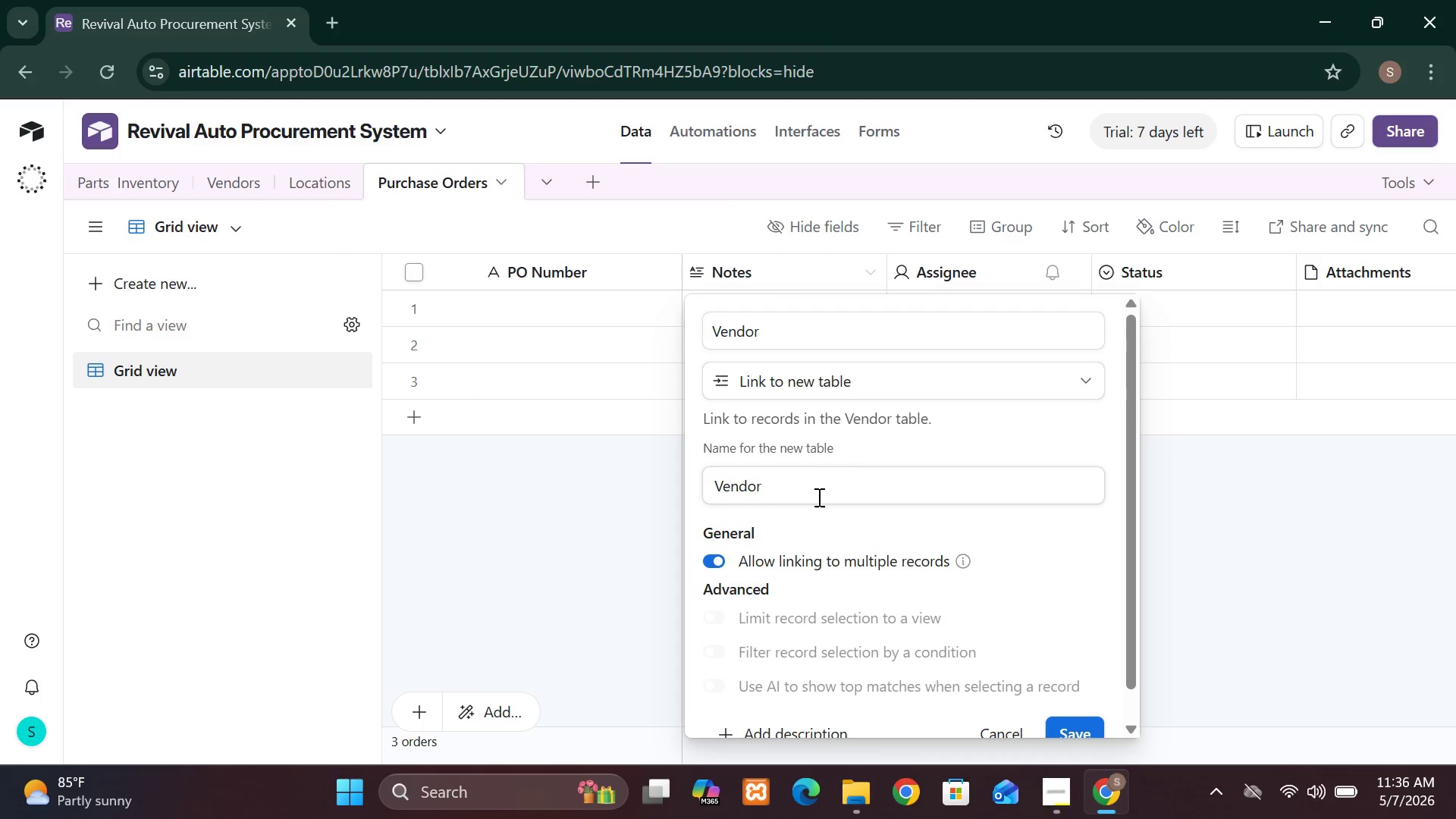 
left_click([817, 500])
 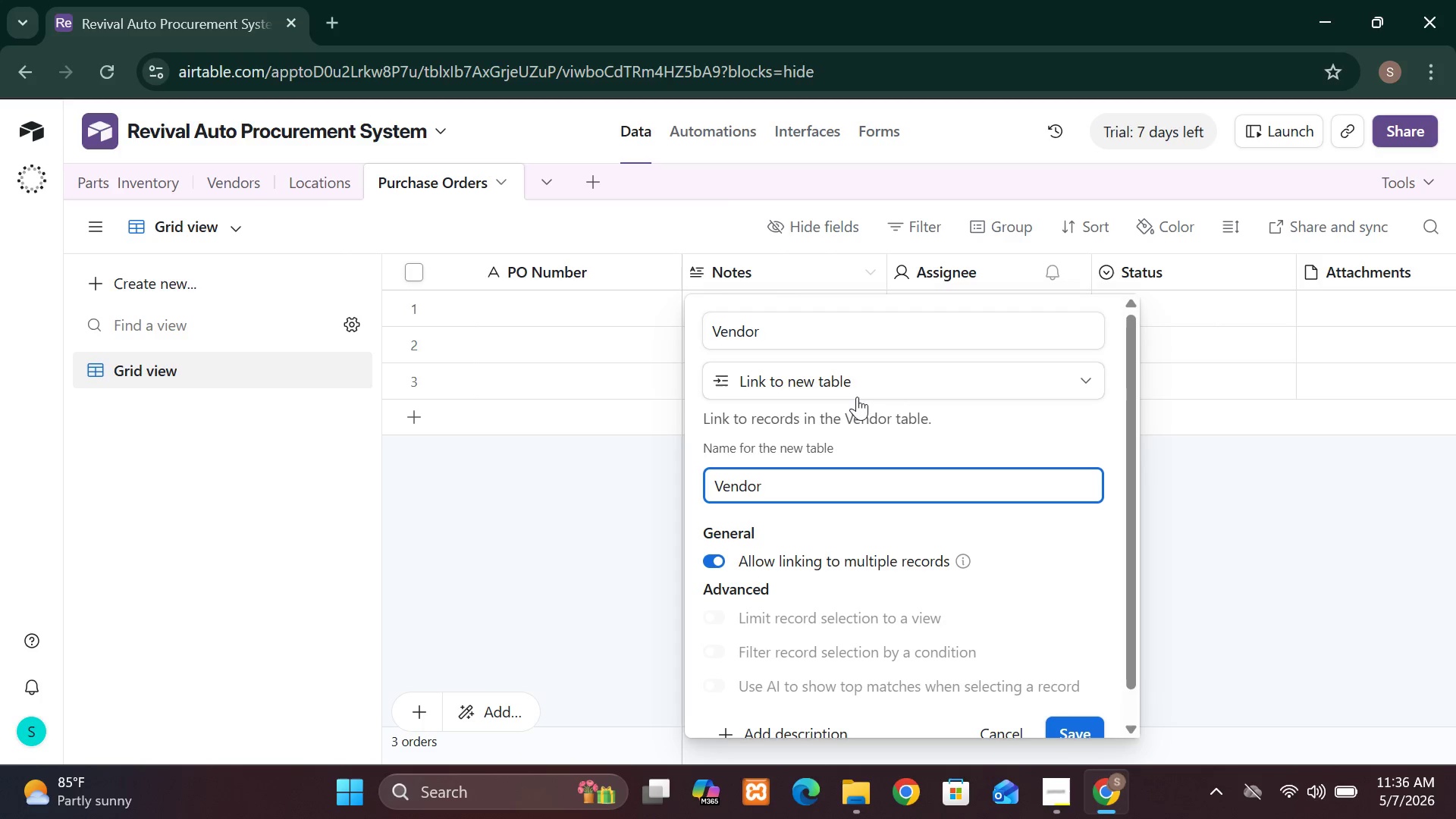 
left_click([853, 385])
 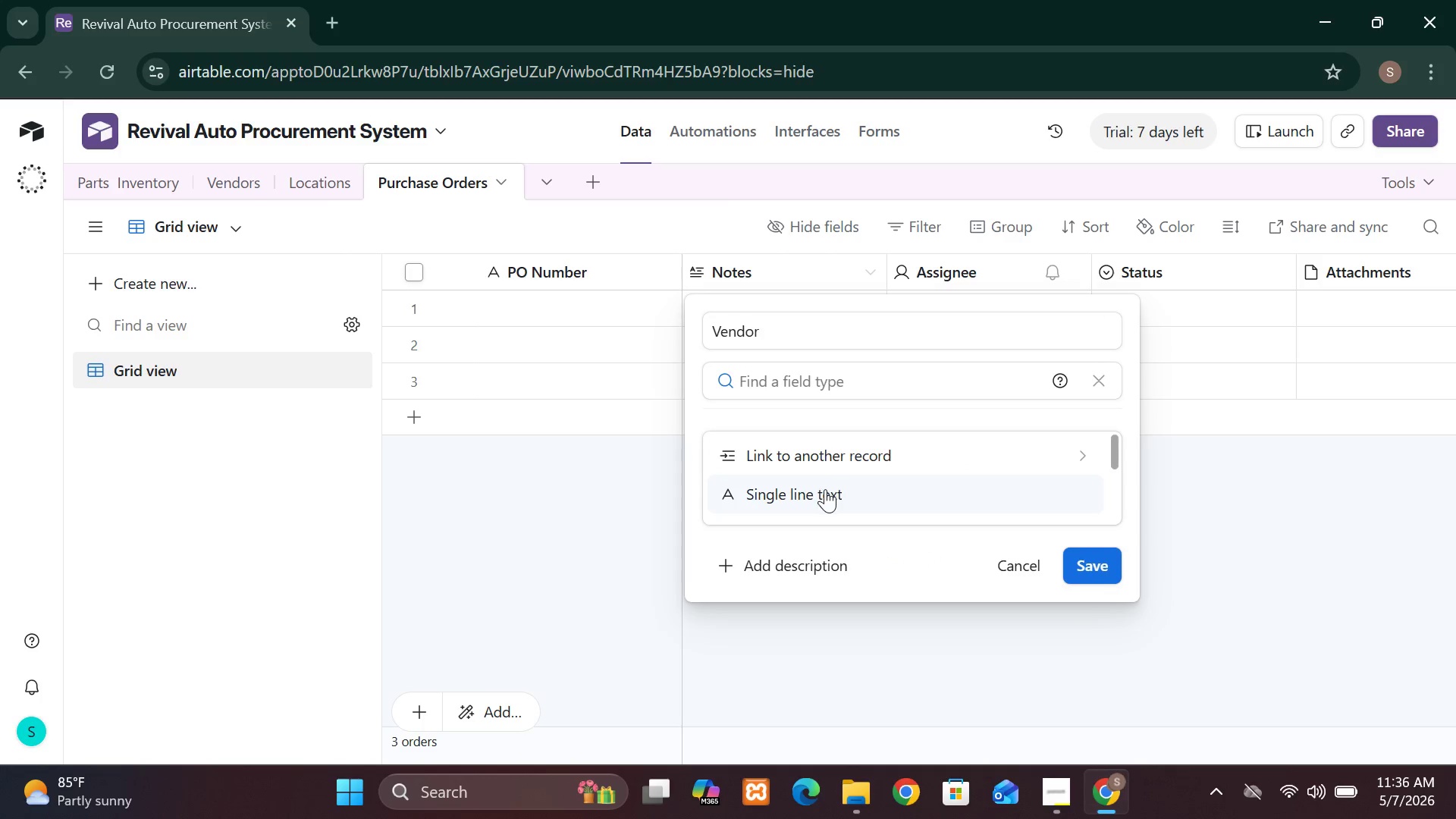 
mouse_move([847, 469])
 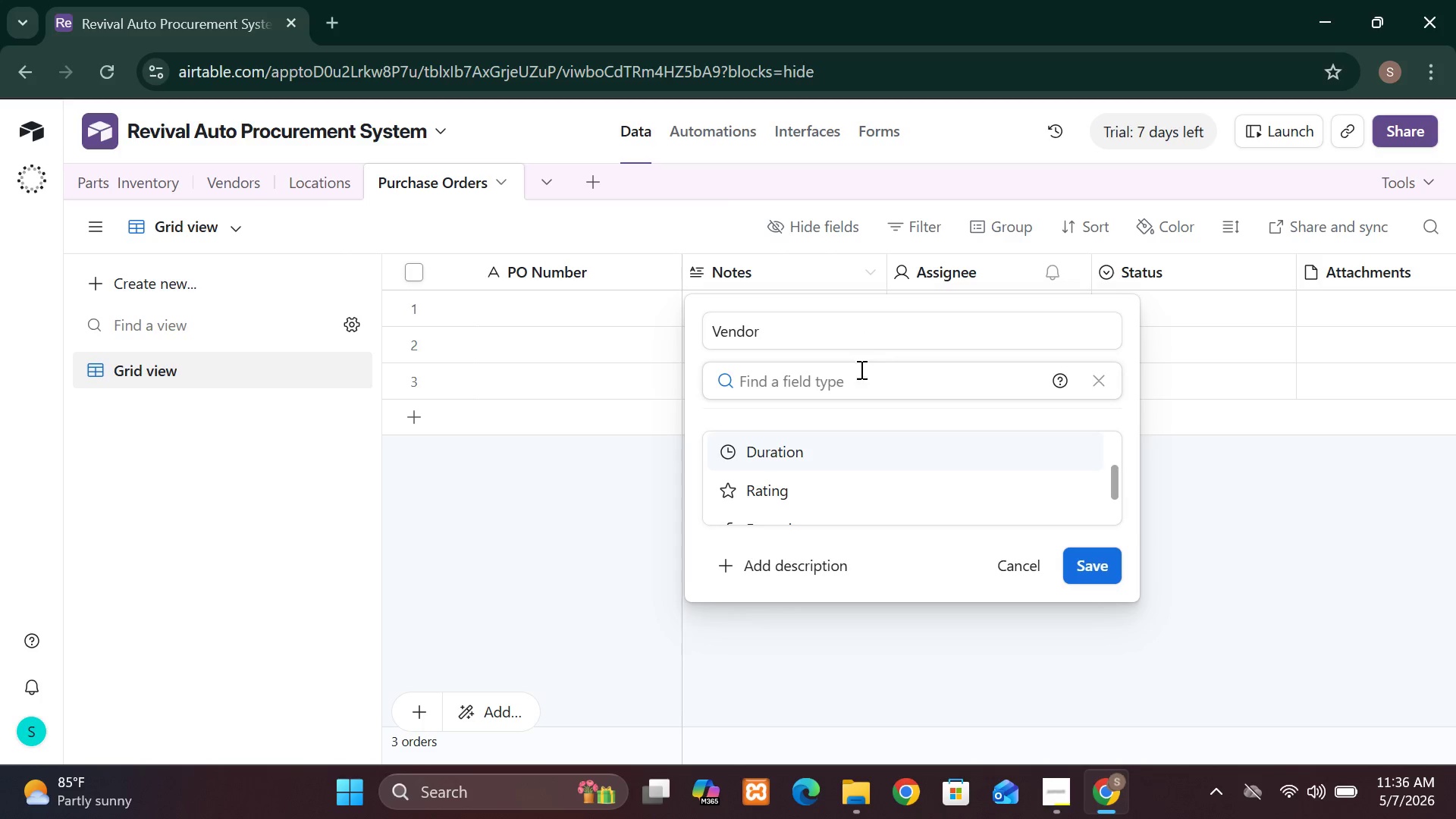 
left_click([860, 370])
 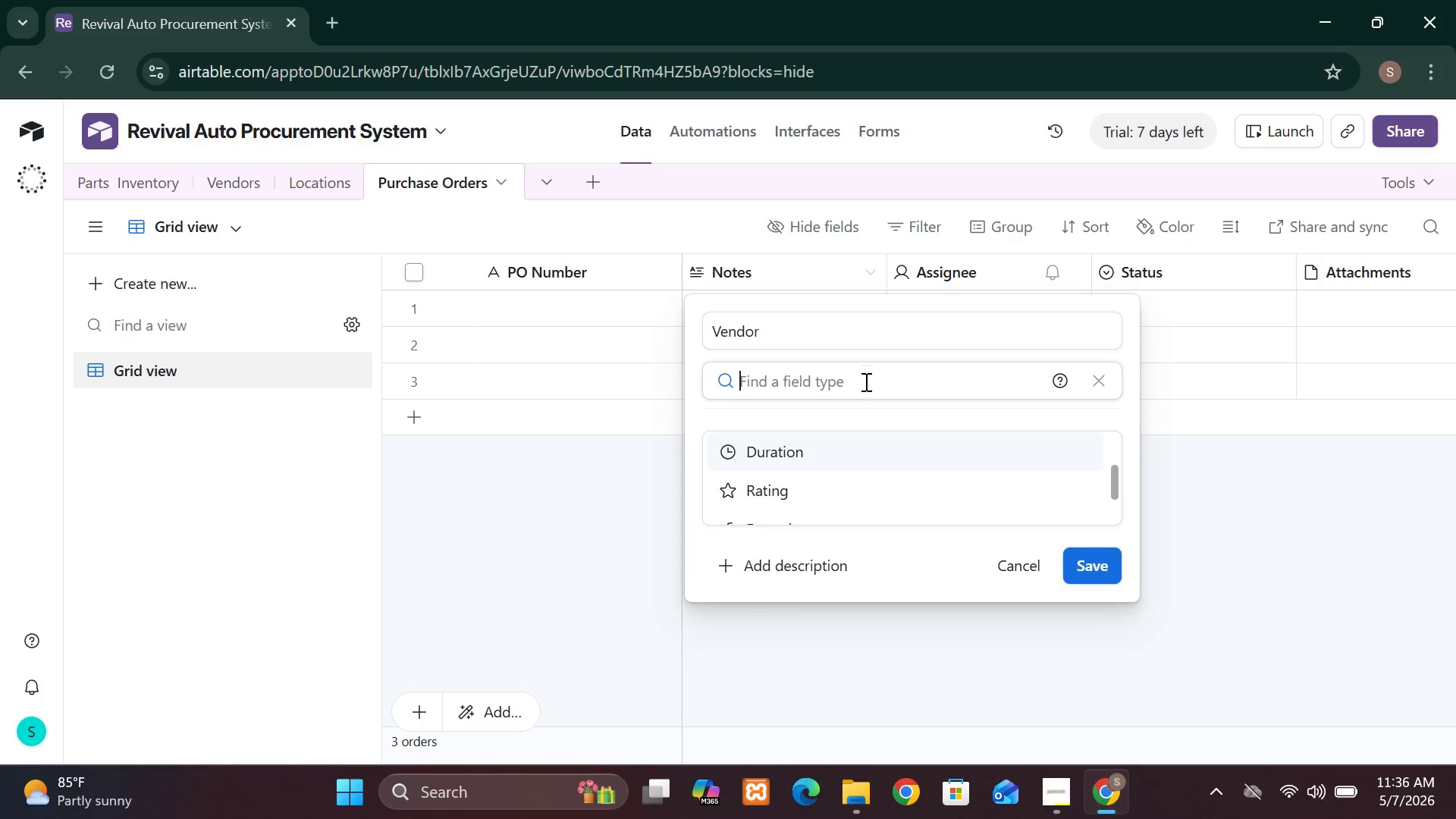 
left_click([865, 382])
 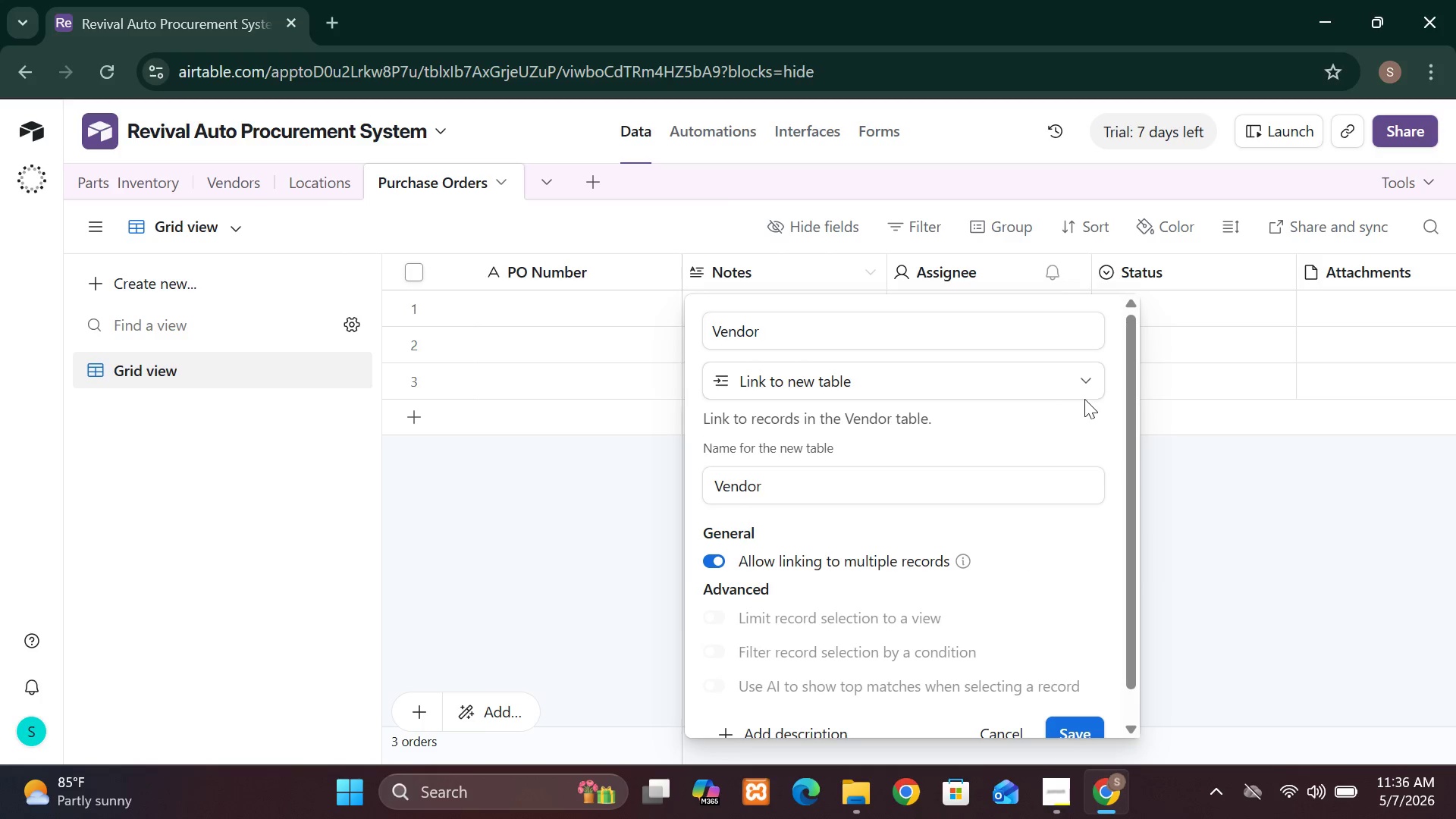 
left_click([1089, 387])
 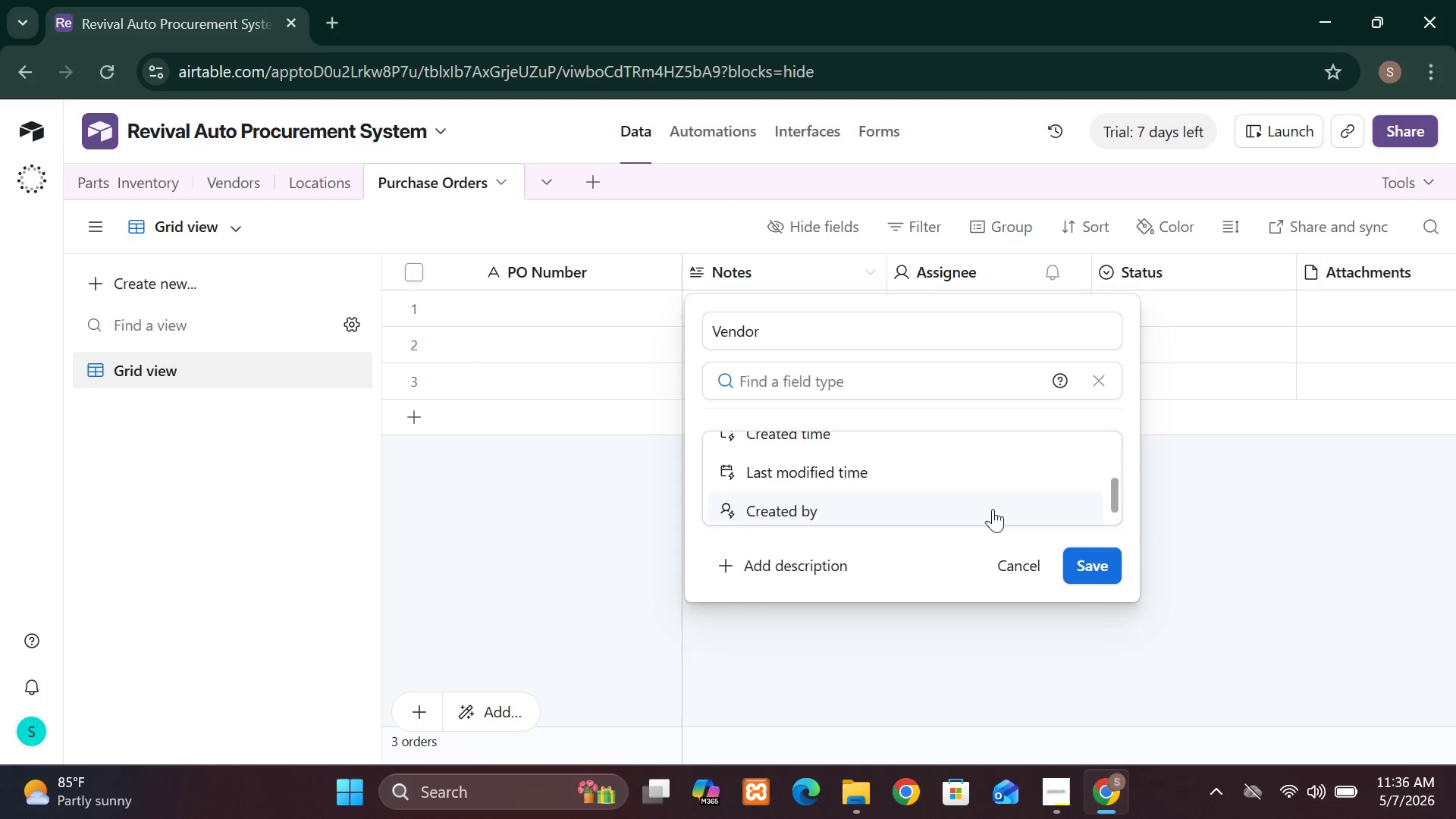 
wait(13.33)
 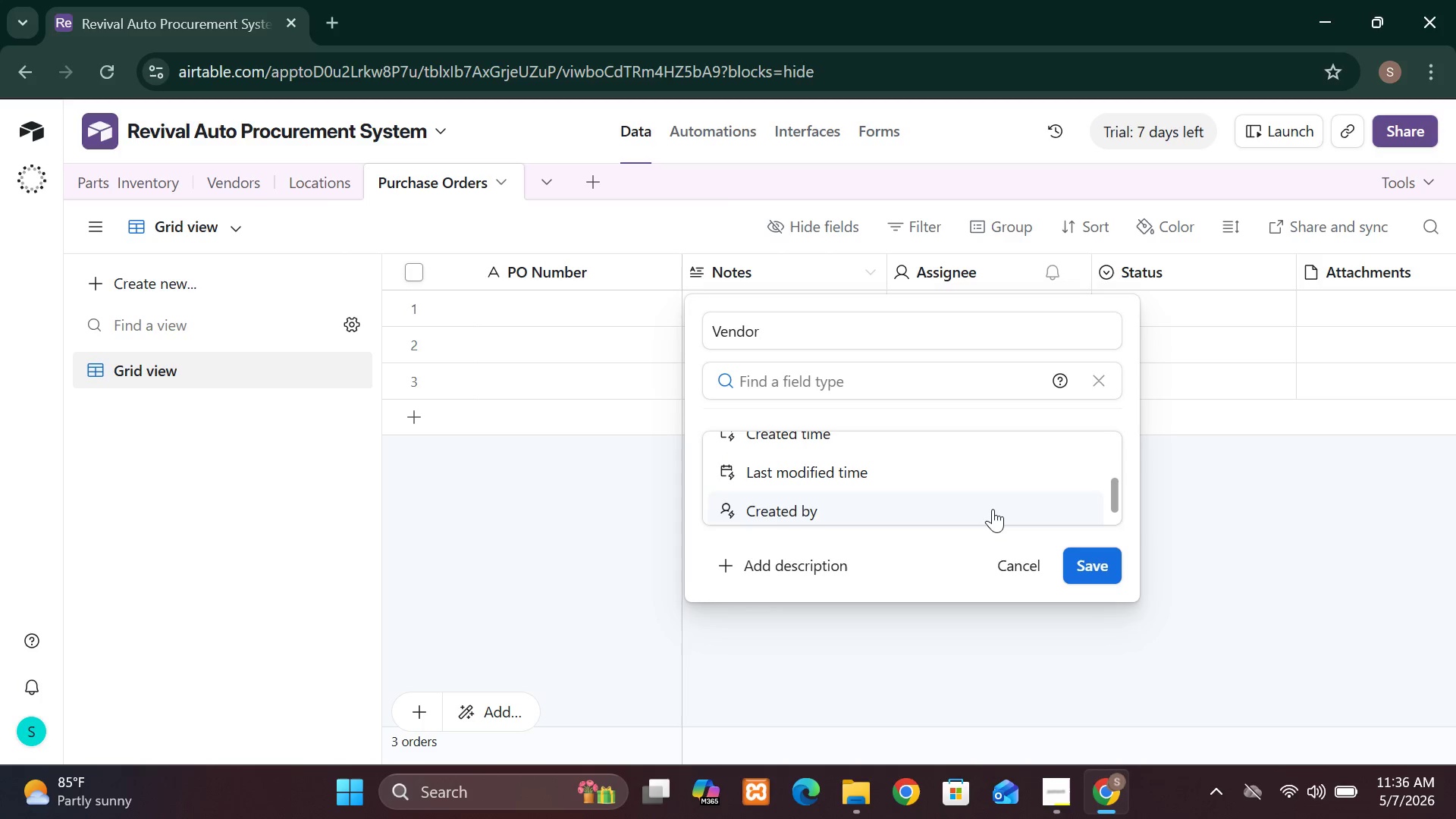 
left_click([949, 383])
 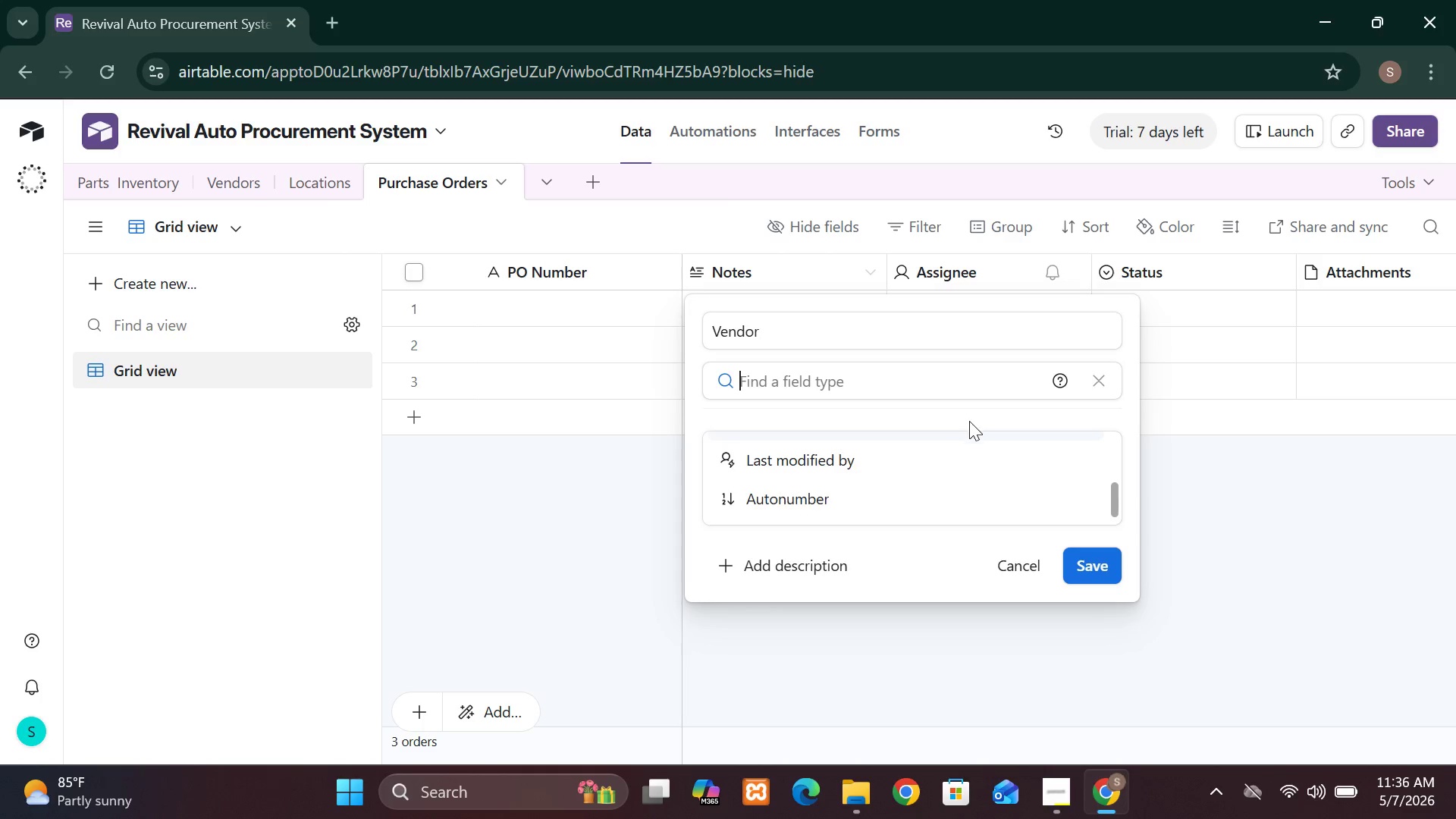 
wait(9.49)
 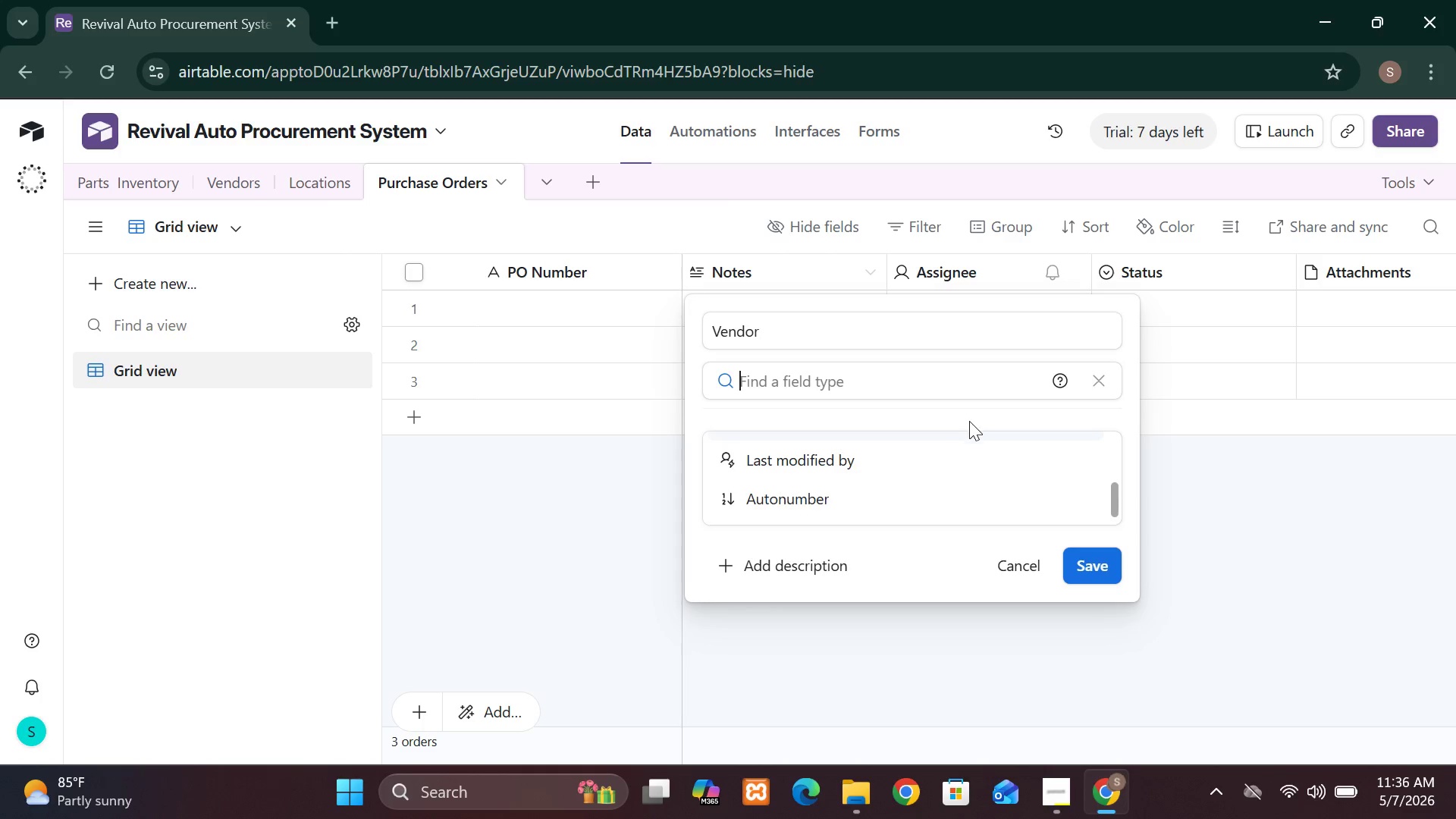 
left_click([1012, 574])
 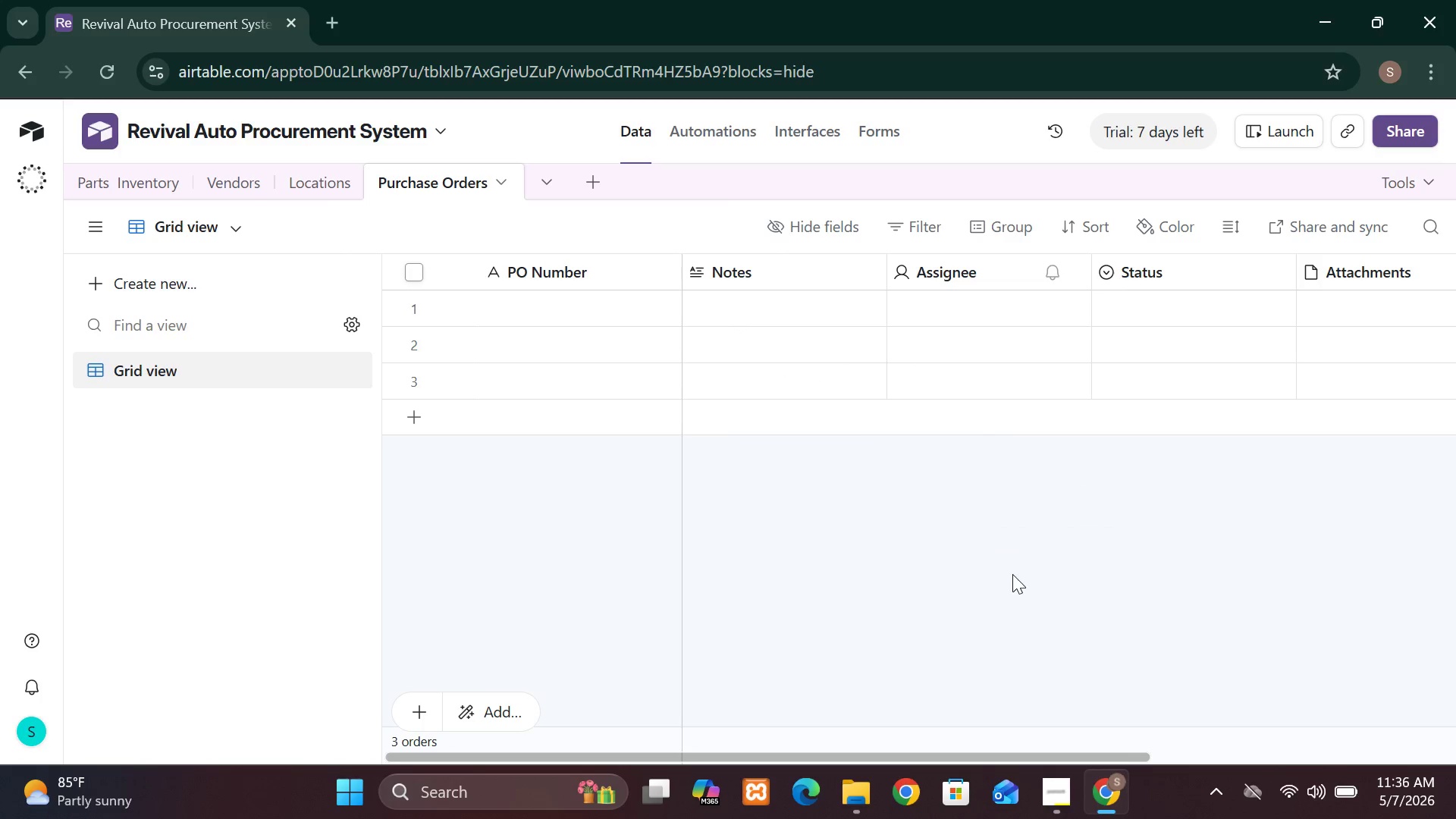 
left_click([938, 494])
 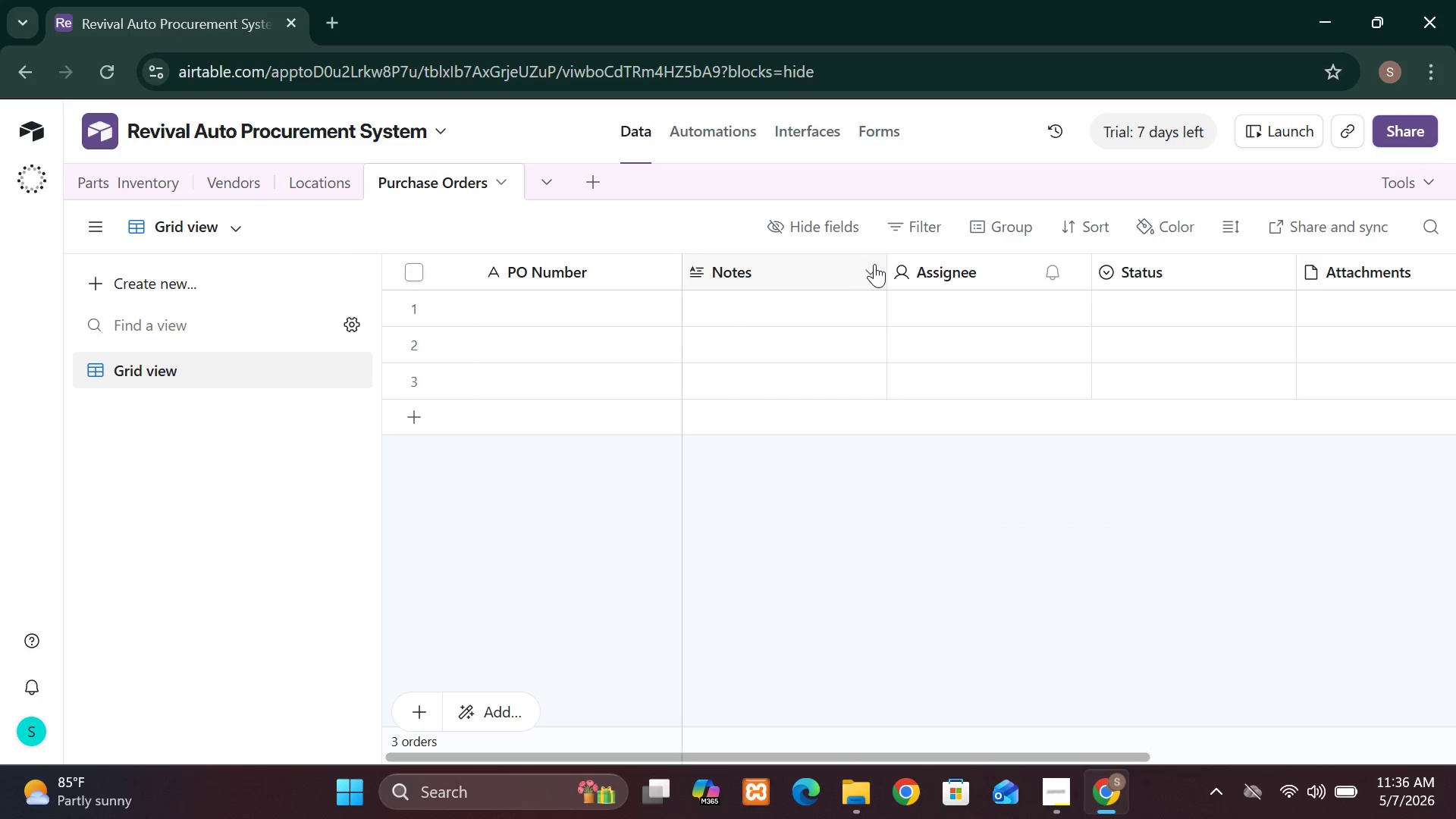 
left_click([875, 264])
 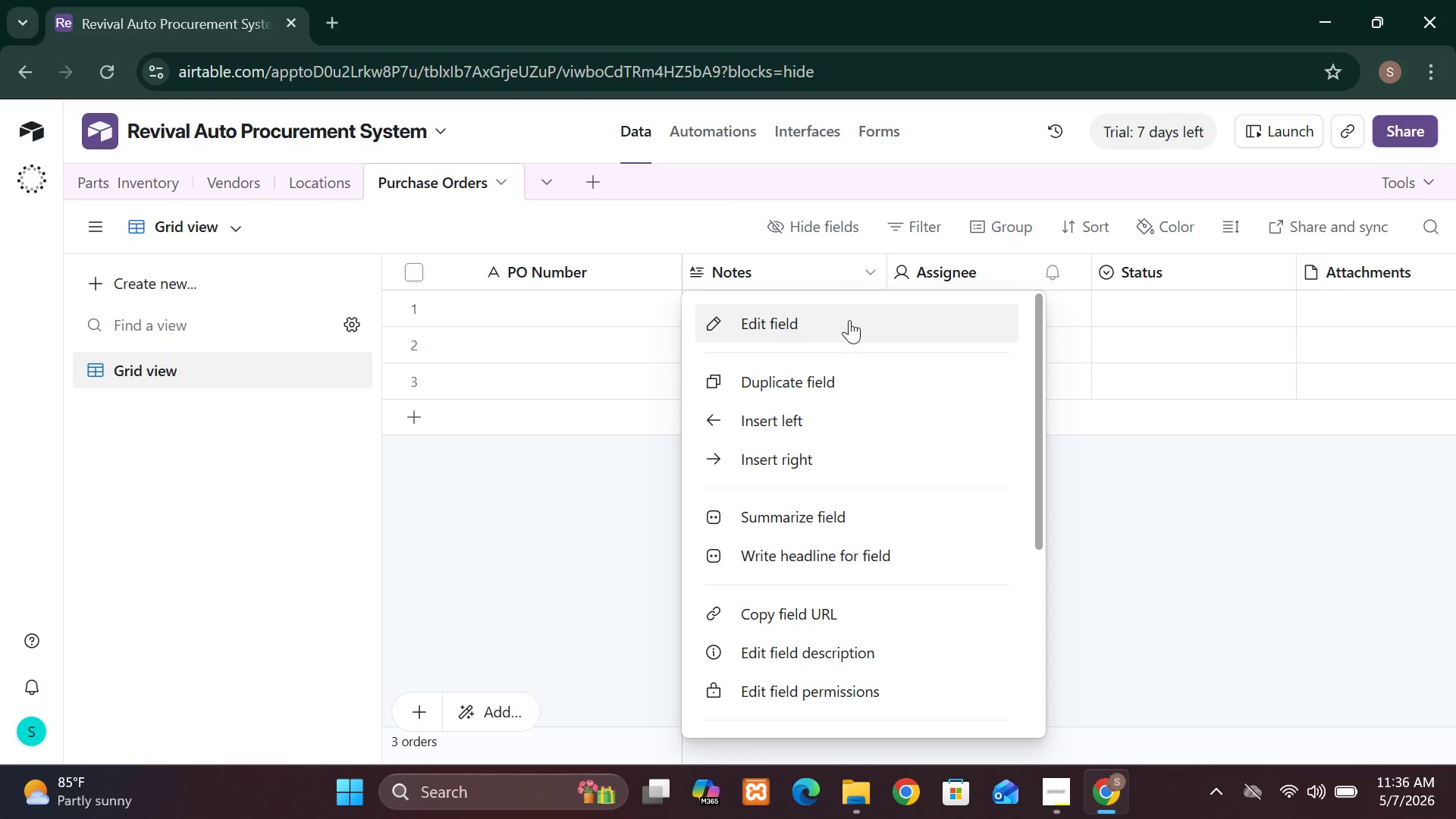 
left_click([849, 323])
 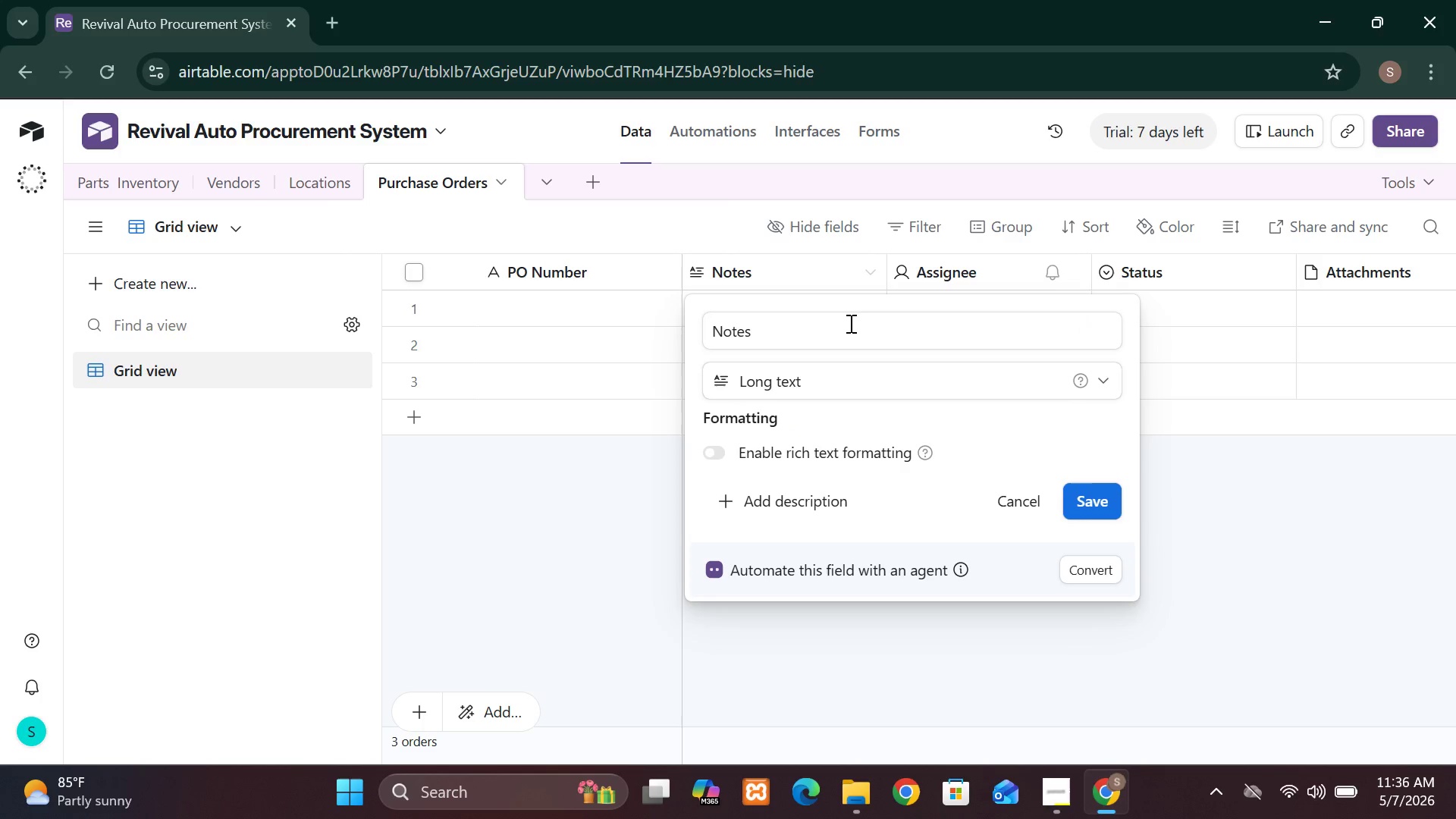 
left_click([827, 331])
 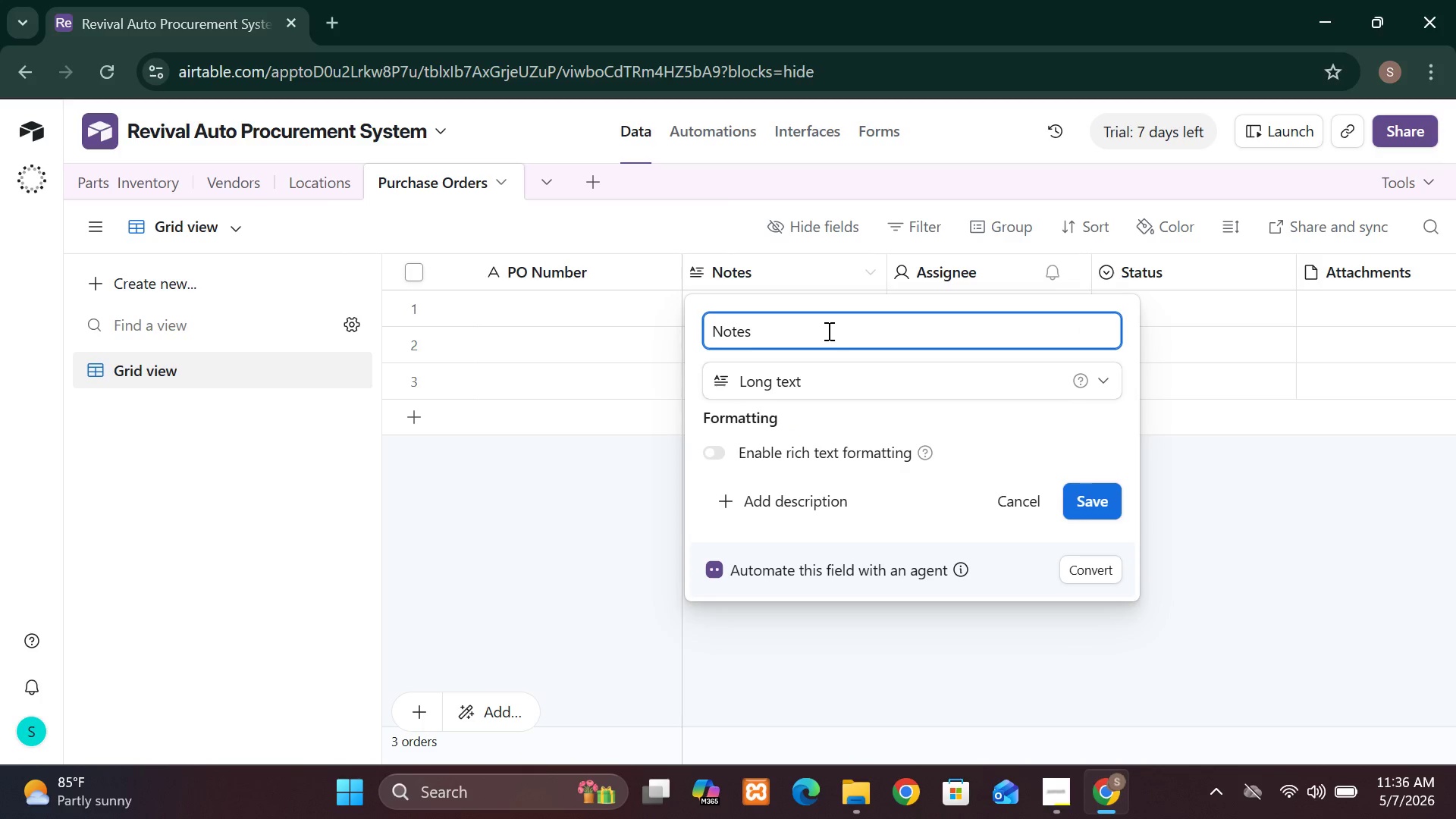 
key(Backspace)
key(Backspace)
key(Backspace)
key(Backspace)
key(Backspace)
type(Veb)
key(Backspace)
type(ndor)
 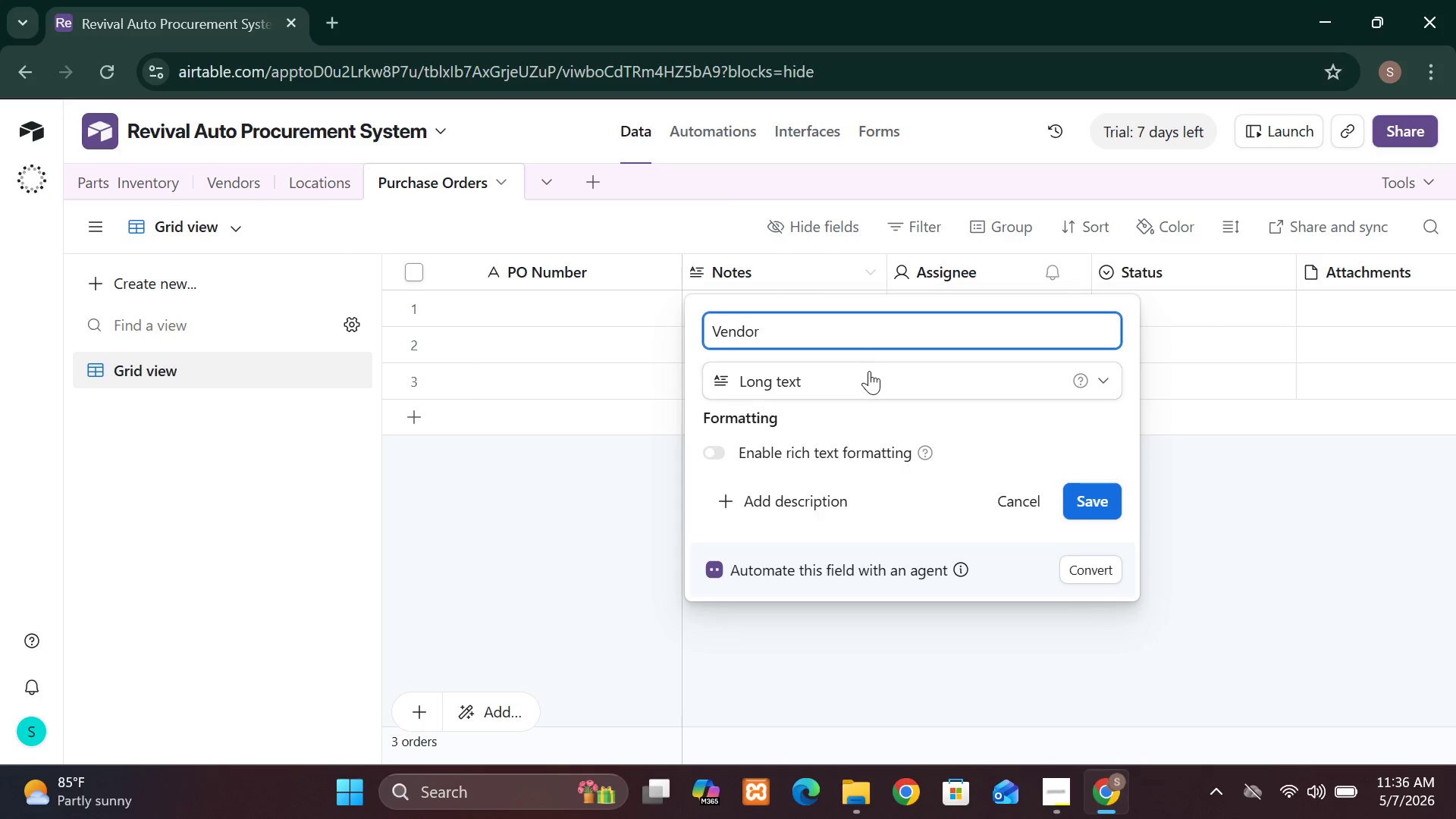 
left_click([869, 380])
 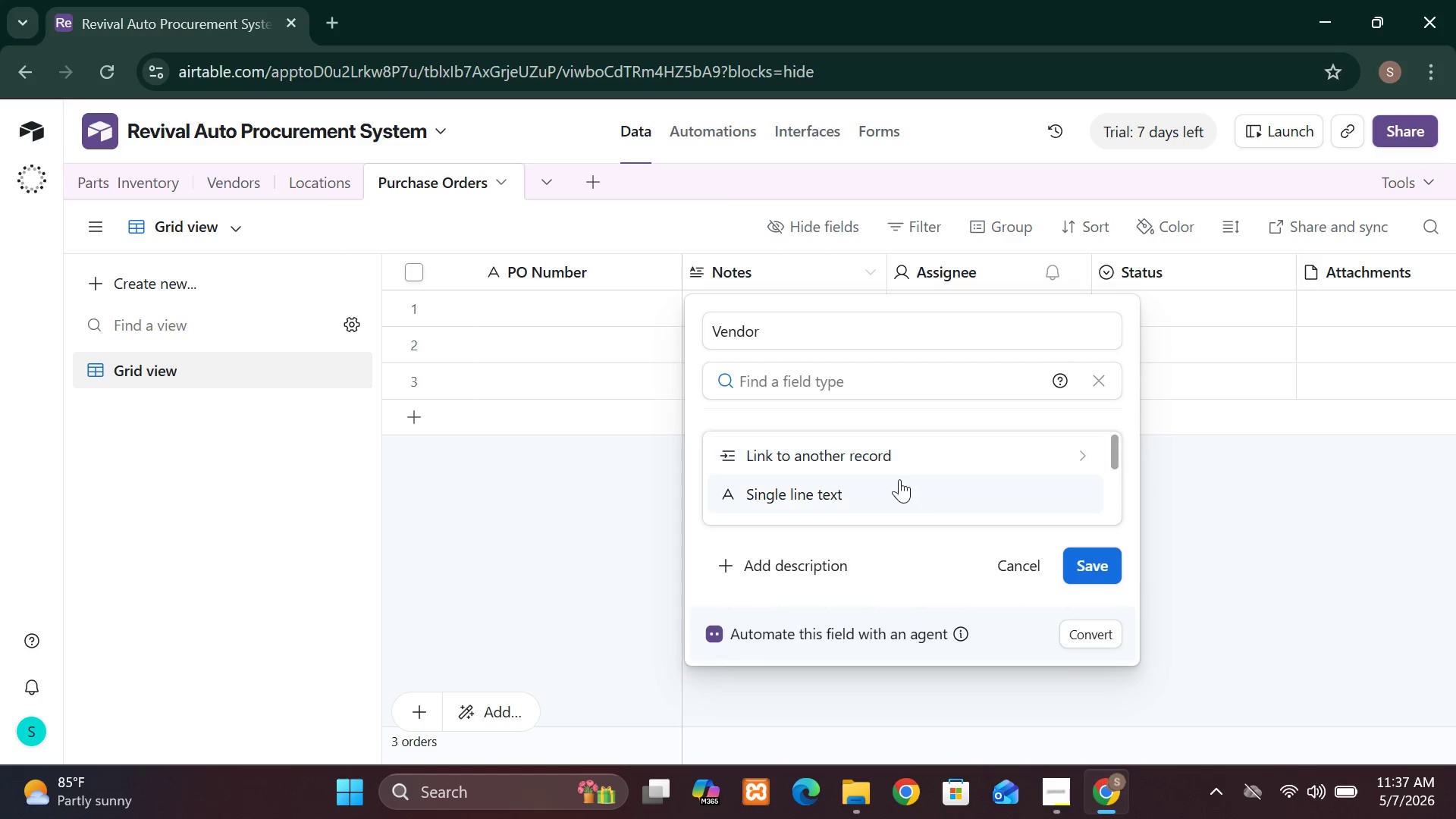 
wait(25.23)
 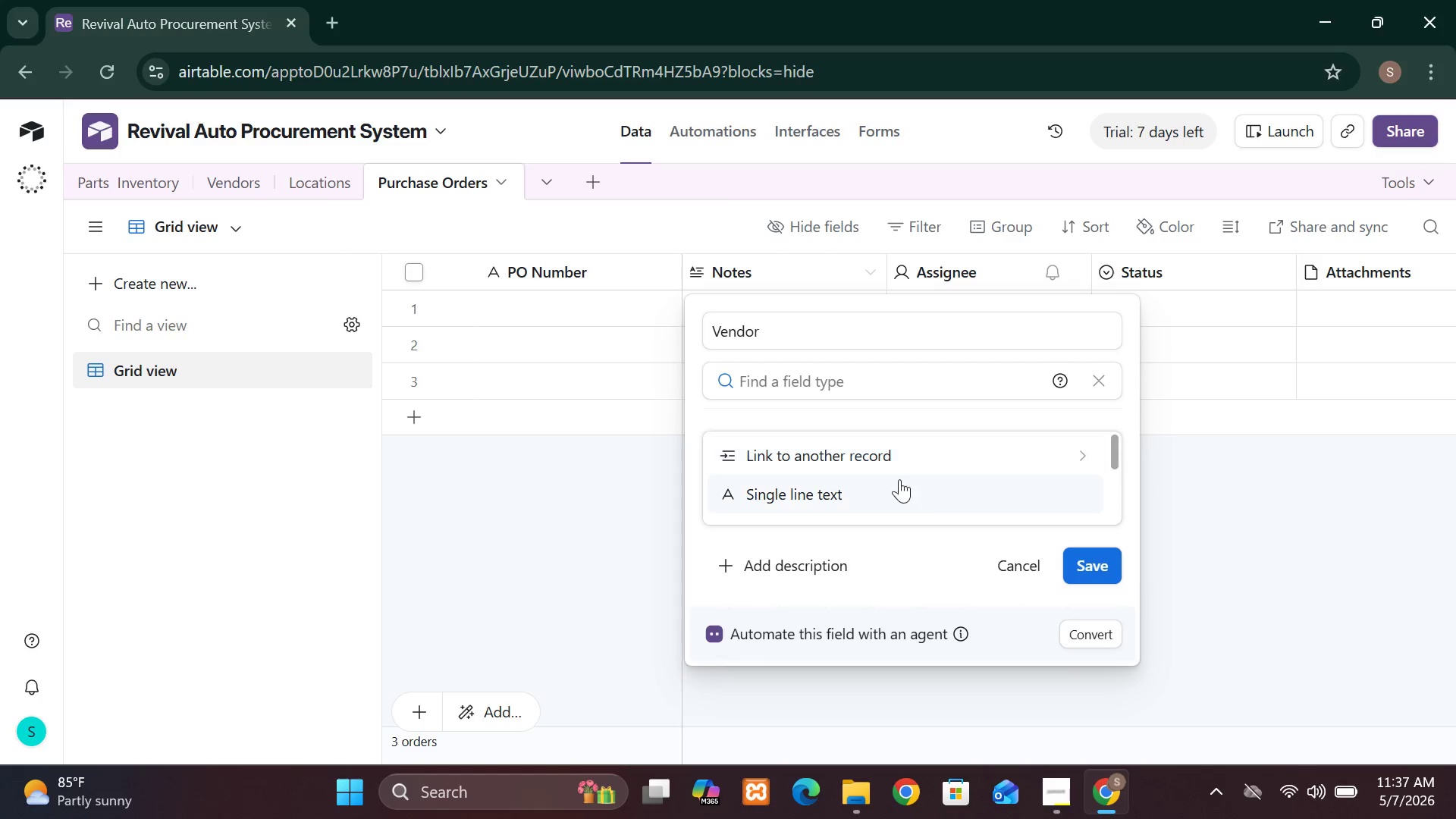 
left_click([923, 469])
 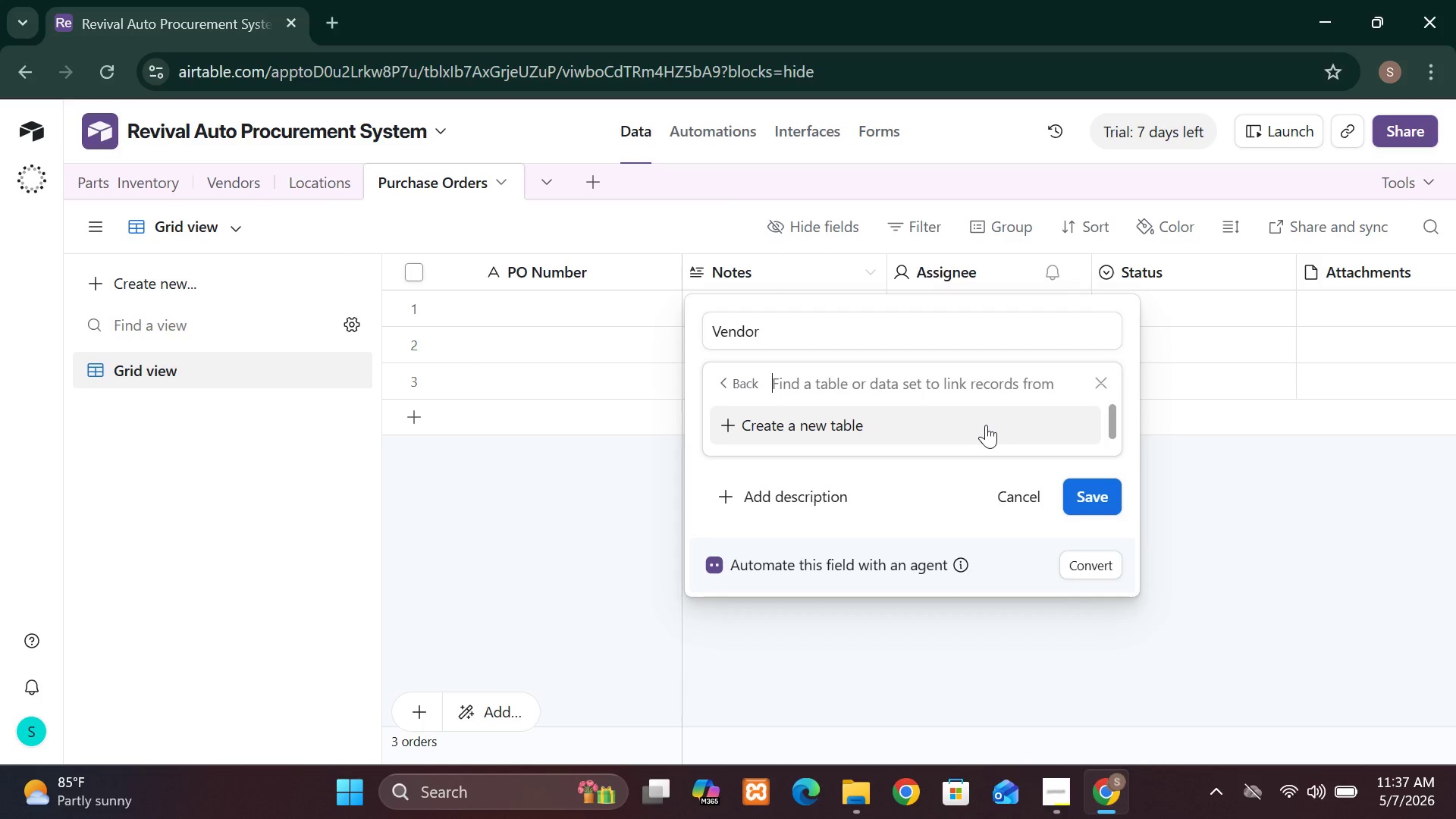 
left_click([962, 429])
 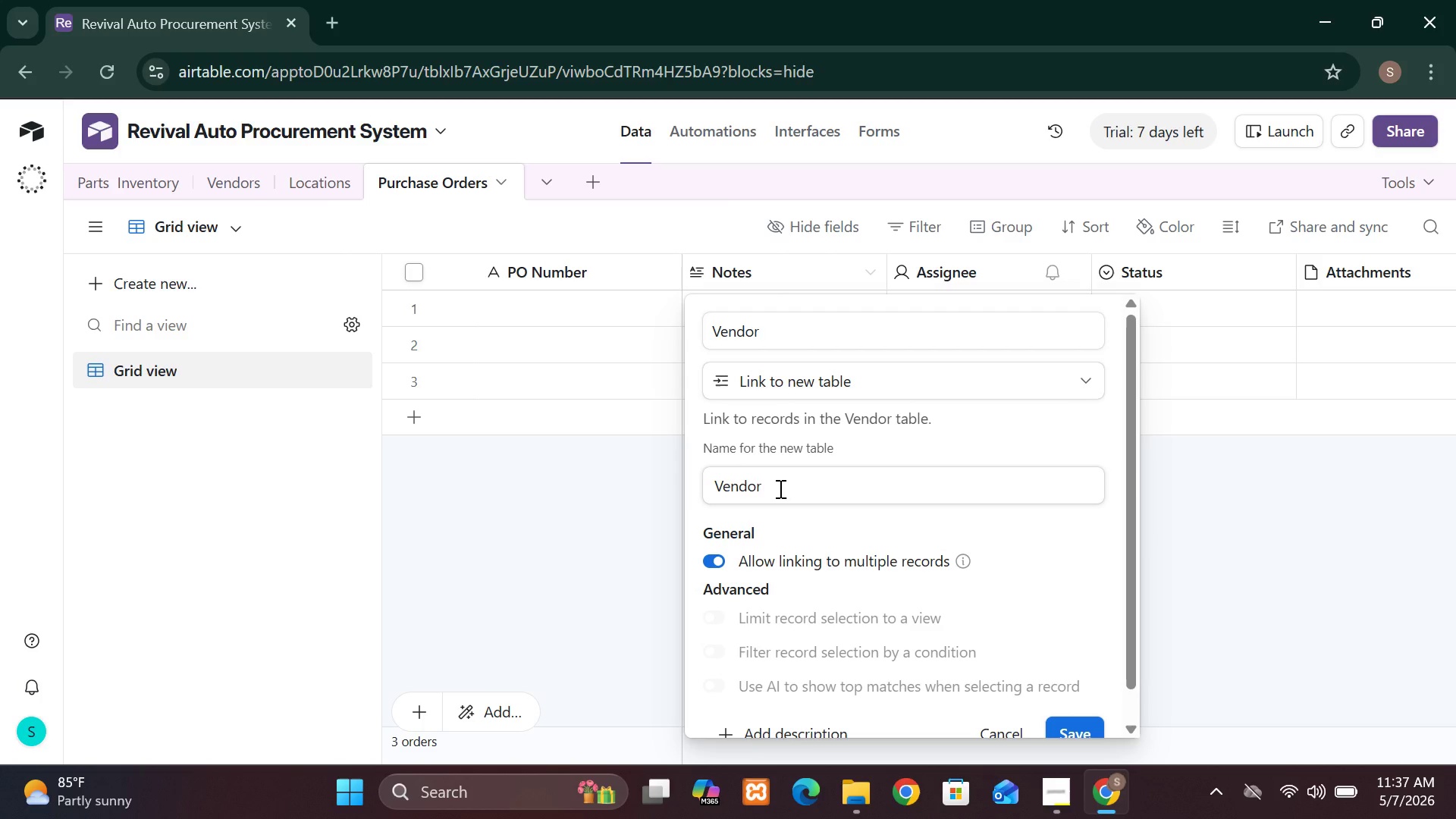 
wait(7.53)
 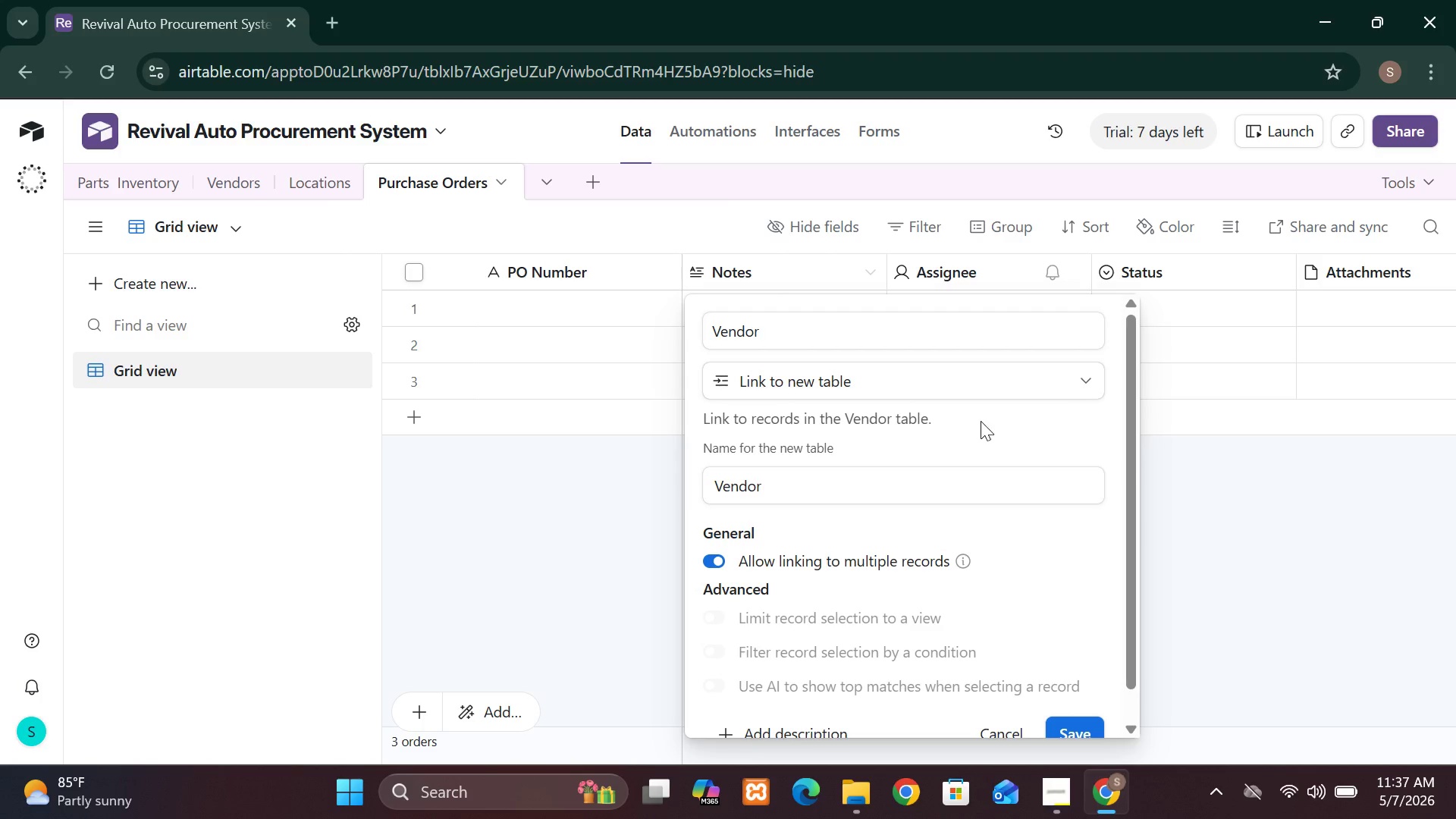 
left_click([767, 487])
 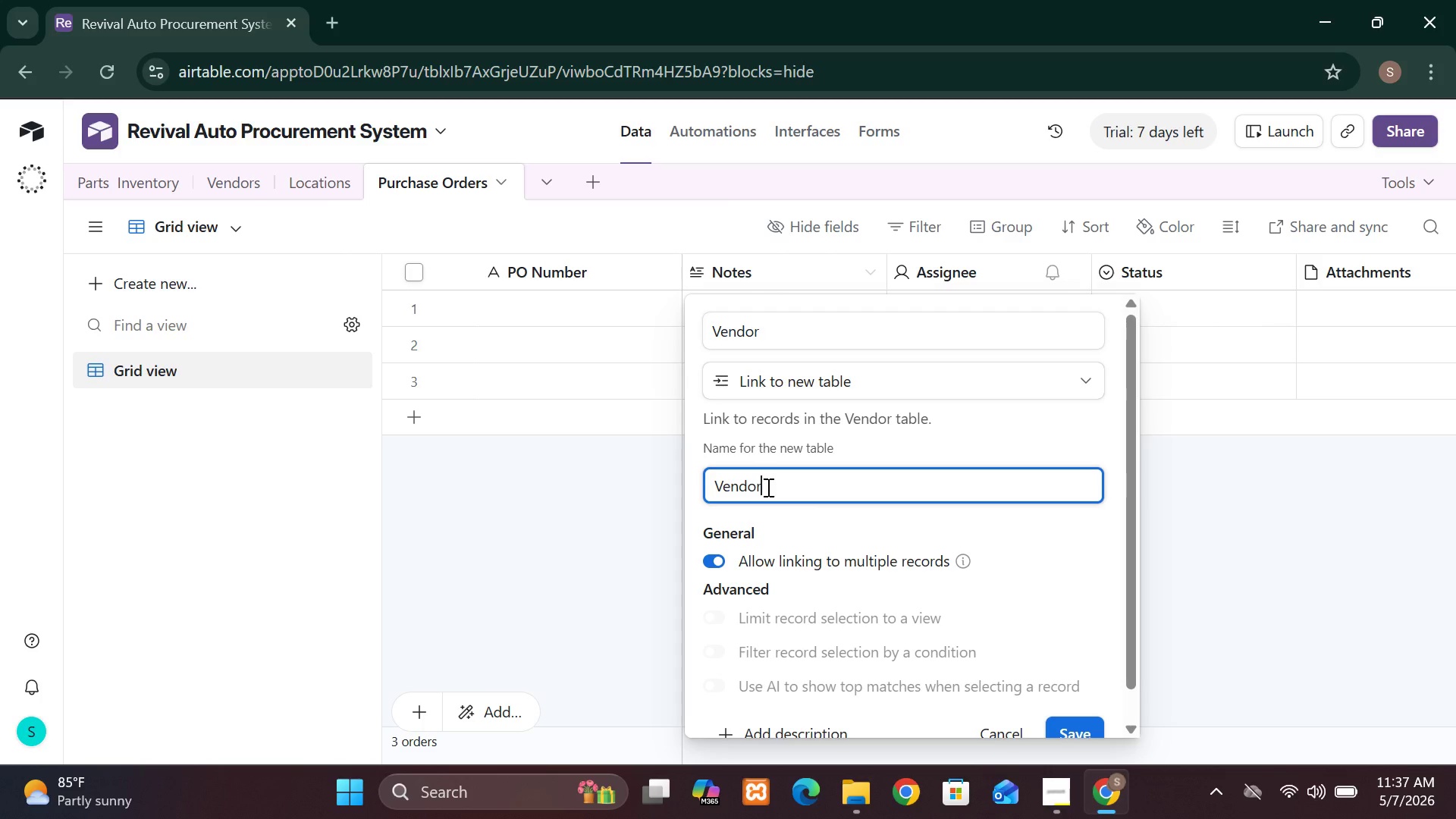 
key(S)
 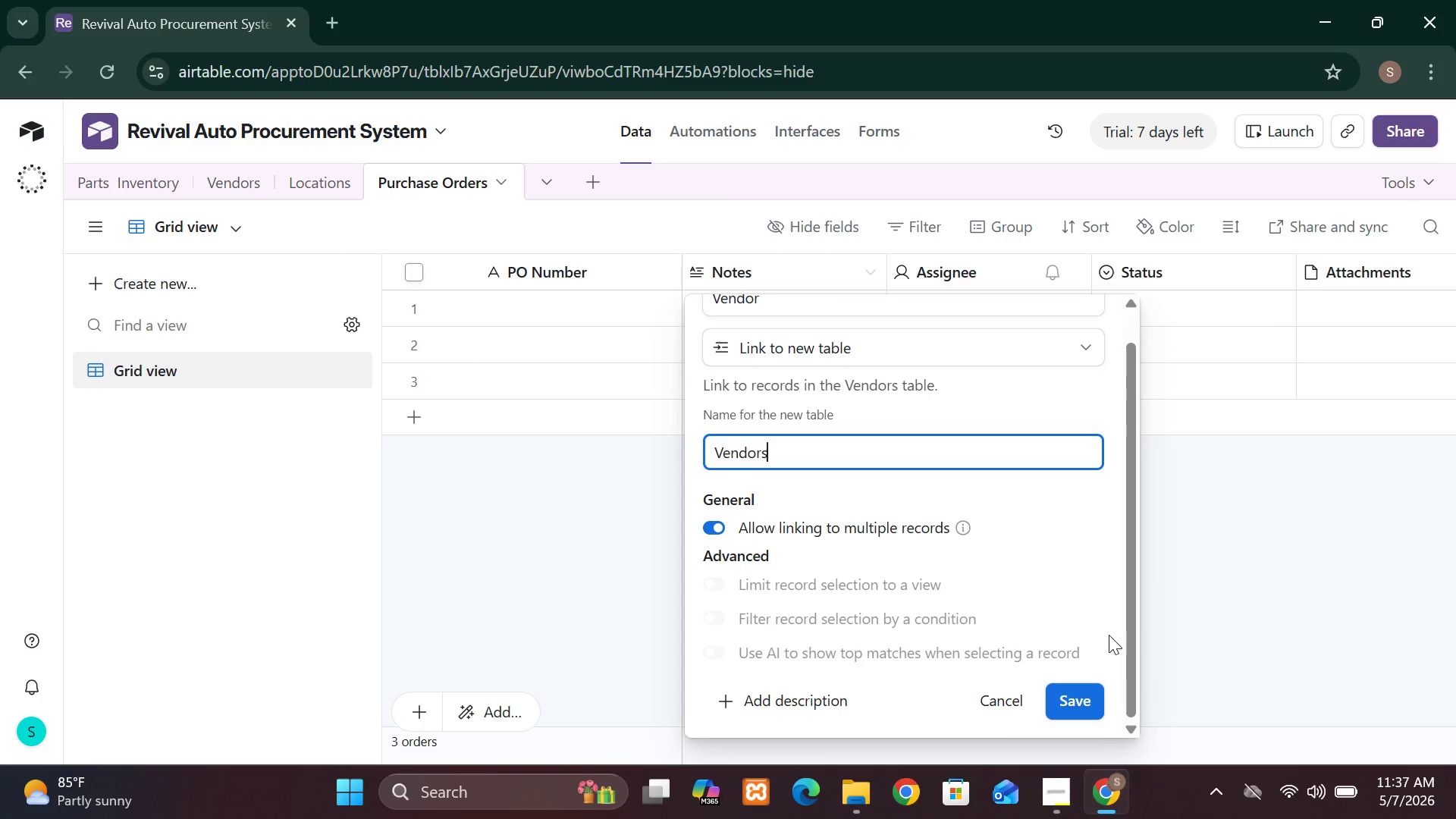 
left_click([1088, 693])
 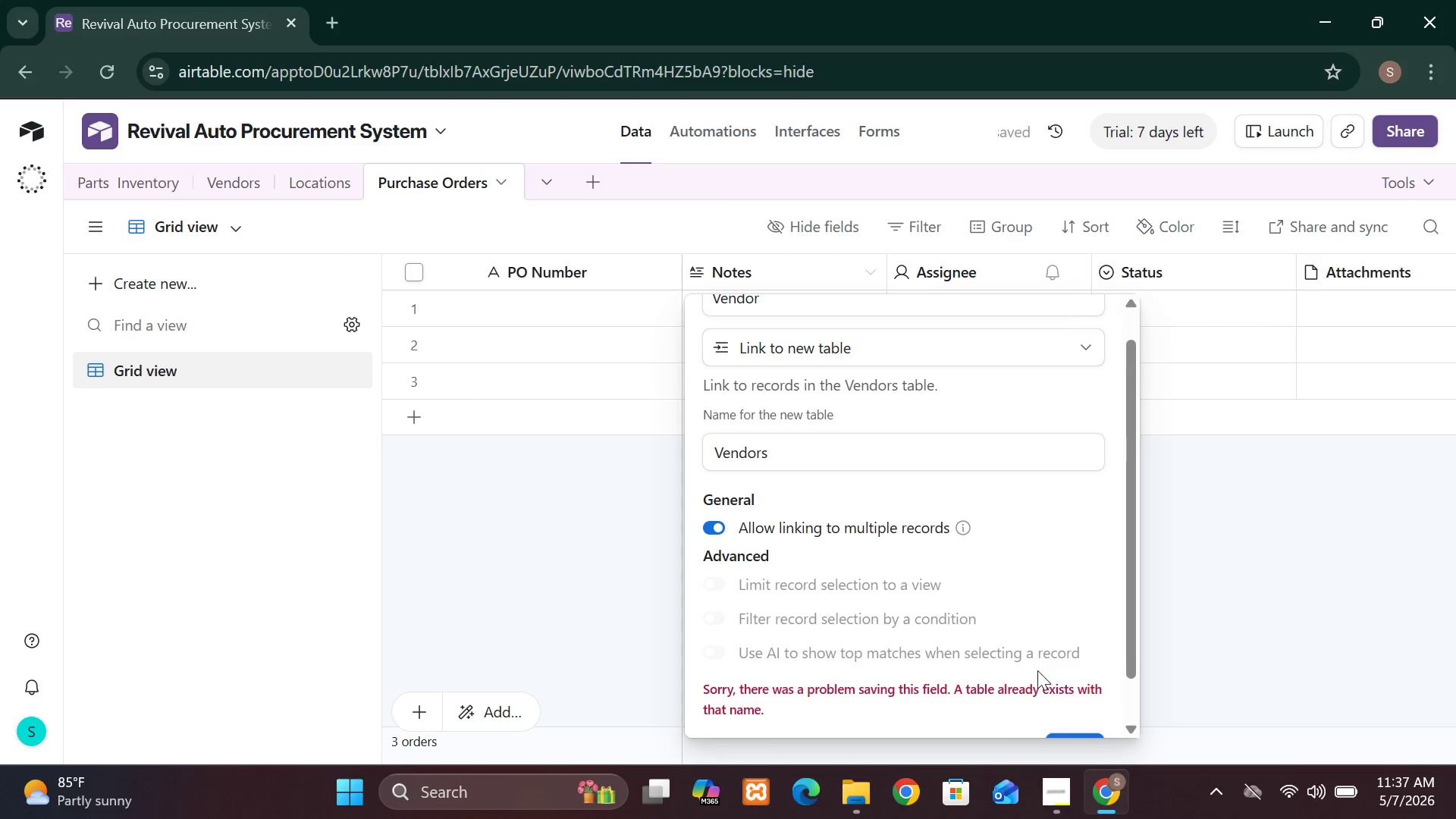 
wait(8.11)
 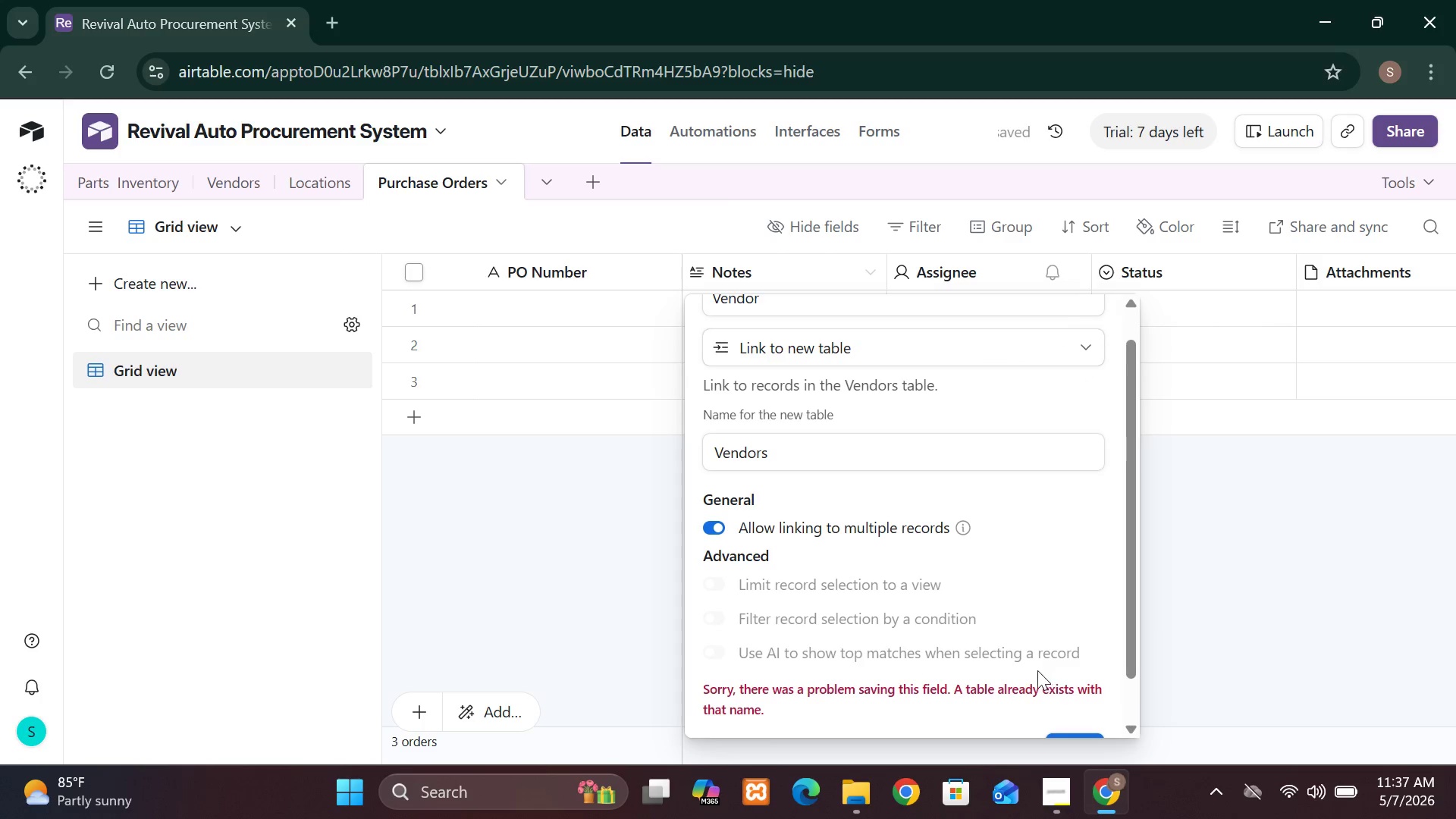 
left_click([792, 458])
 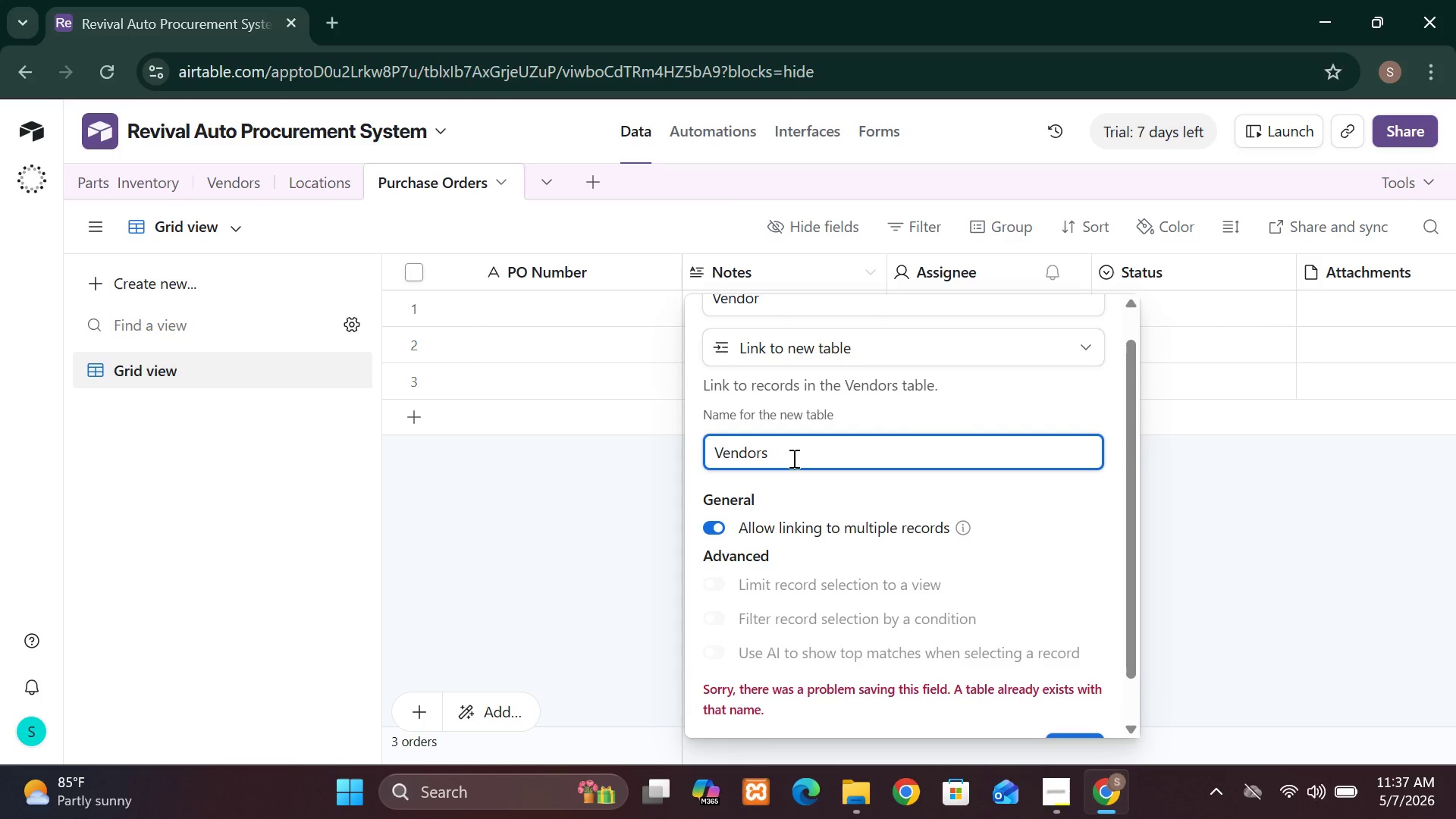 
key(Backspace)
 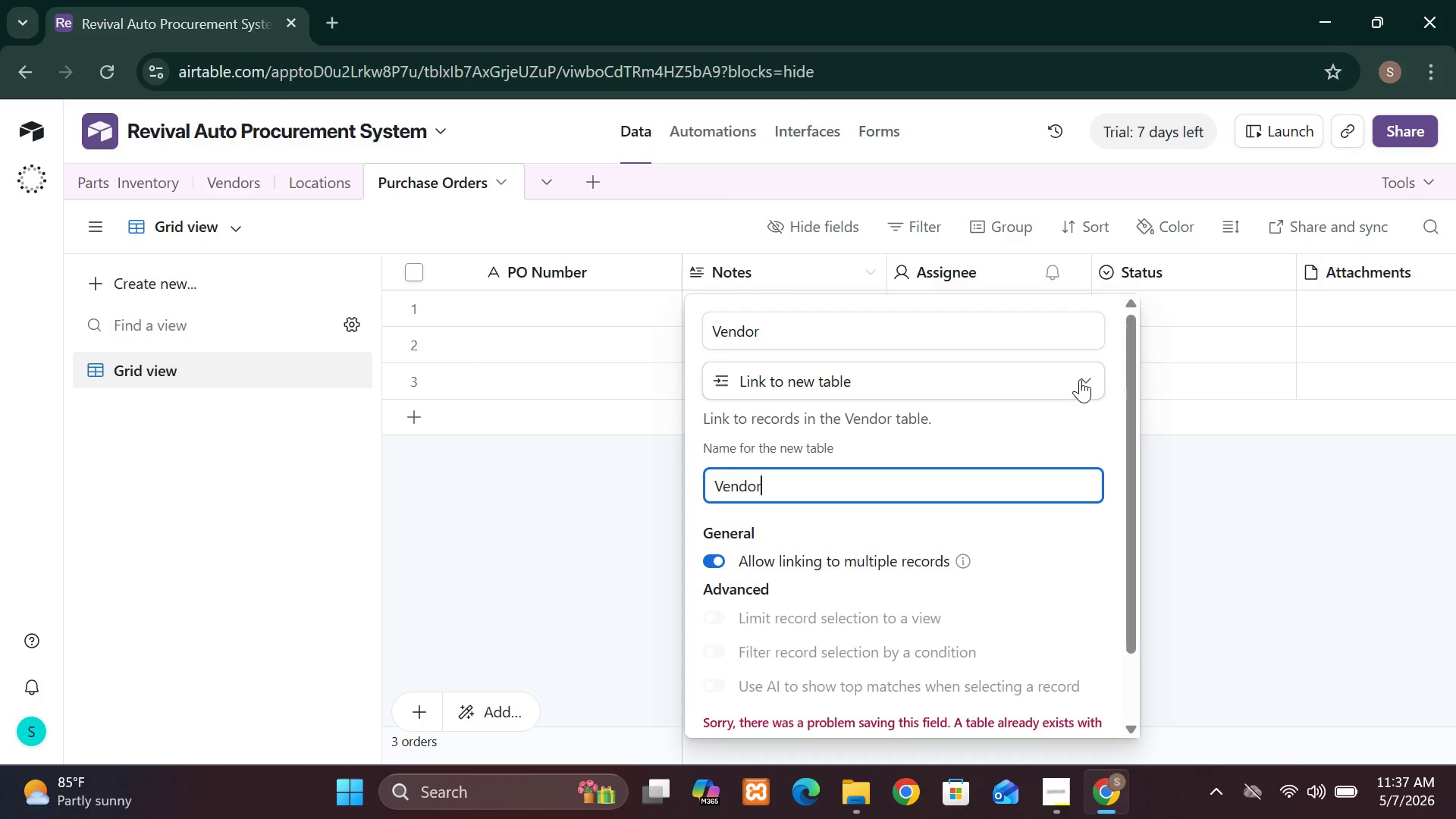 
wait(6.12)
 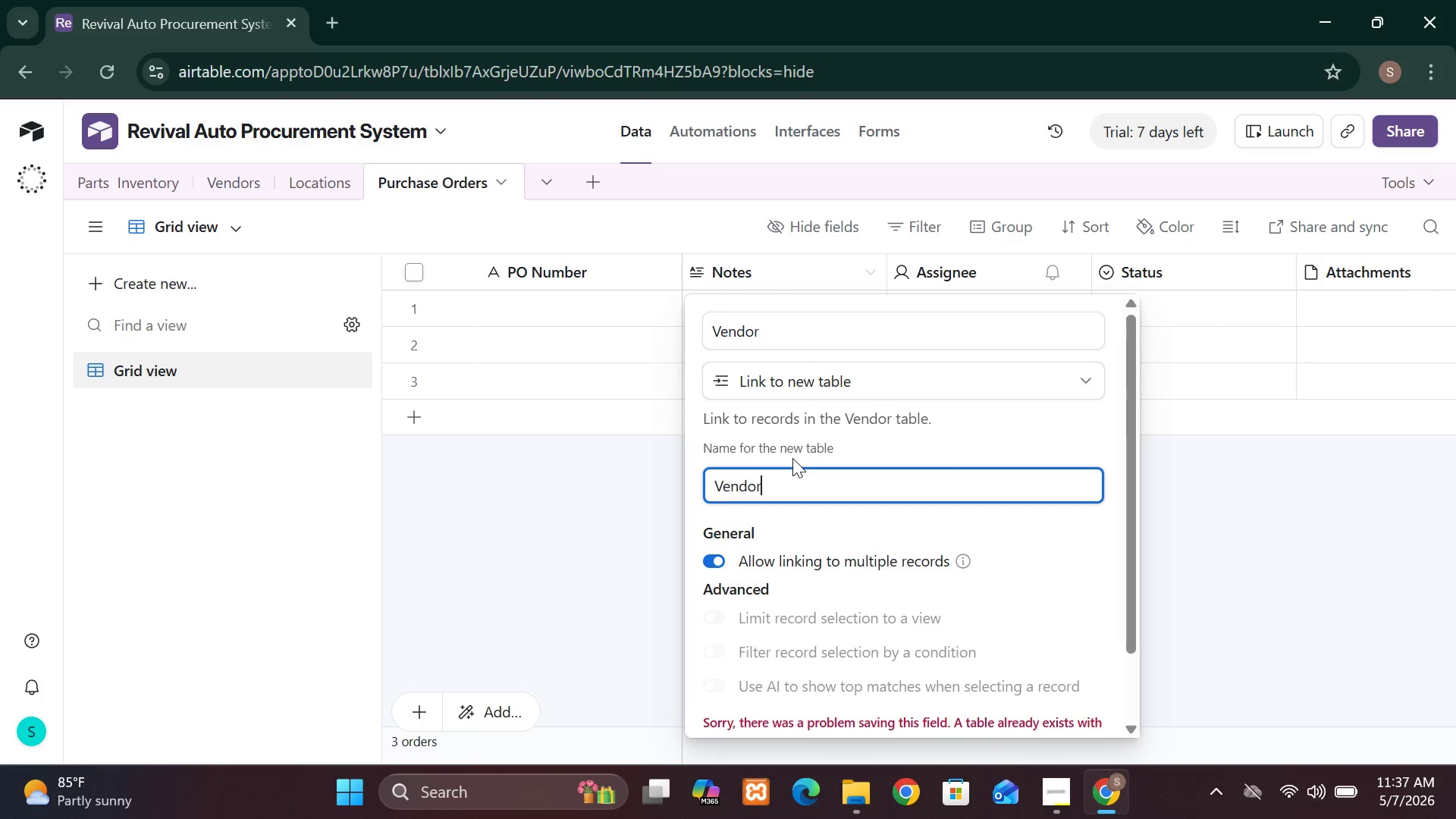 
left_click([1080, 379])
 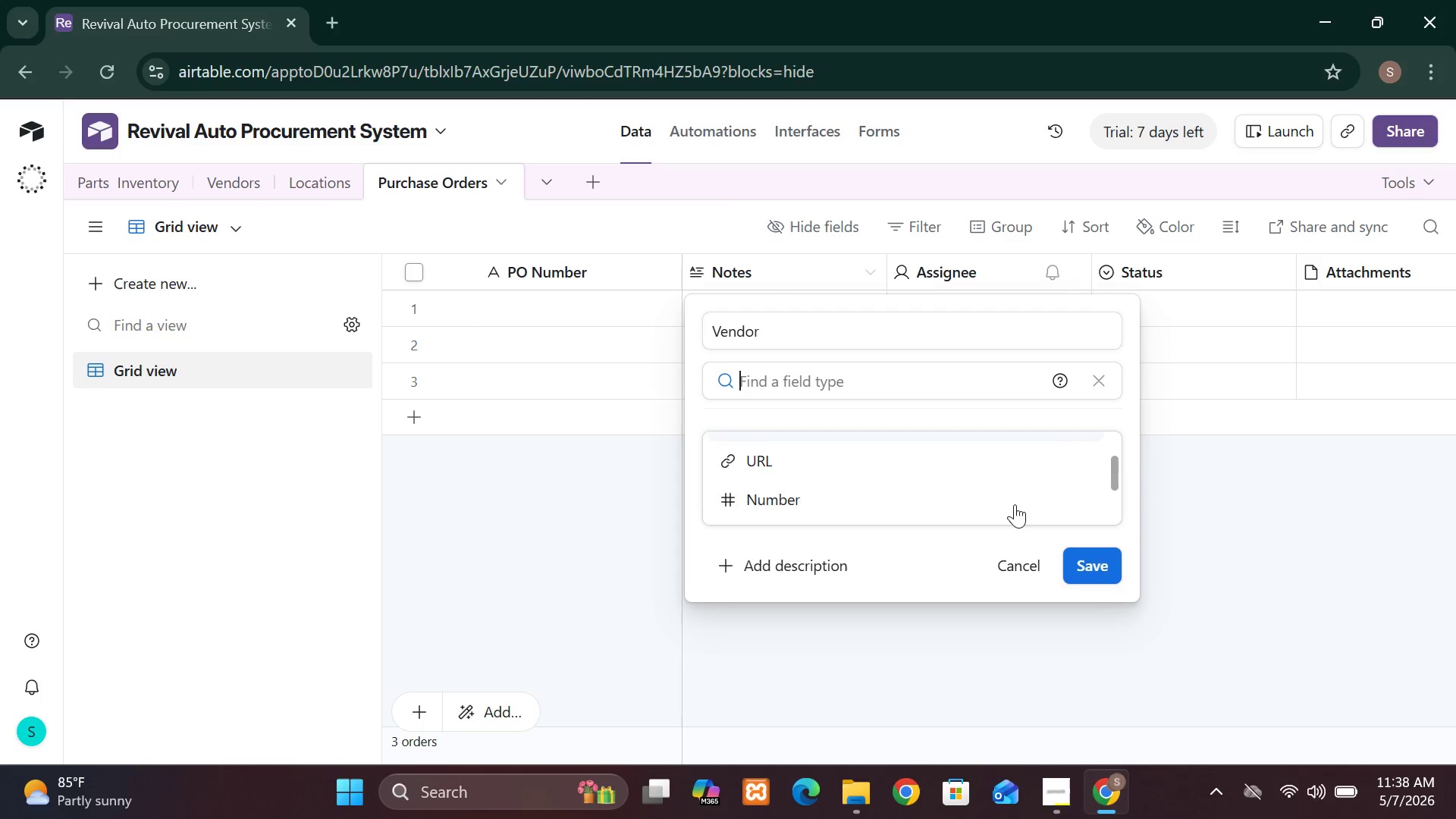 
wait(33.05)
 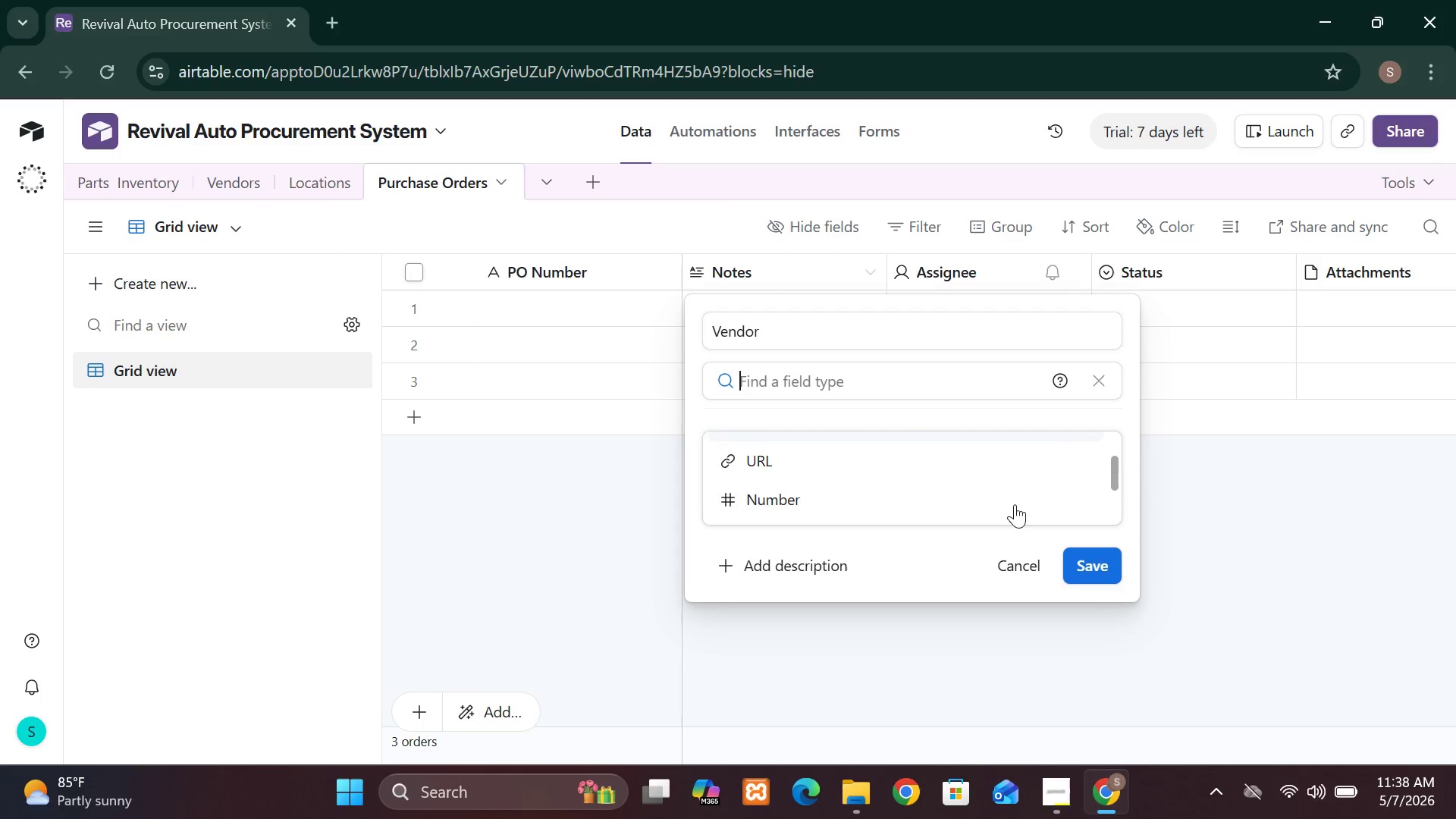 
left_click([959, 373])
 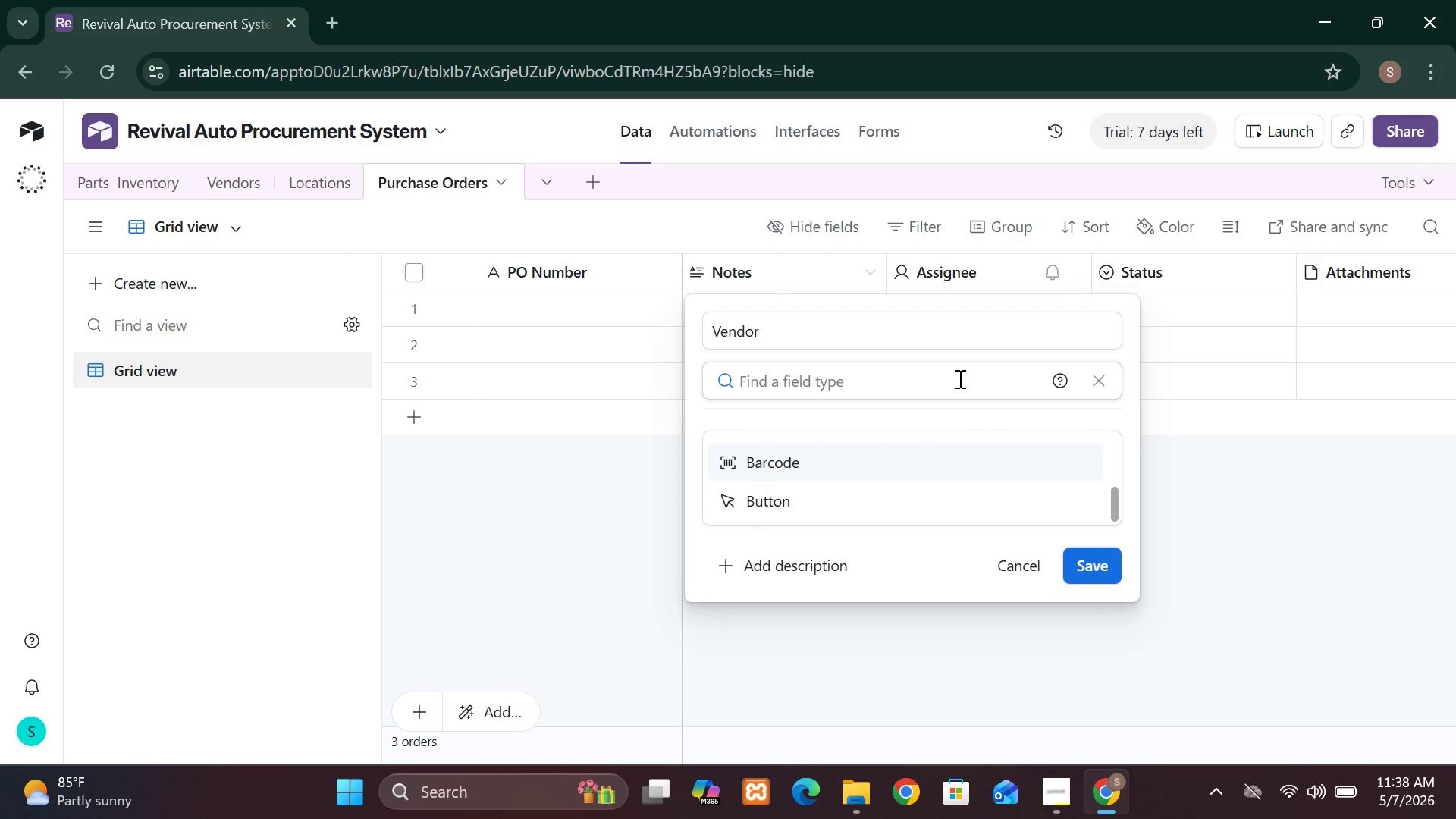 
left_click([959, 383])
 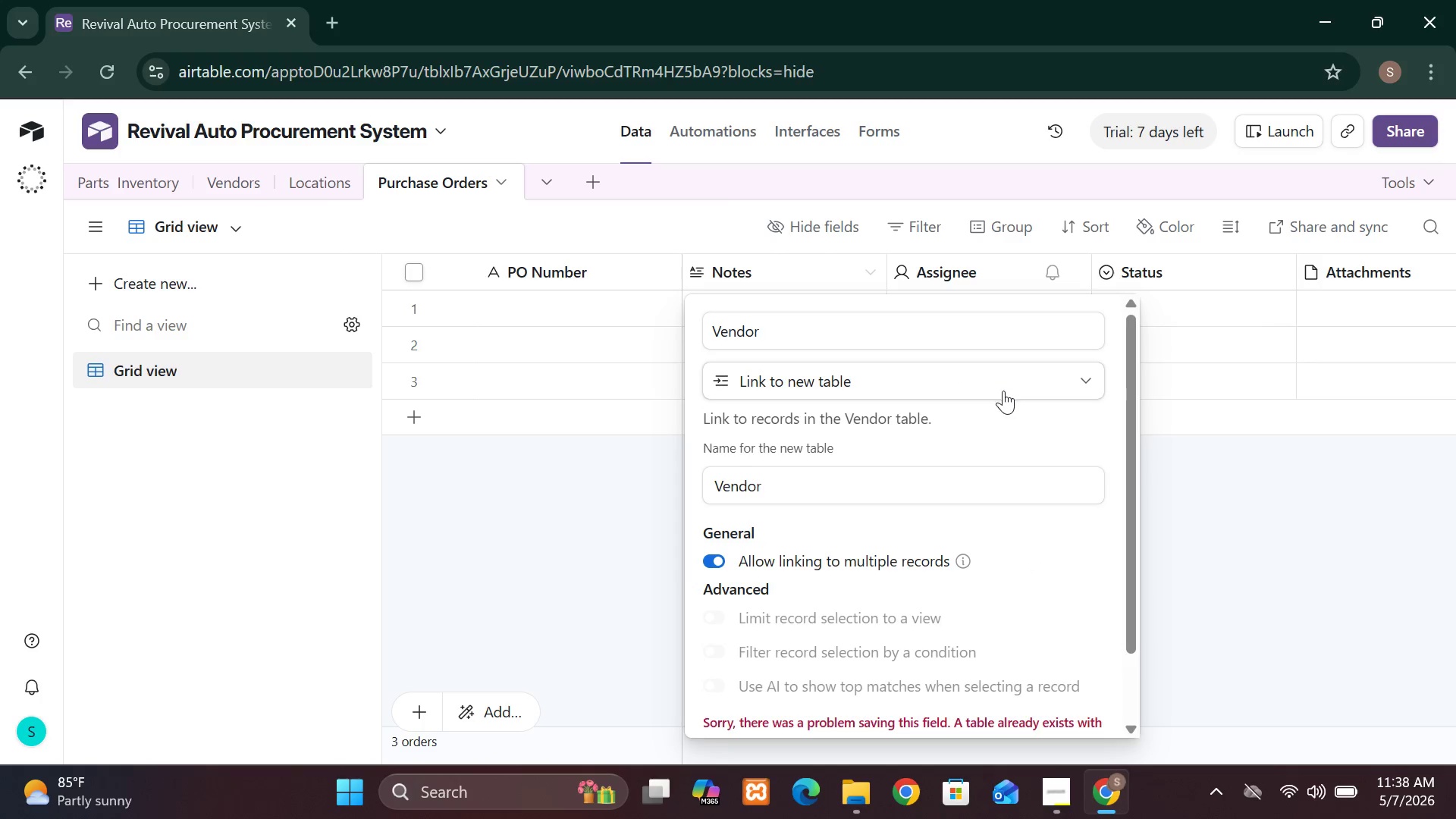 
mouse_move([919, 454])
 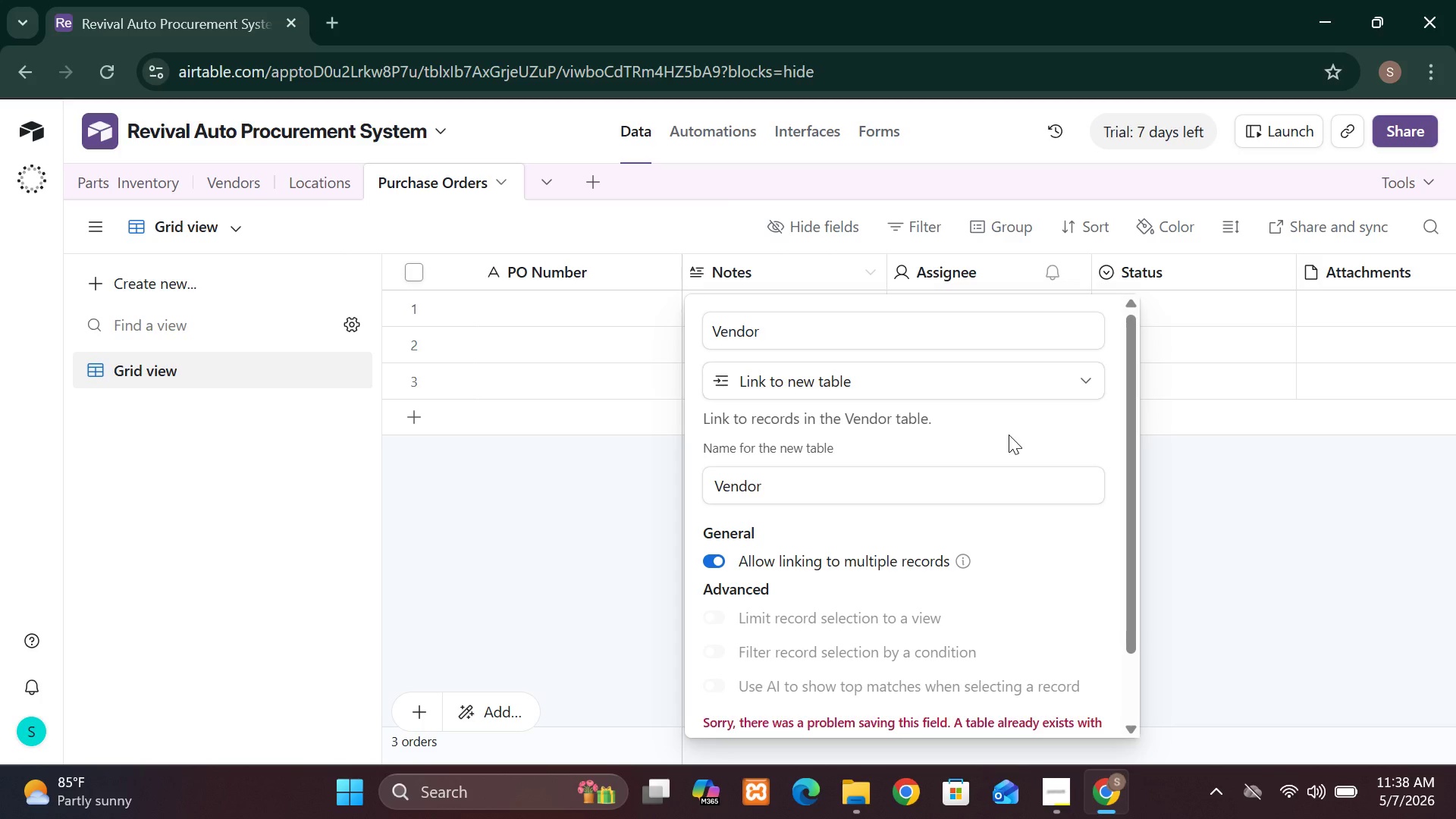 
wait(22.39)
 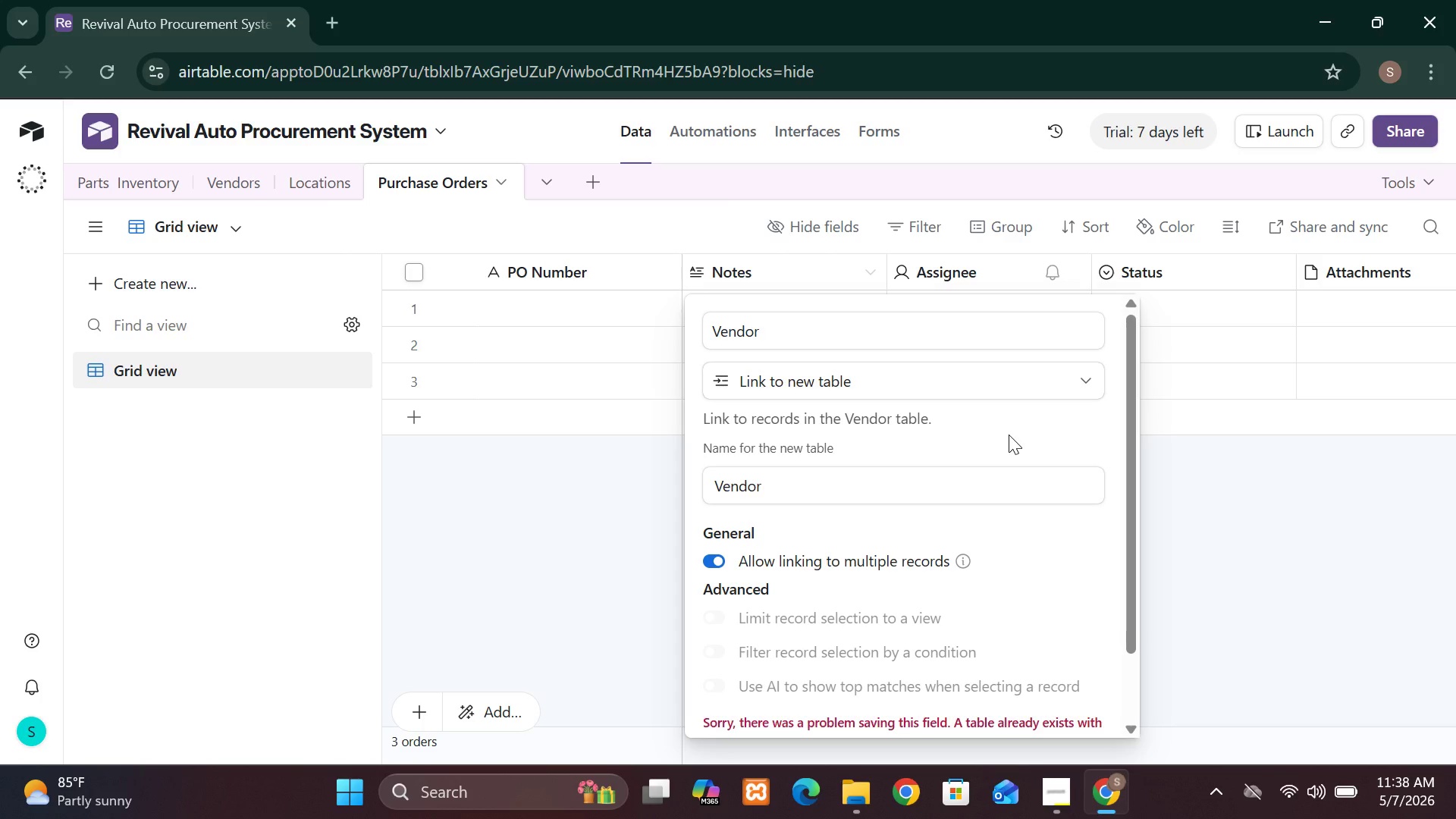 
left_click([1011, 714])
 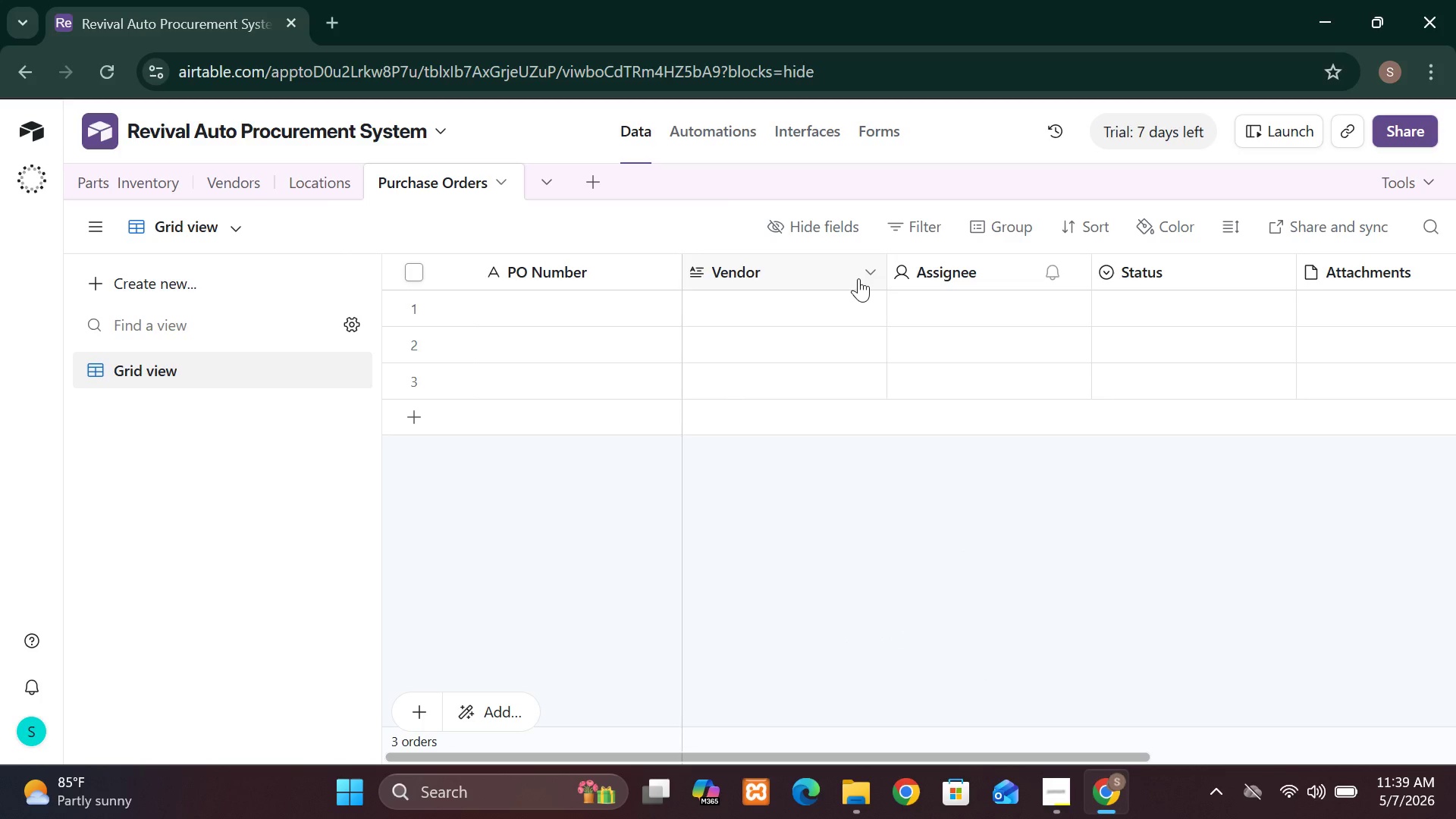 
wait(5.58)
 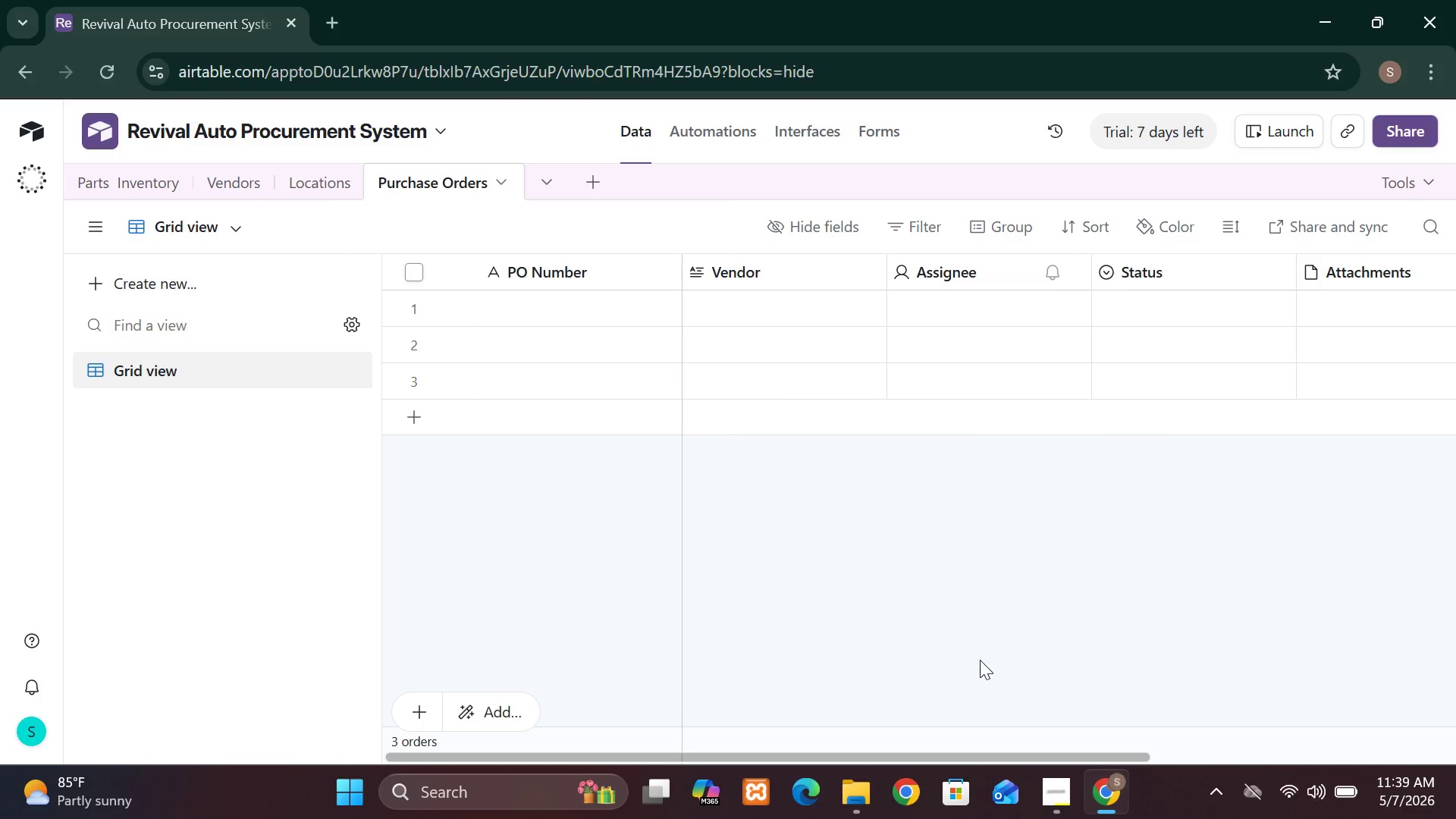 
left_click([877, 277])
 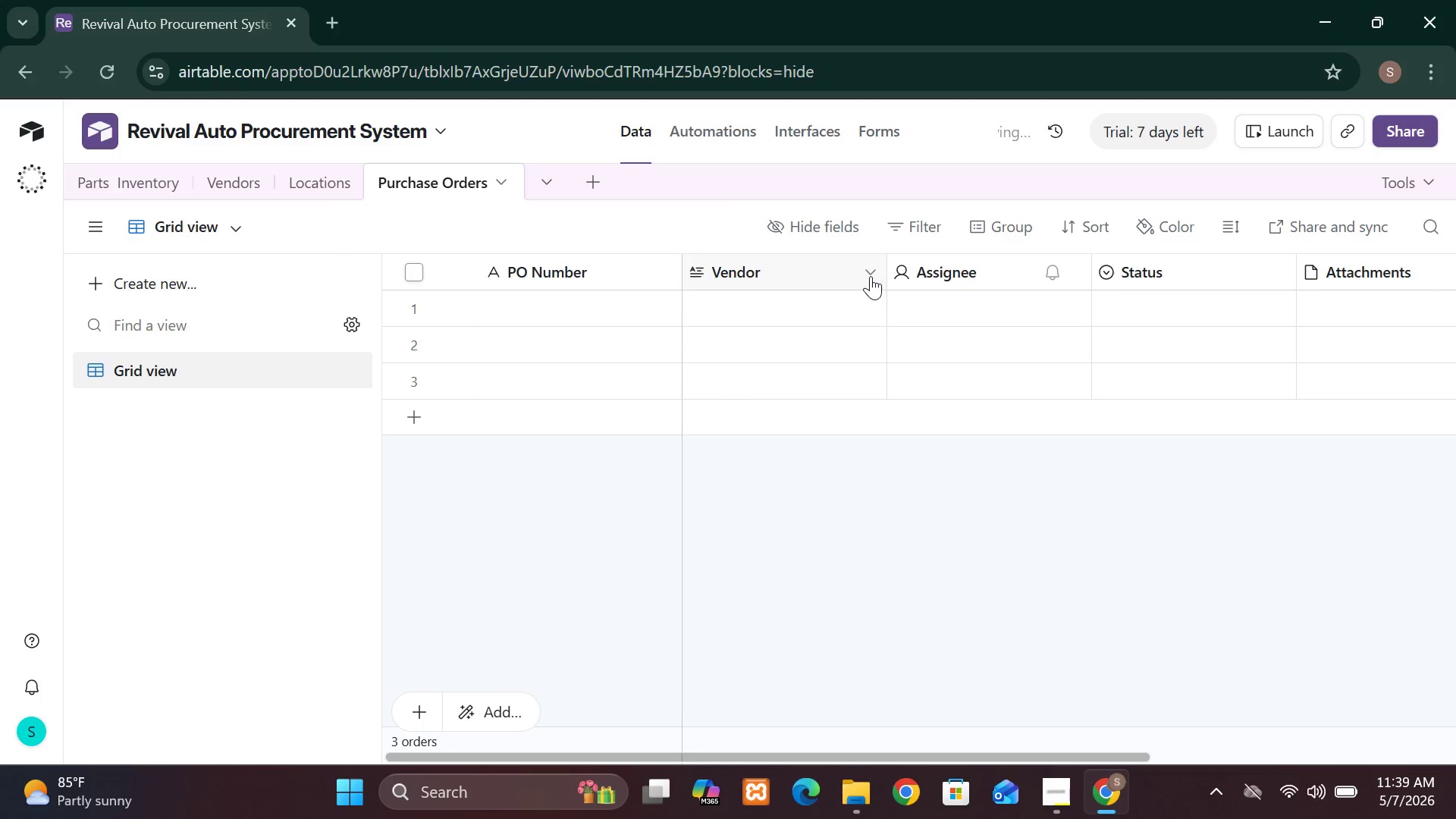 
left_click([870, 276])
 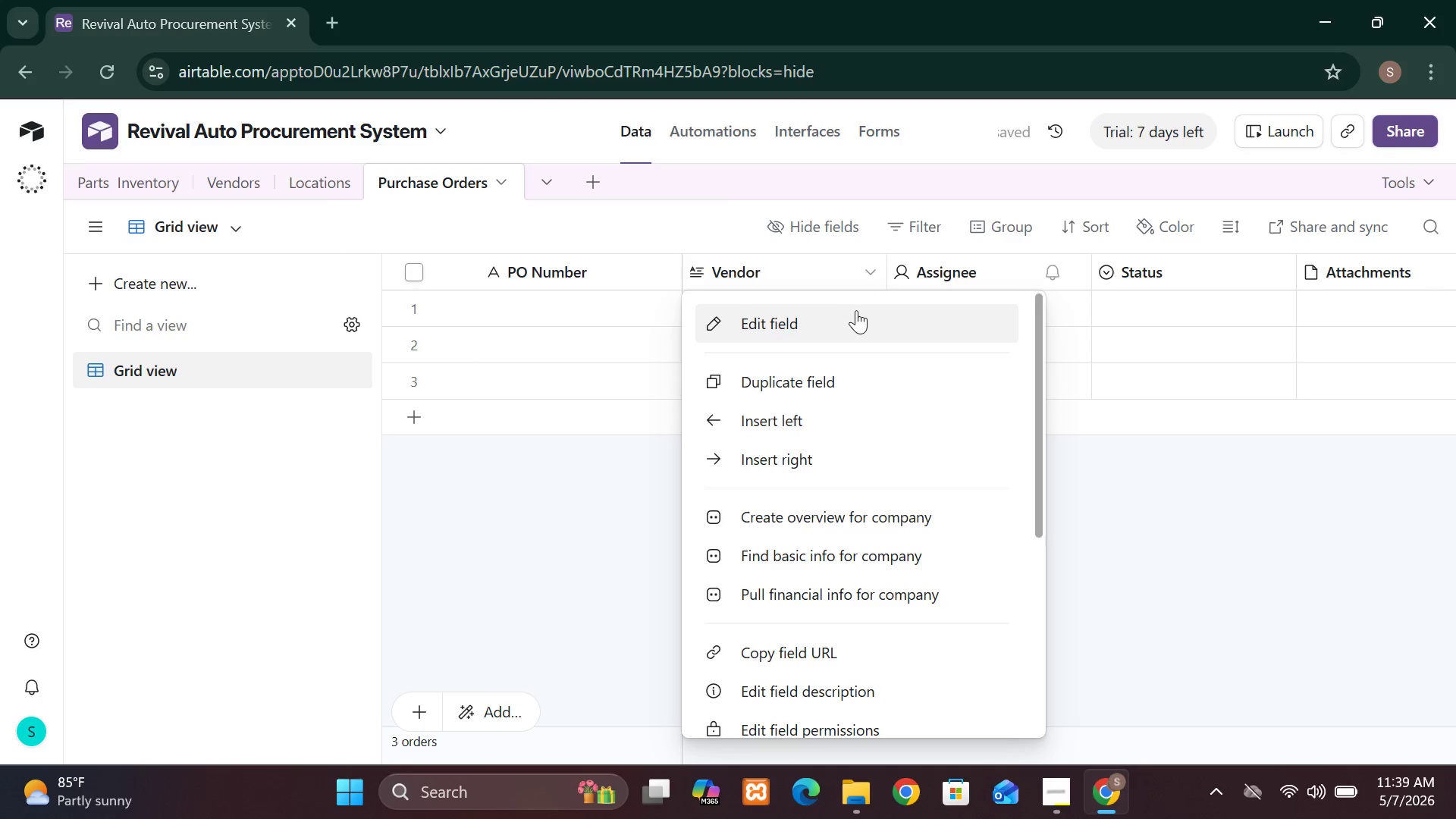 
left_click([854, 320])
 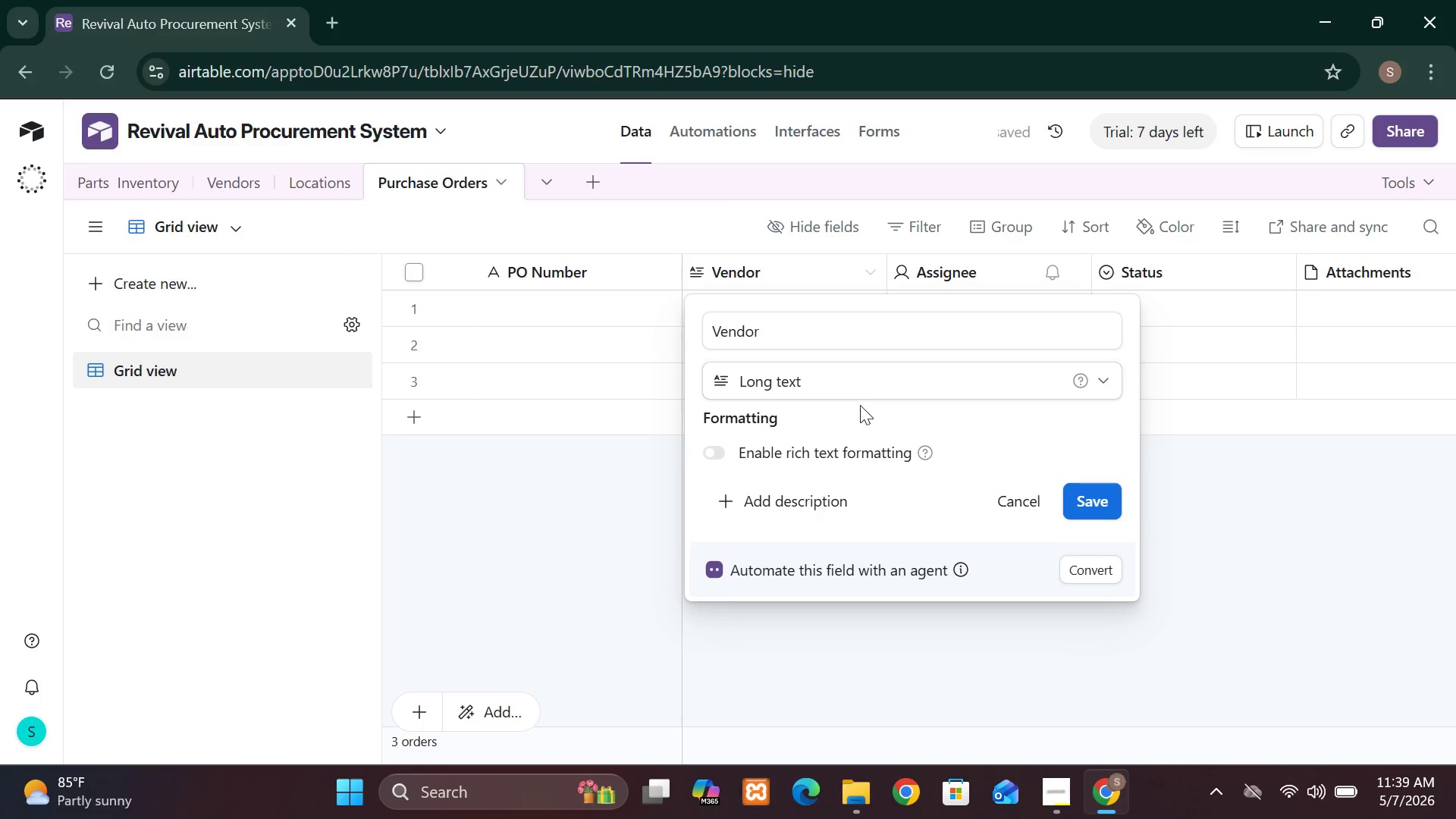 
left_click([849, 384])
 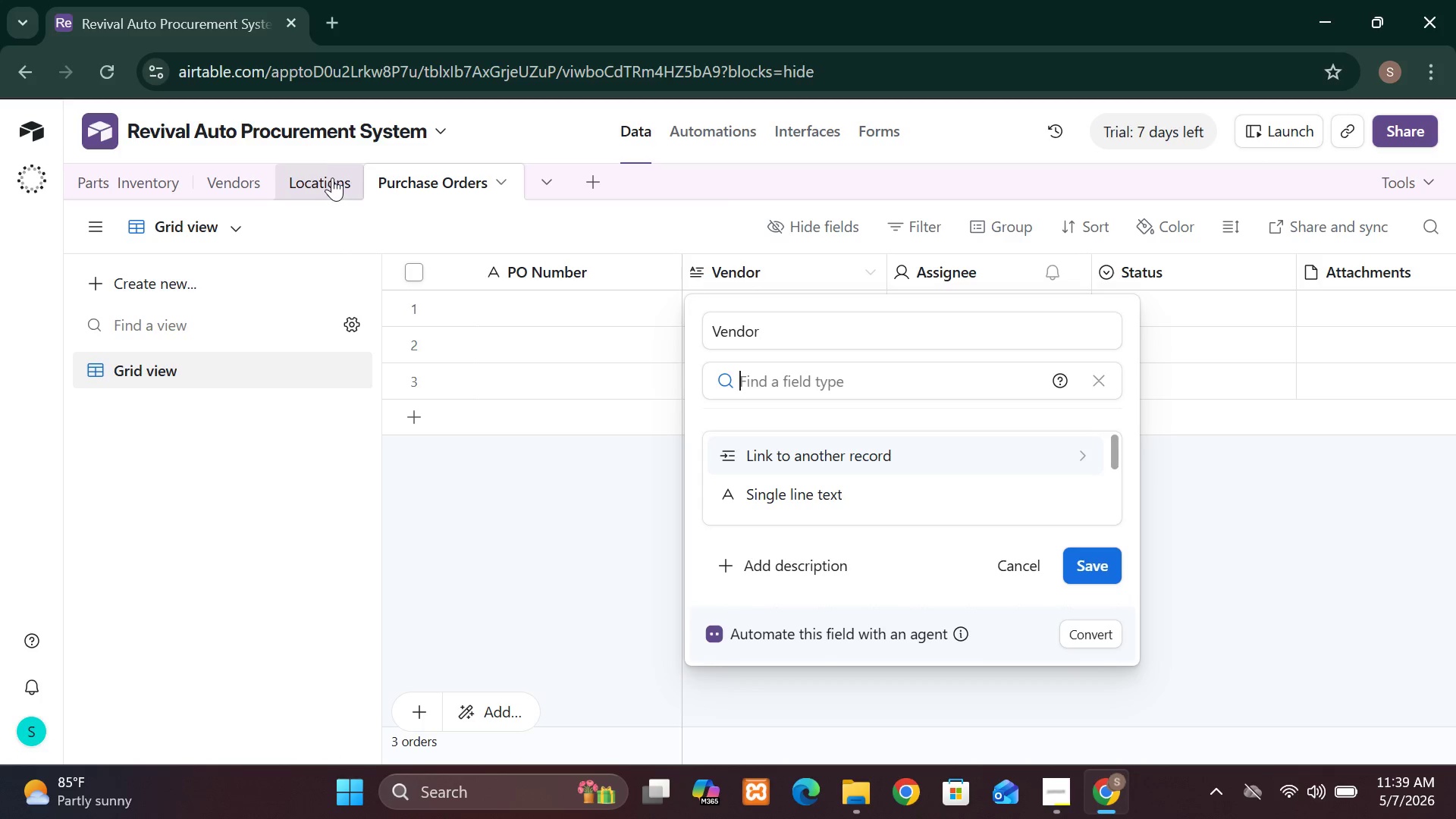 
wait(22.53)
 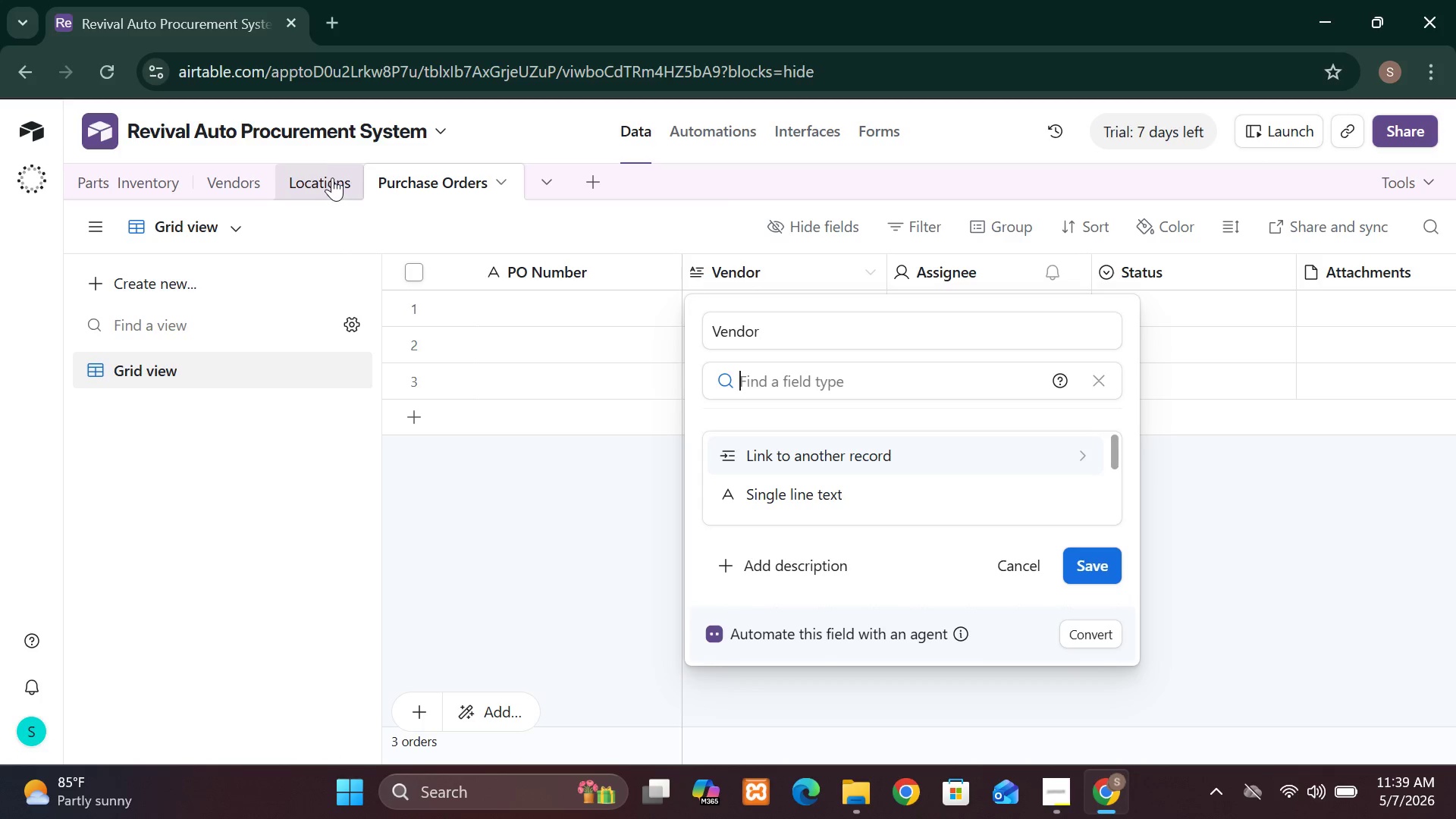 
left_click([246, 191])
 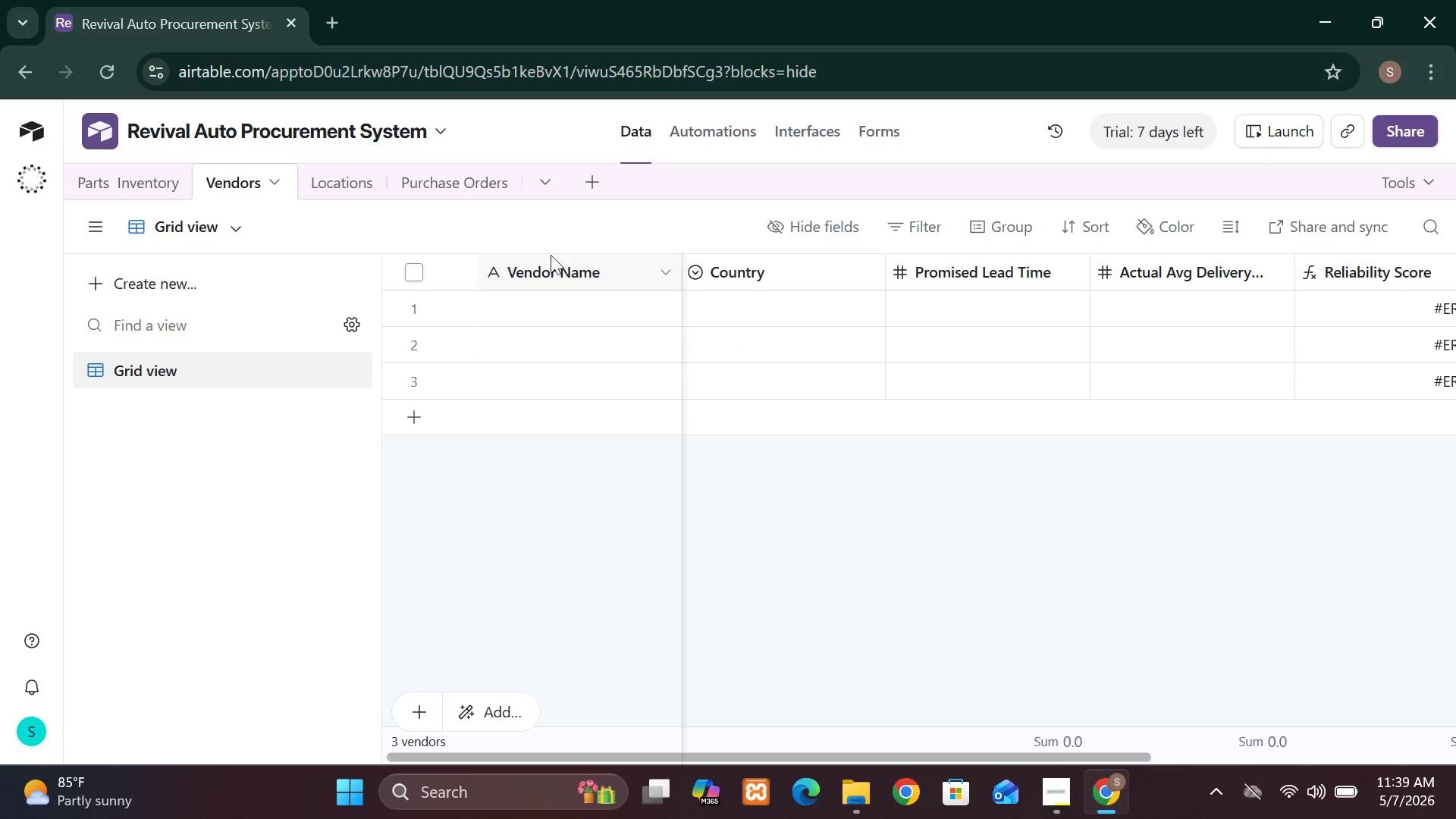 
wait(5.06)
 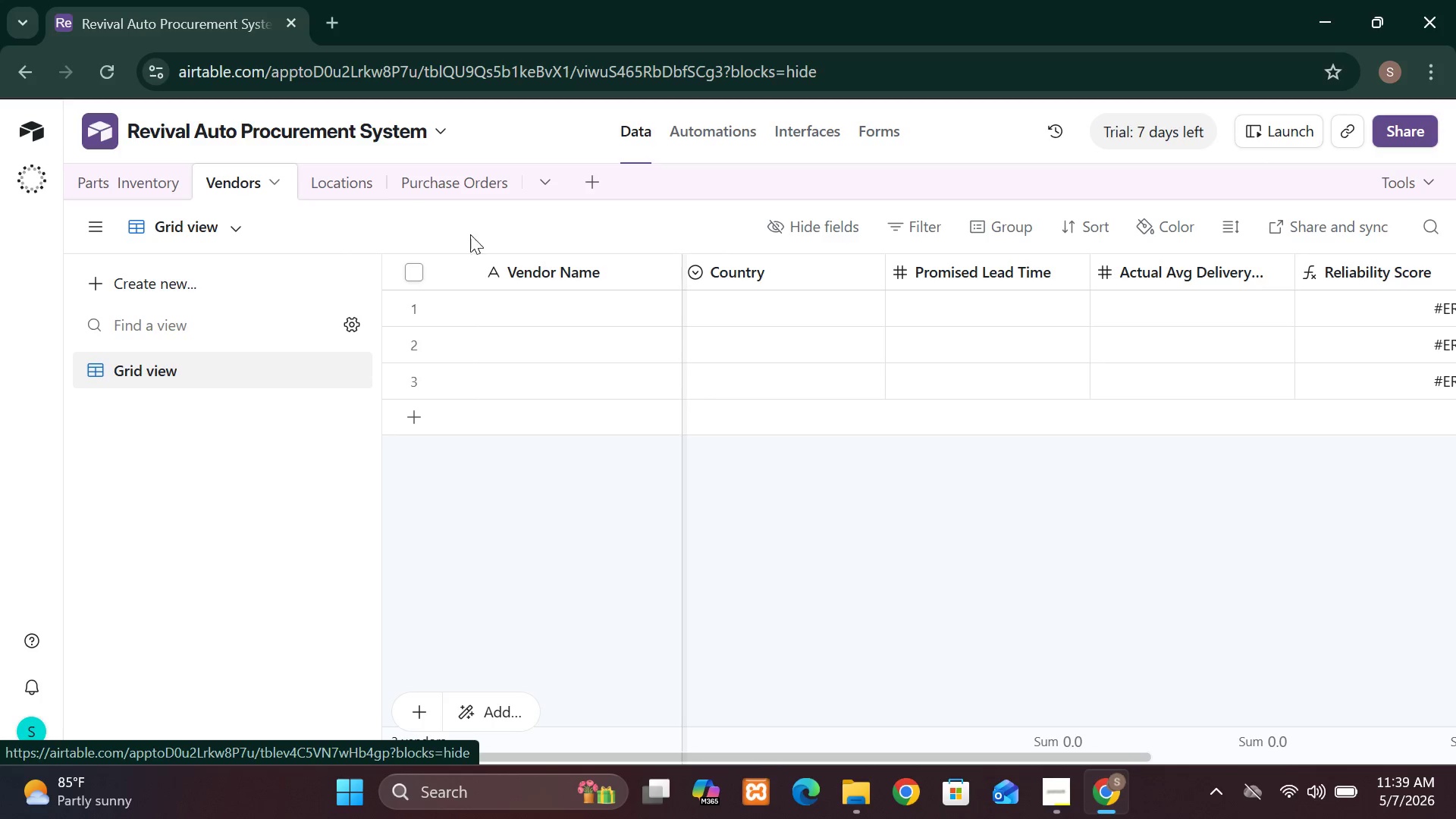 
left_click([431, 185])
 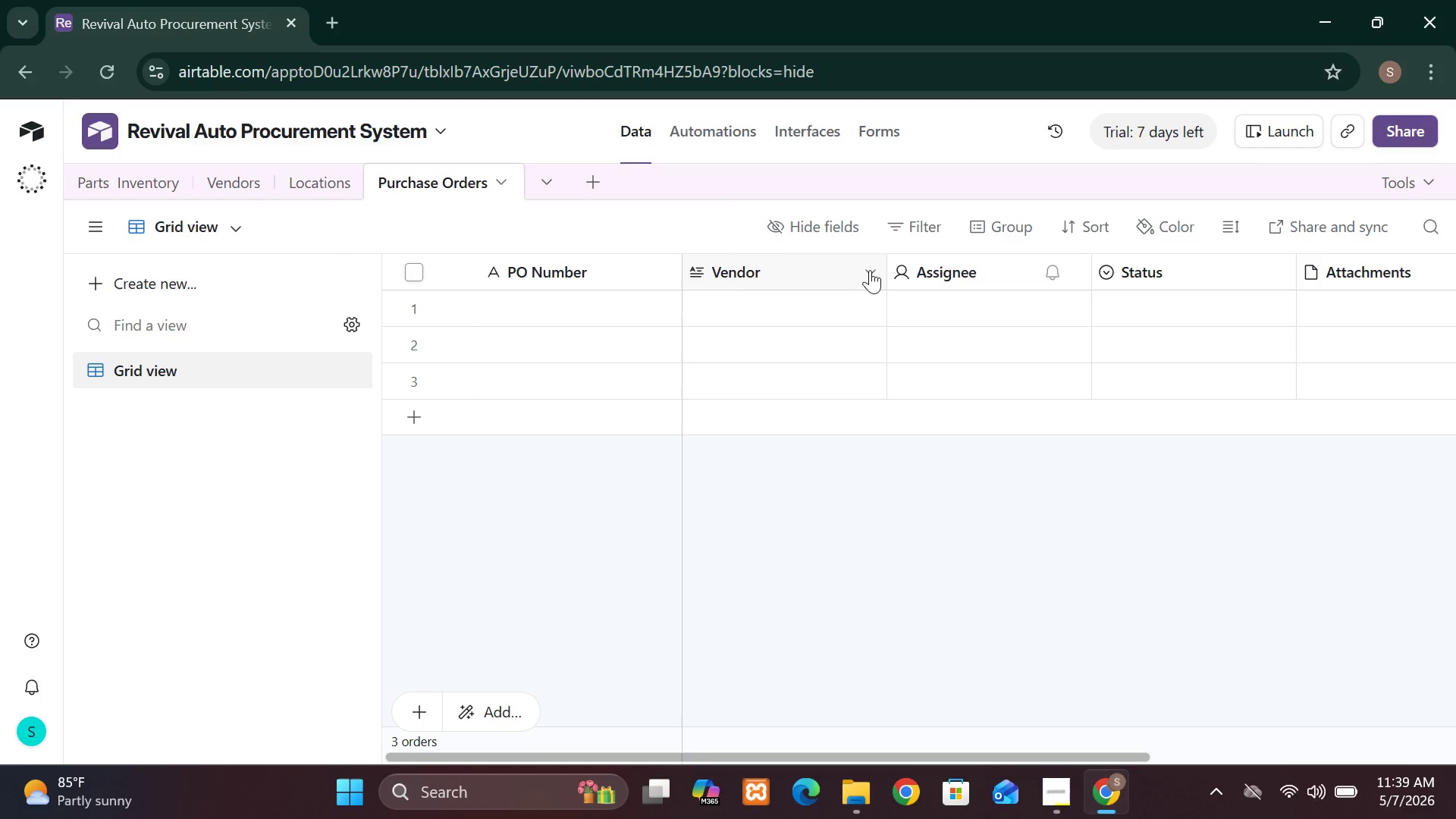 
wait(6.55)
 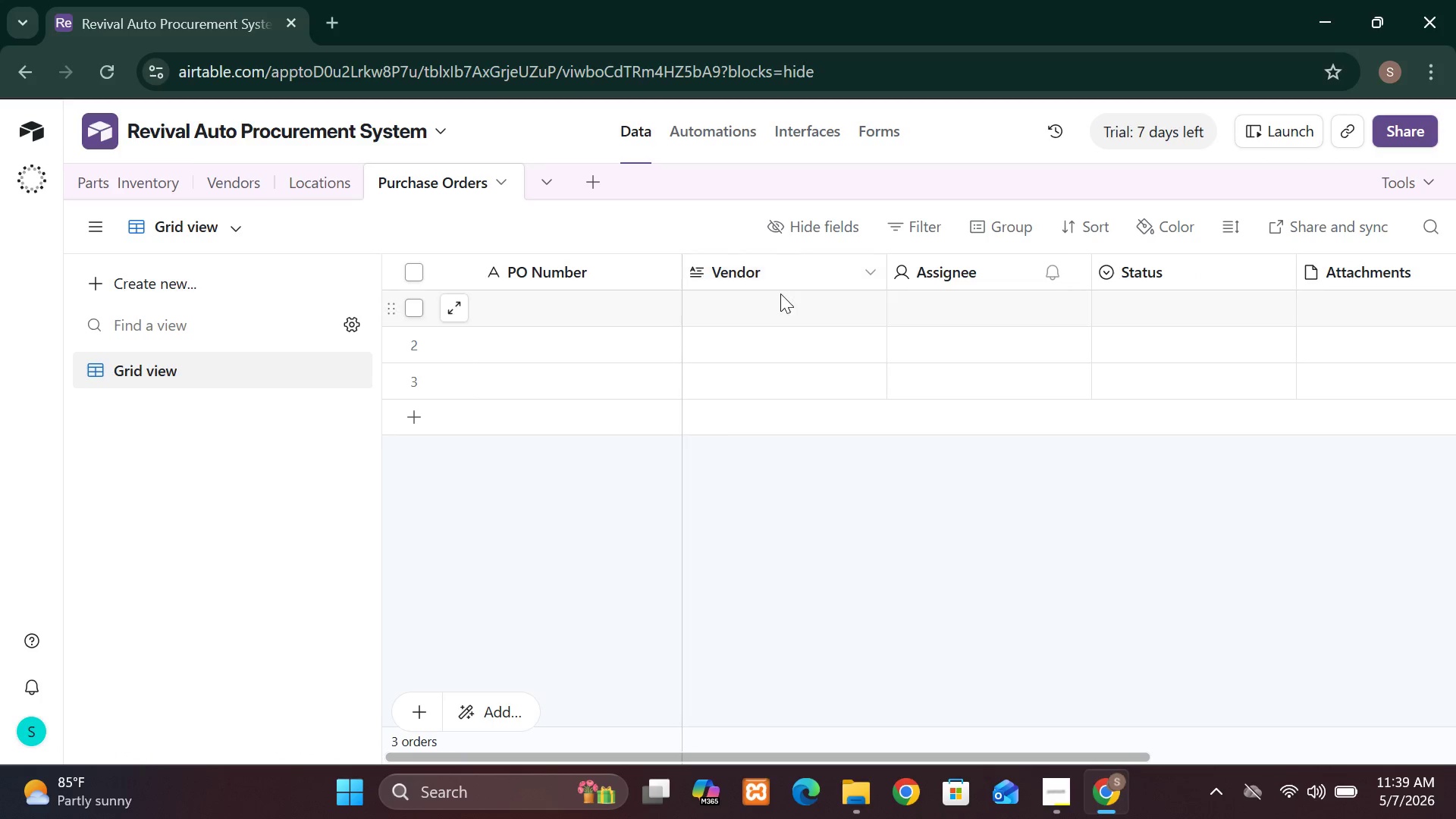 
left_click([851, 268])
 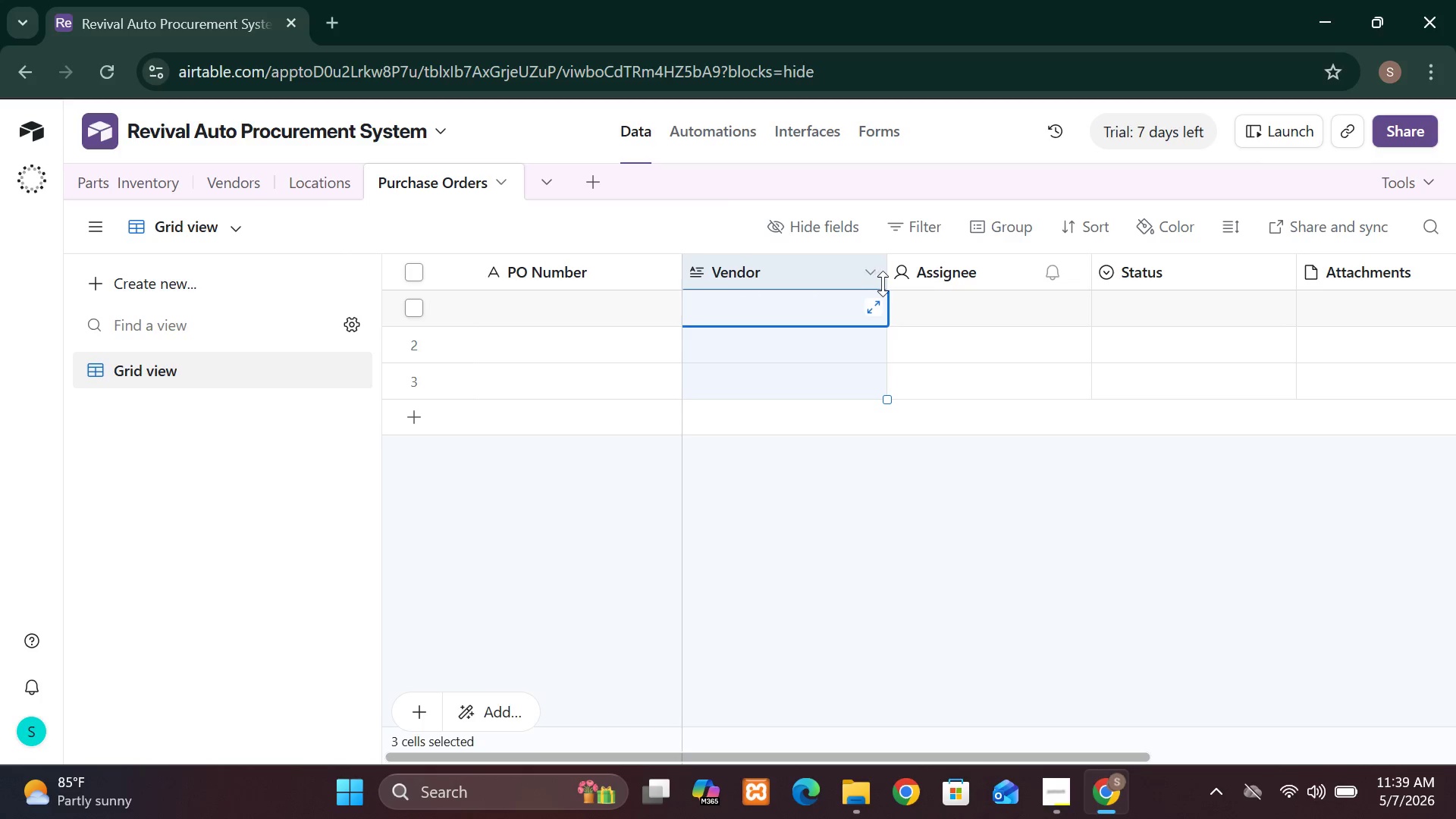 
wait(5.22)
 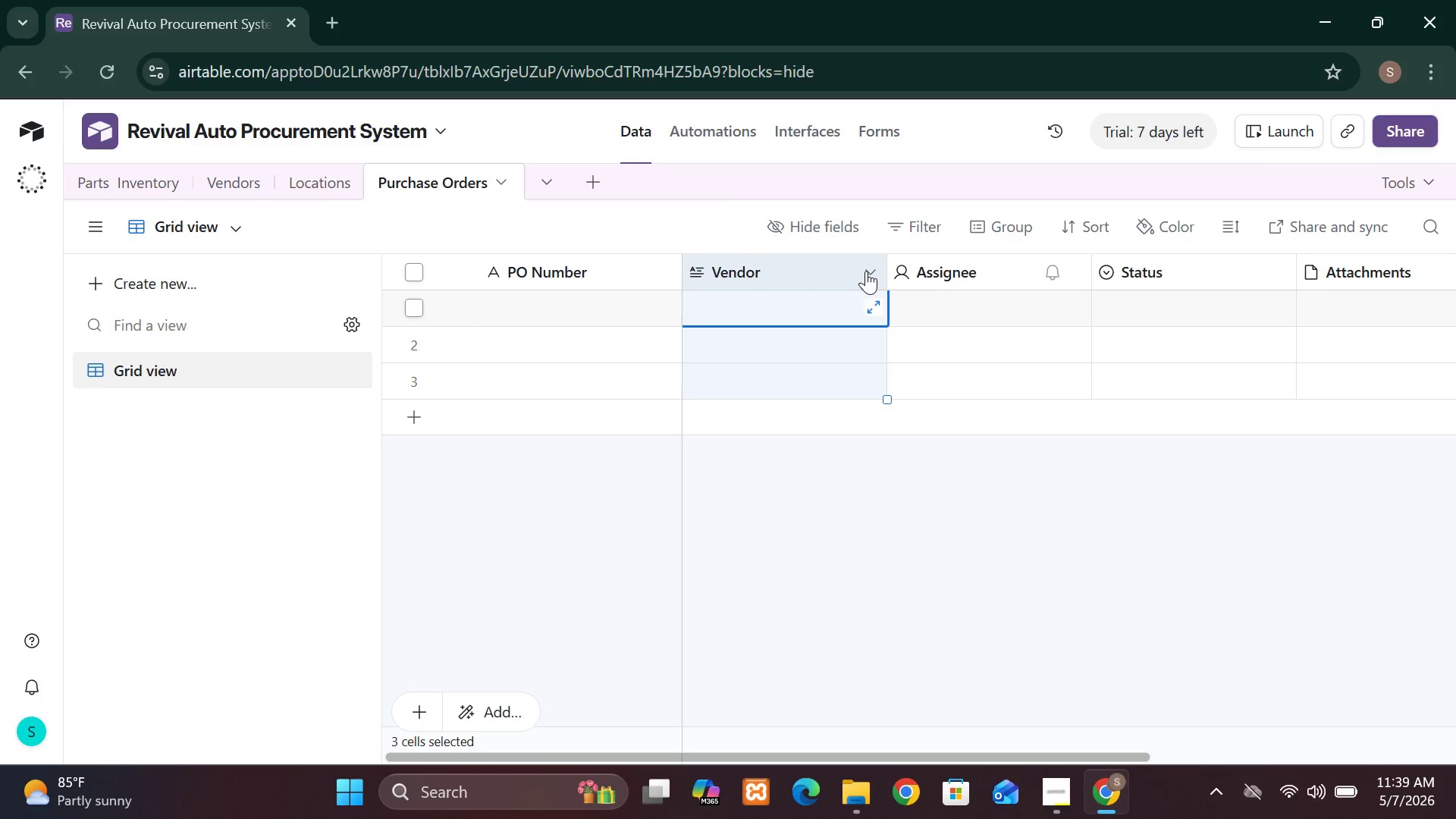 
left_click([868, 277])
 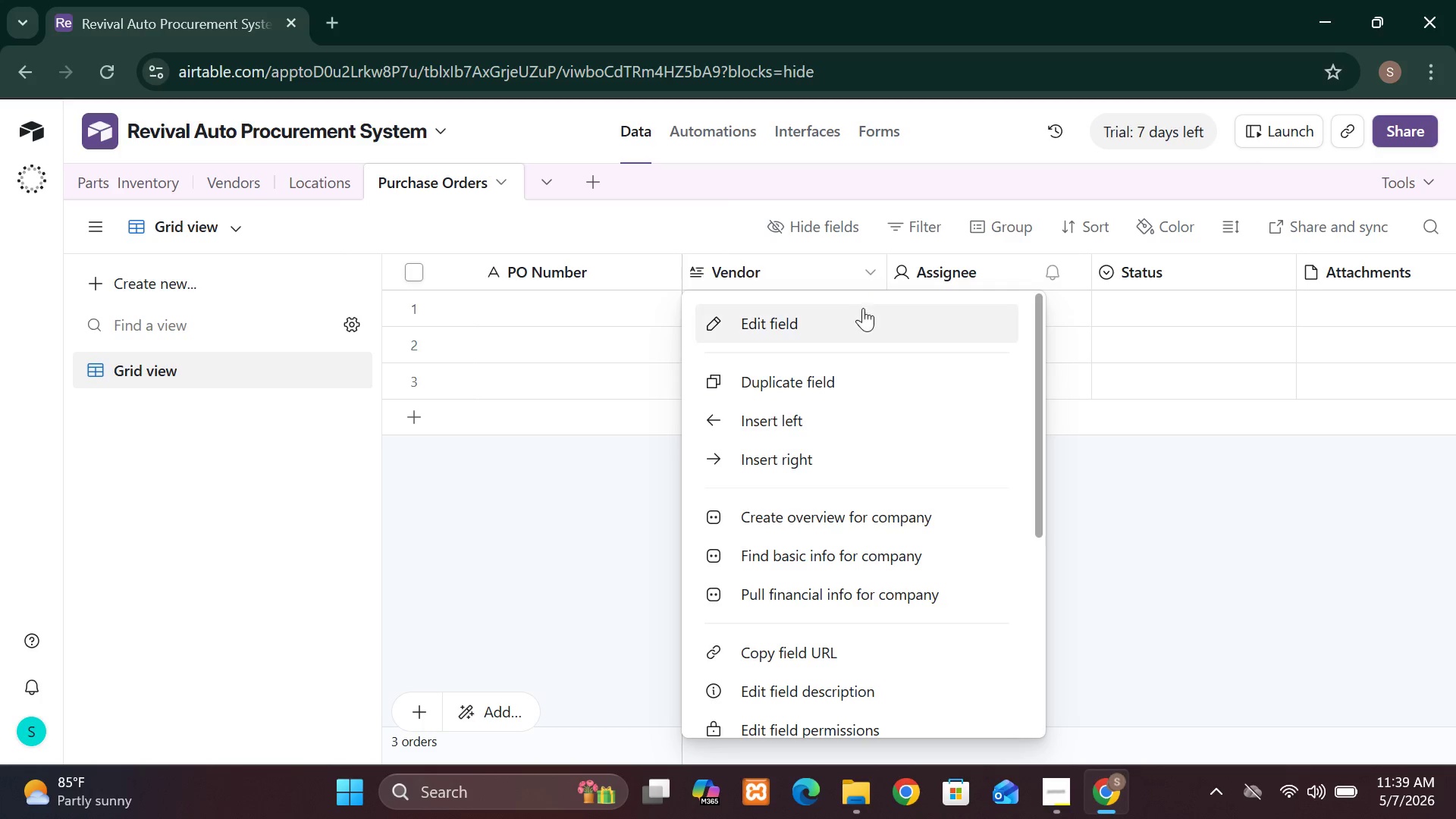 
left_click([862, 318])
 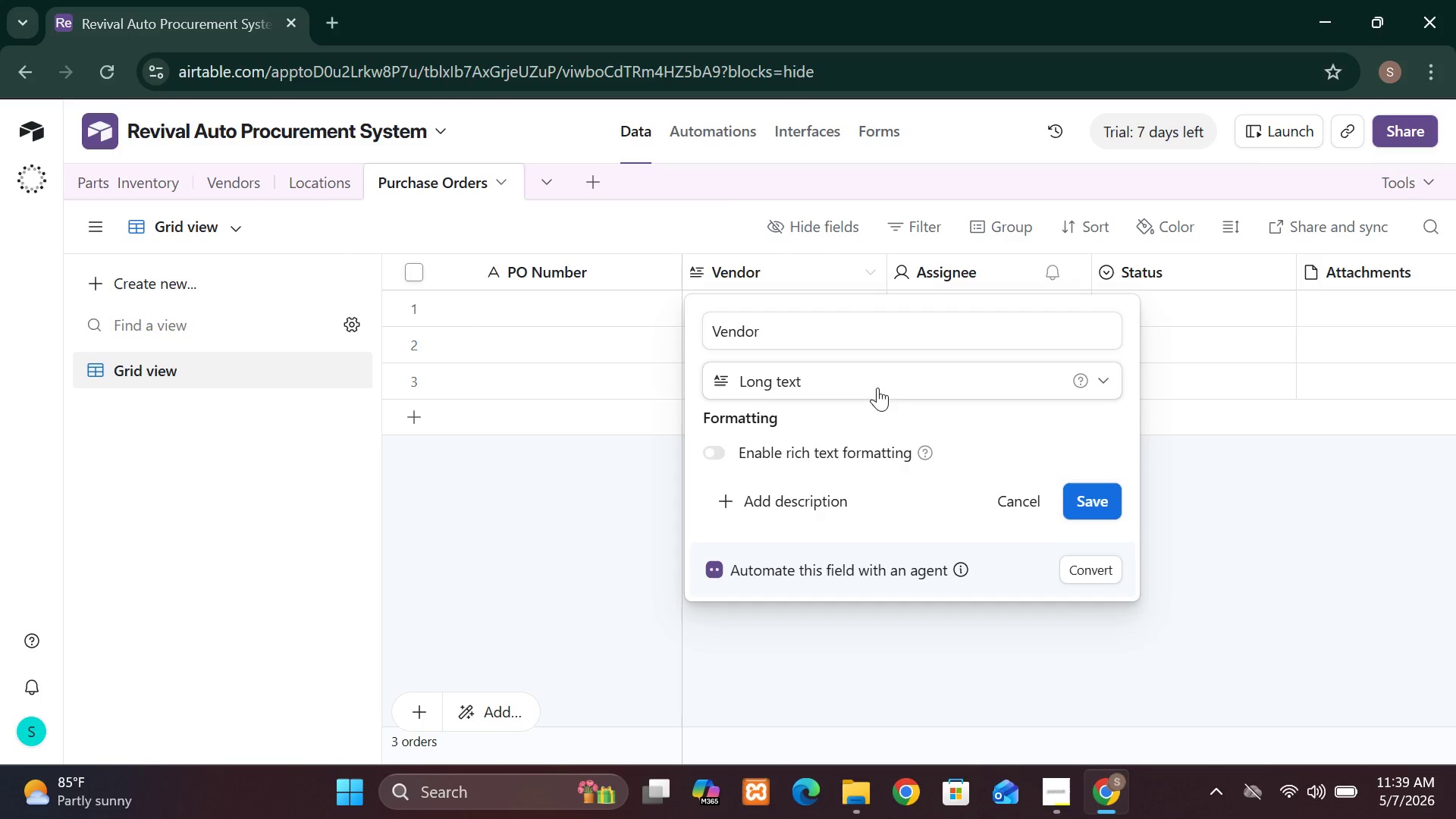 
wait(7.39)
 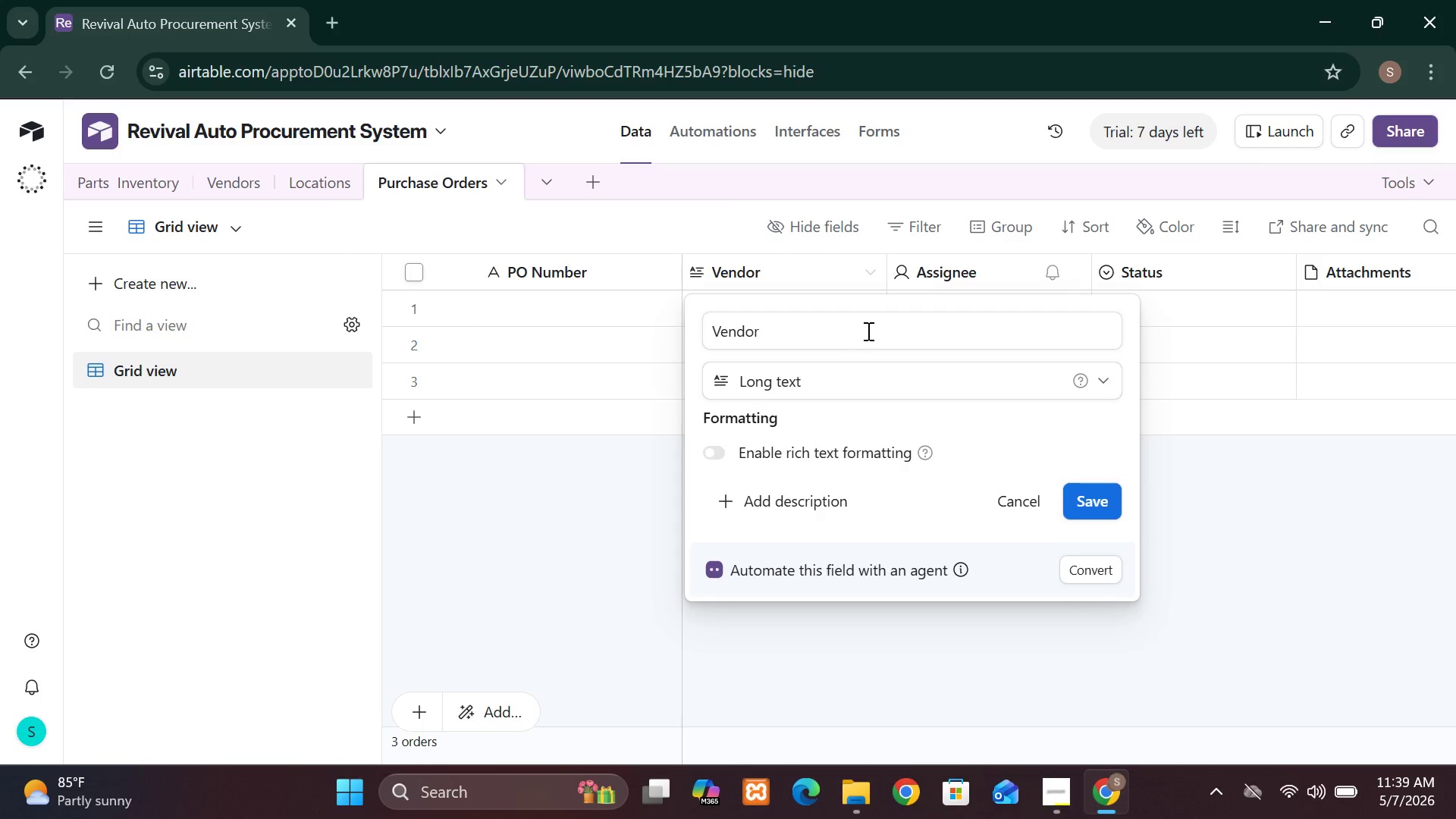 
left_click([877, 388])
 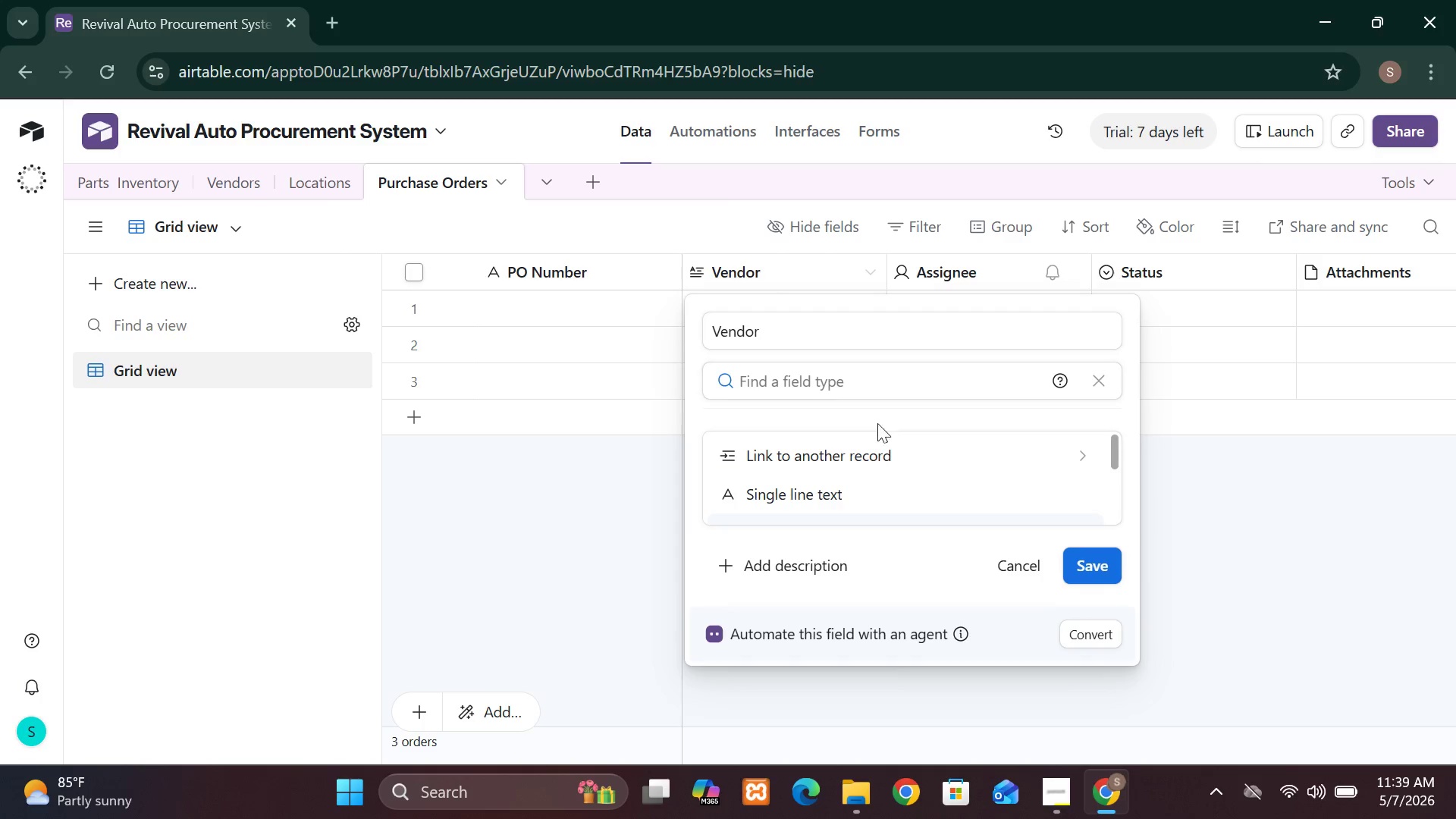 
mouse_move([877, 475])
 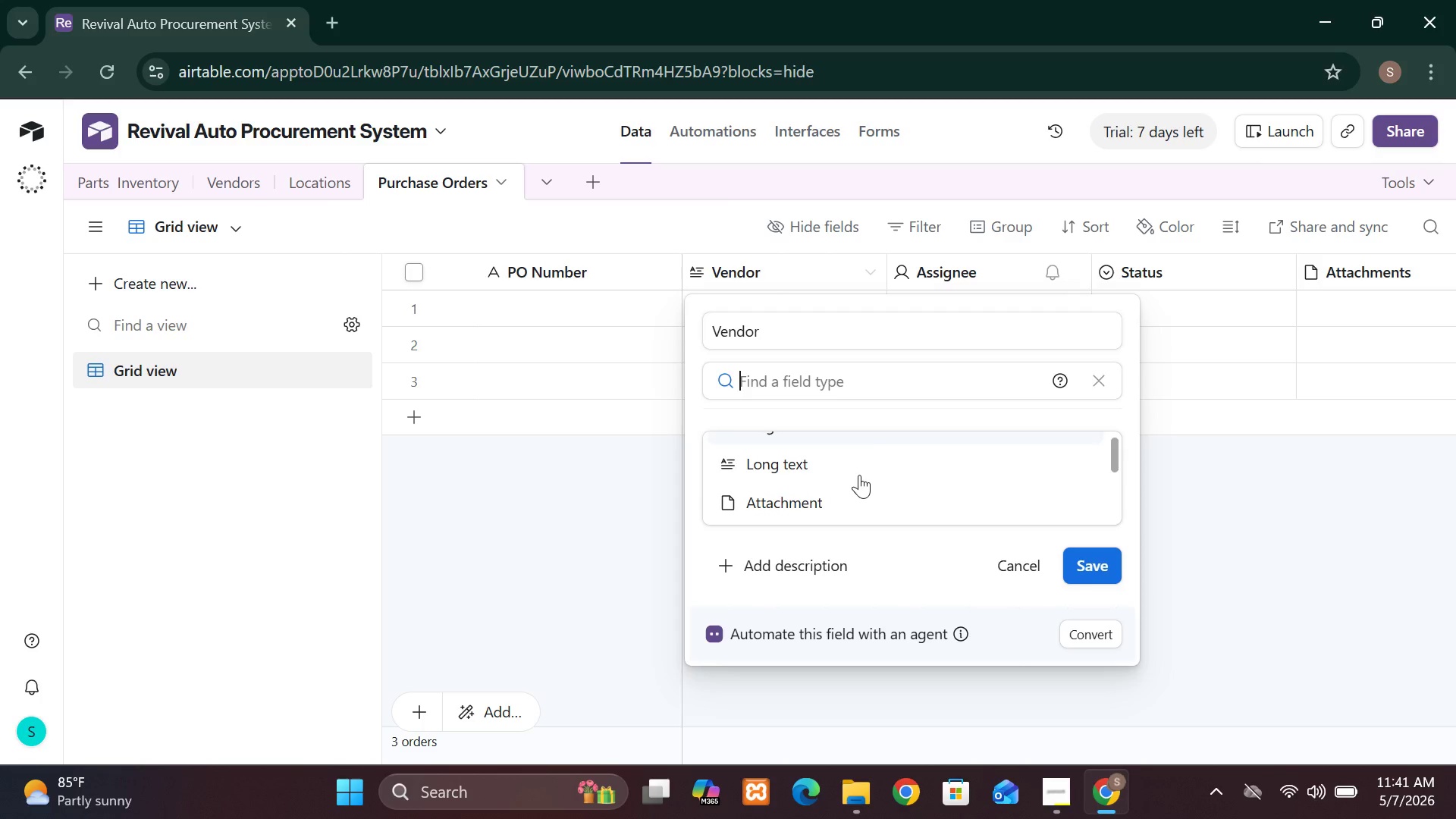 
wait(73.18)
 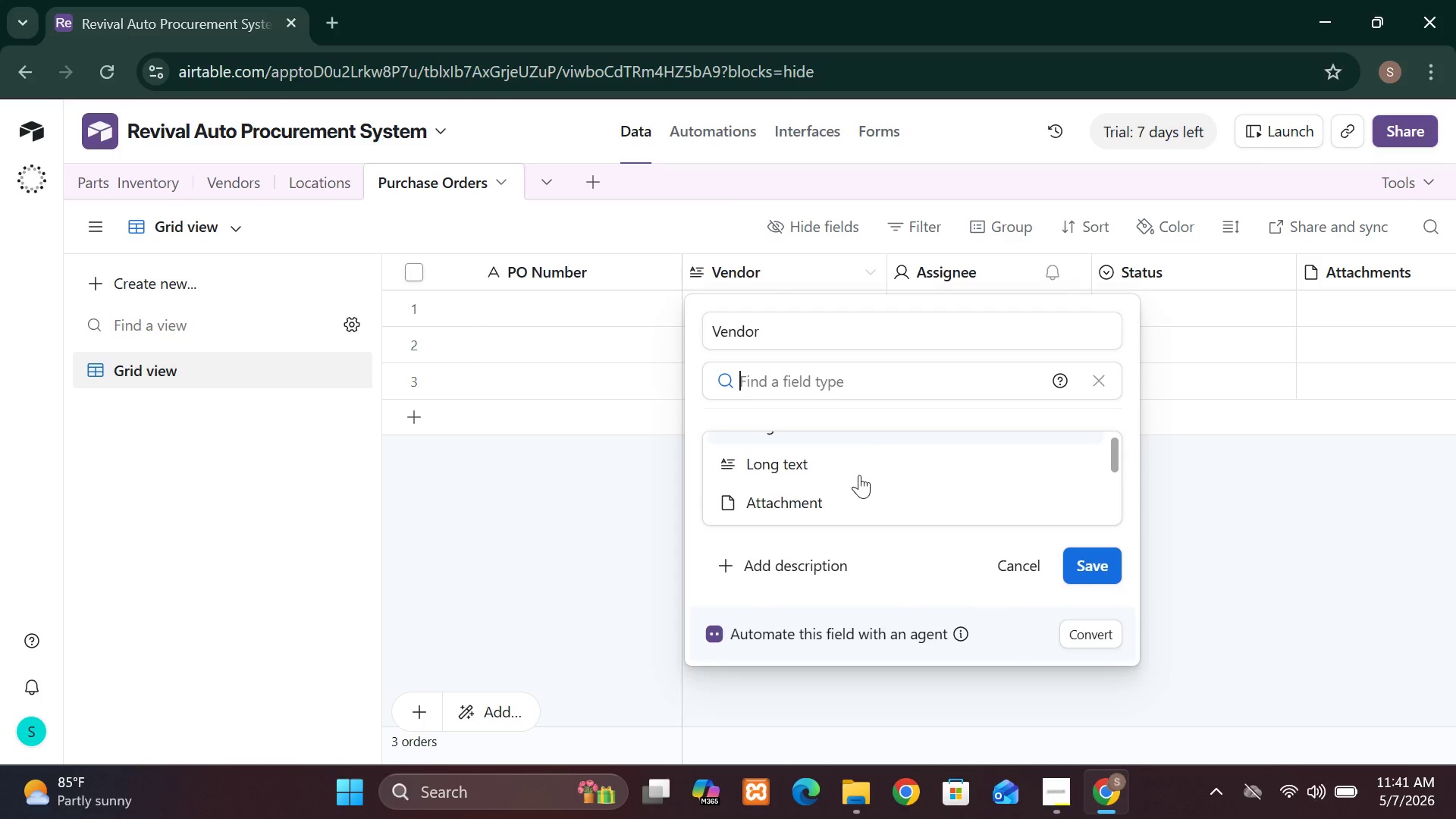 
left_click([1029, 563])
 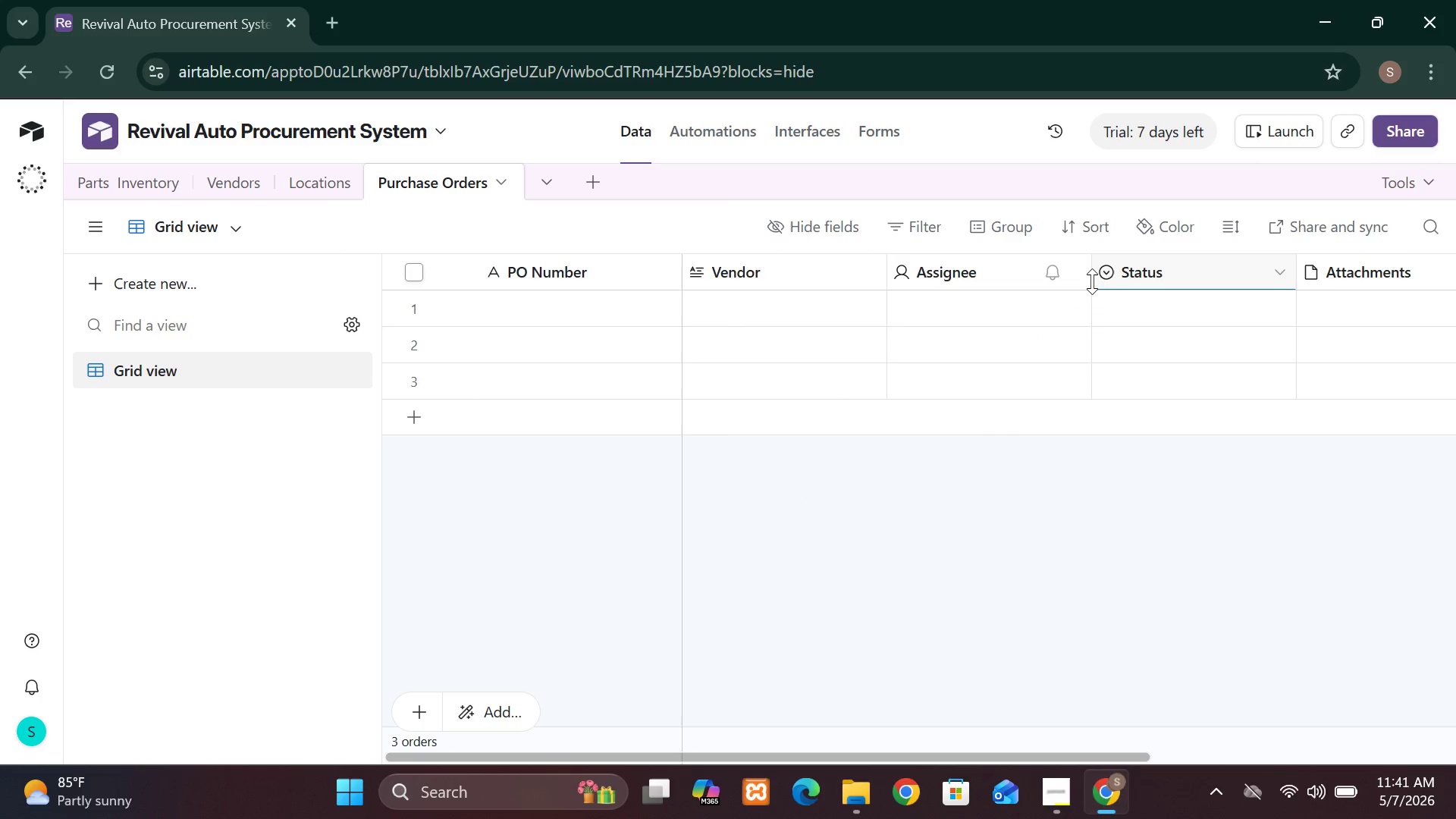 
left_click([1072, 275])
 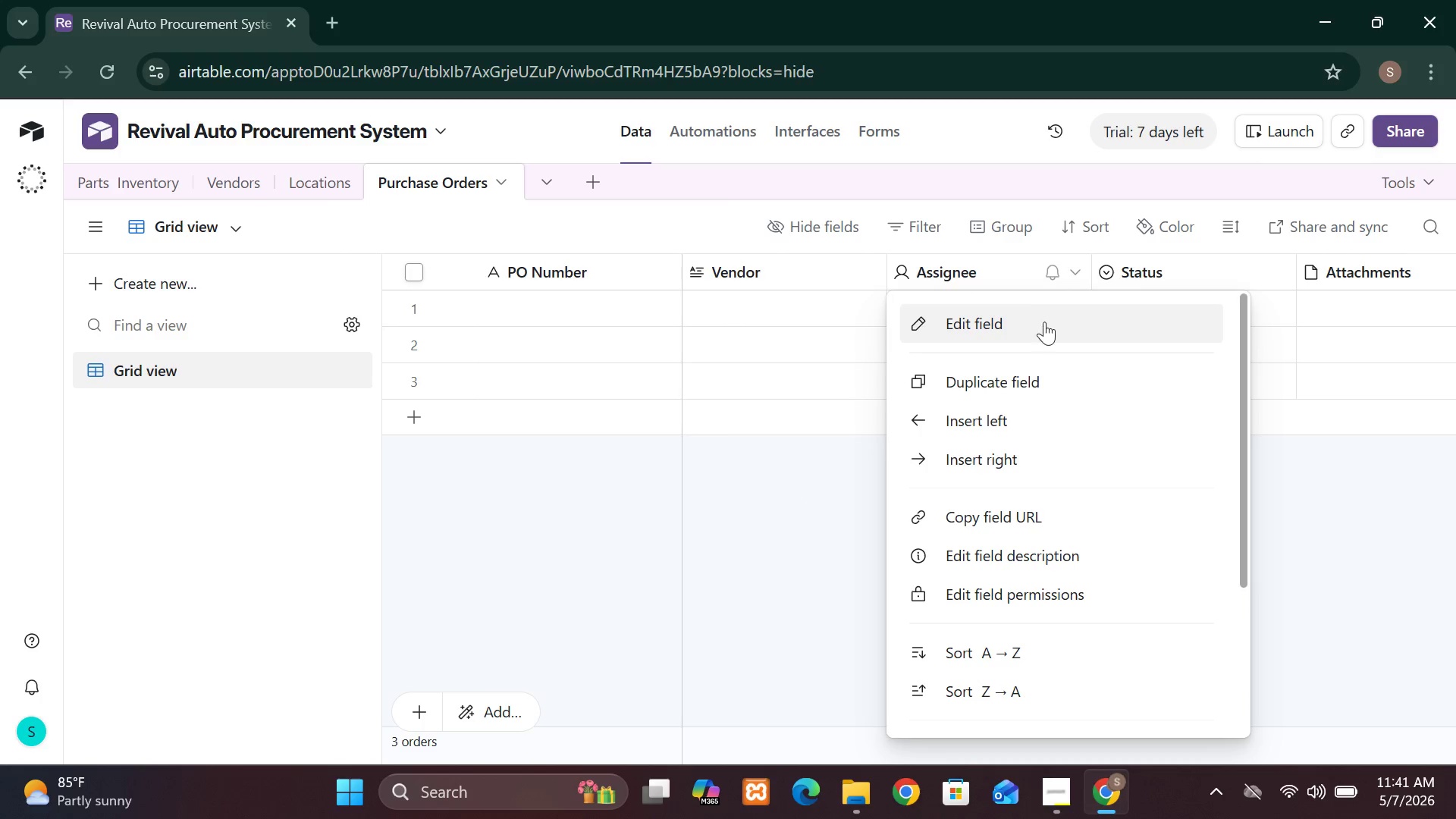 
left_click([1043, 327])
 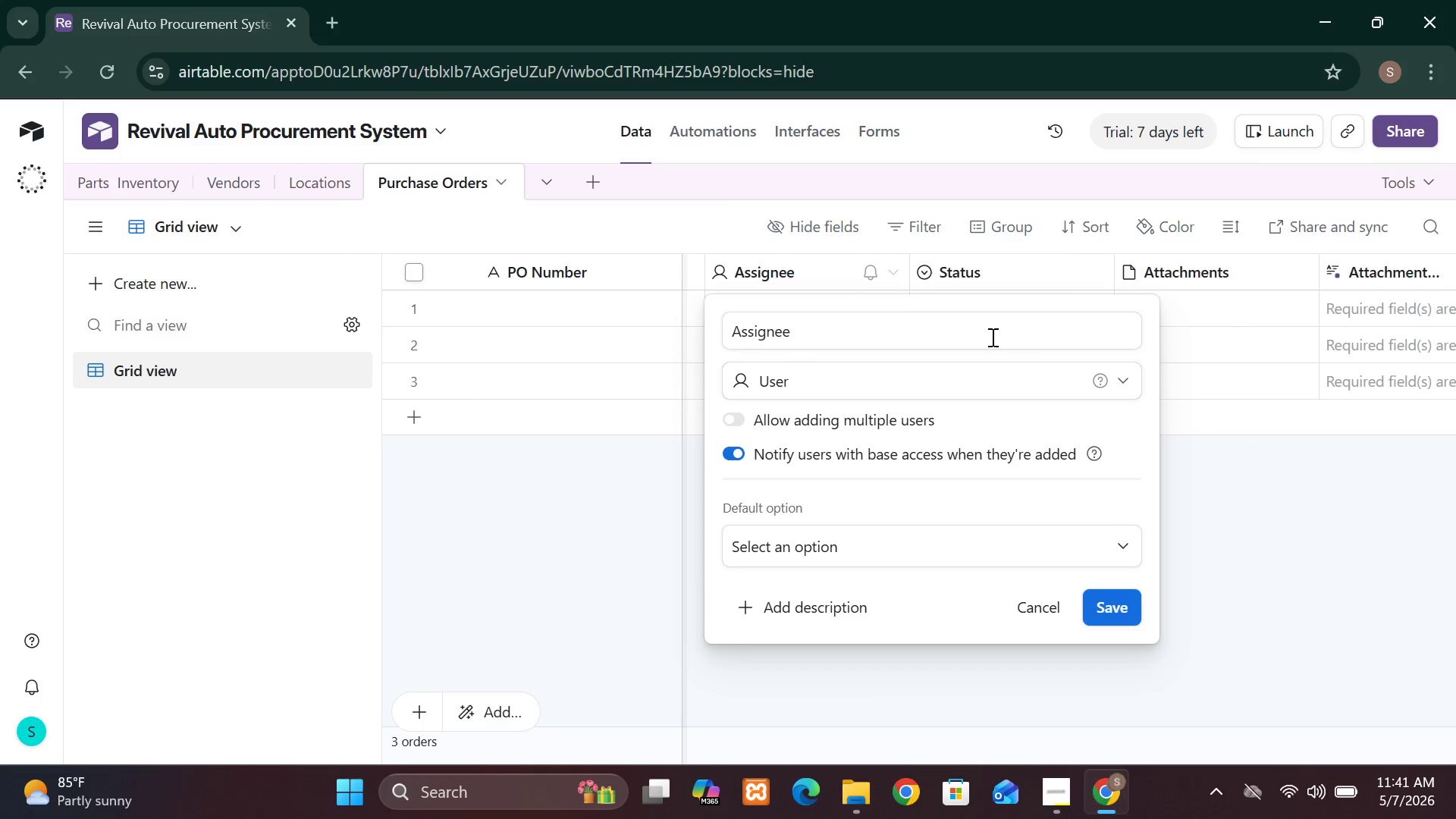 
left_click([908, 337])
 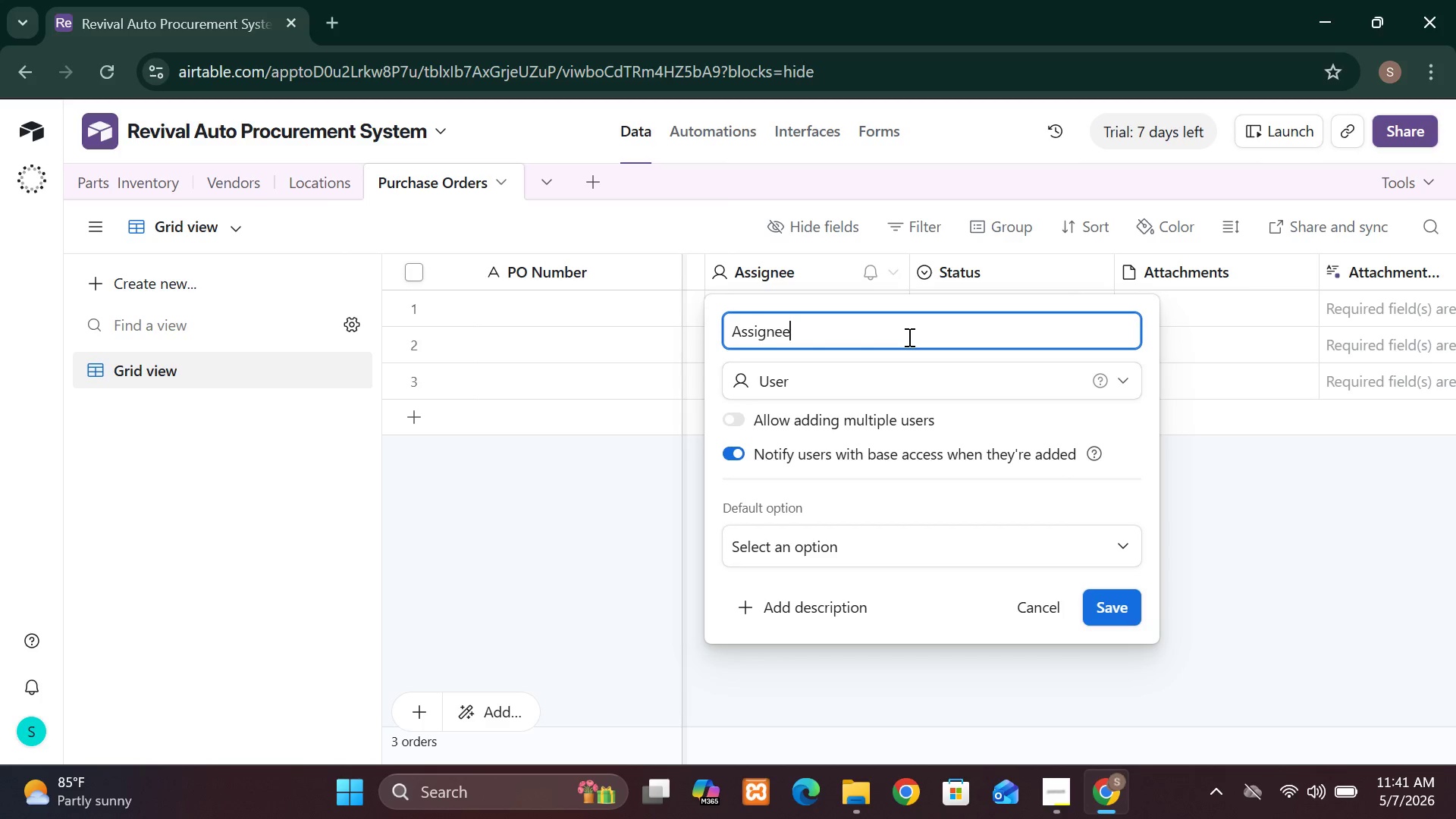 
key(Backspace)
 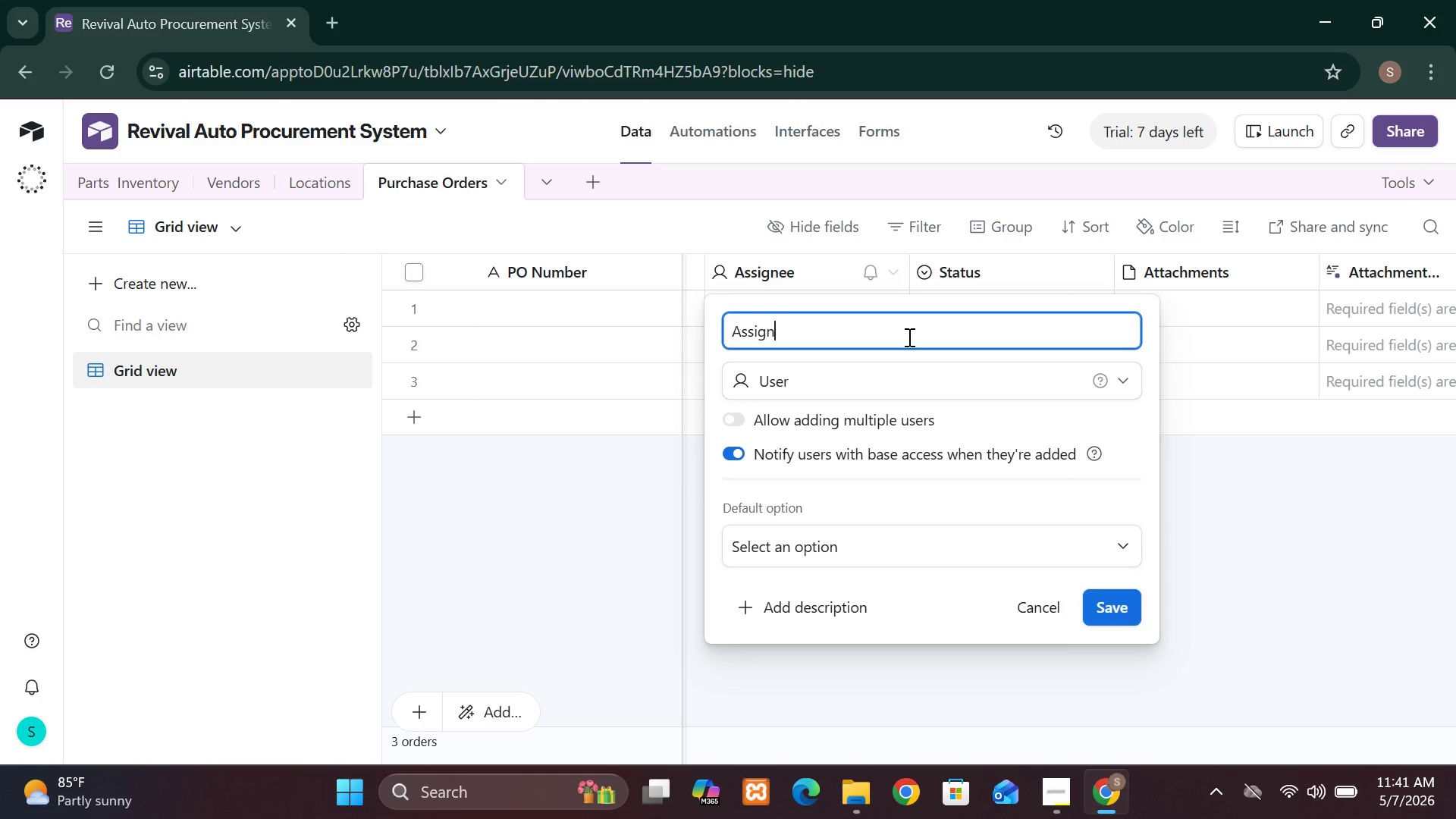 
key(Backspace)
 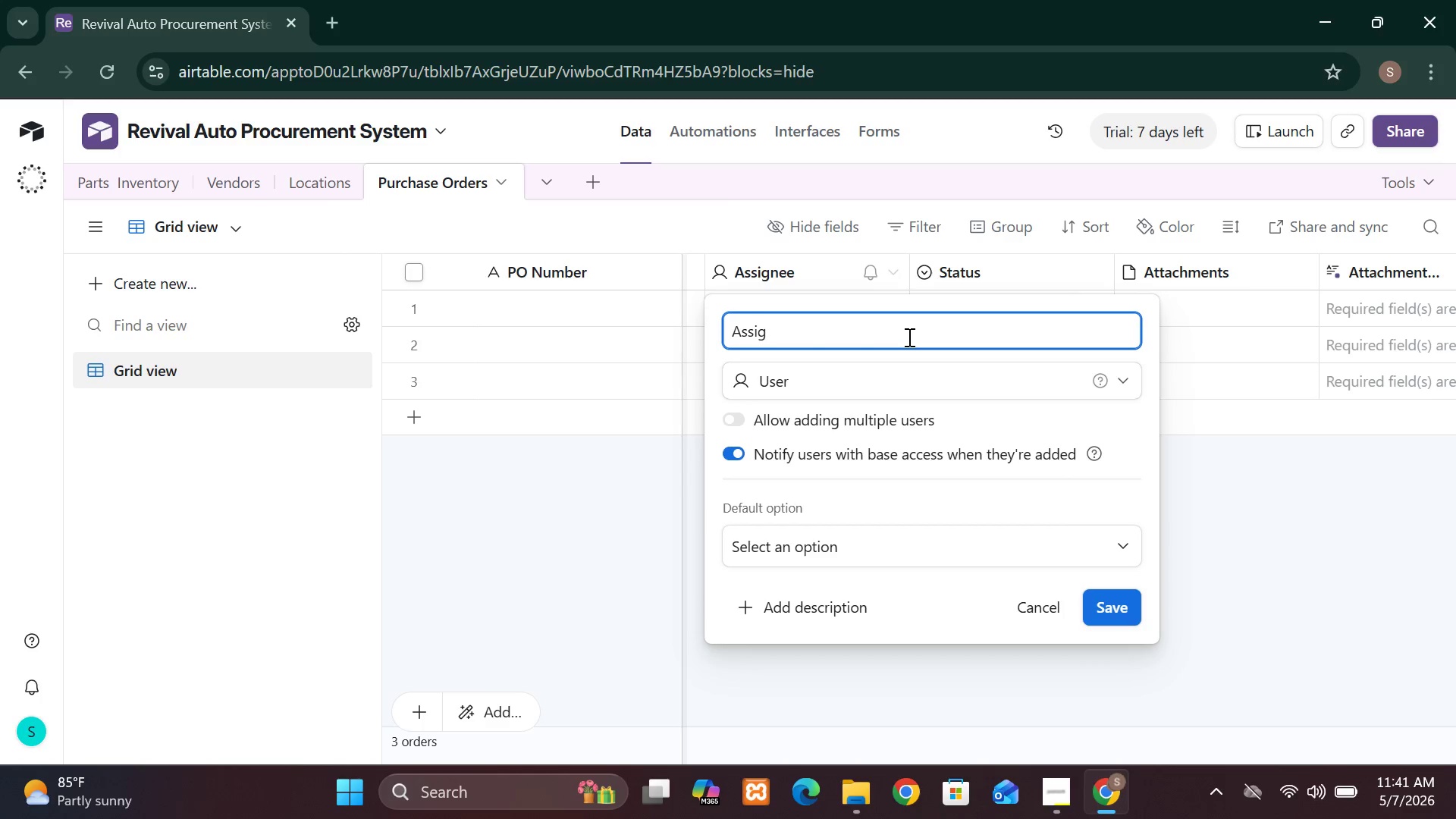 
key(Backspace)
 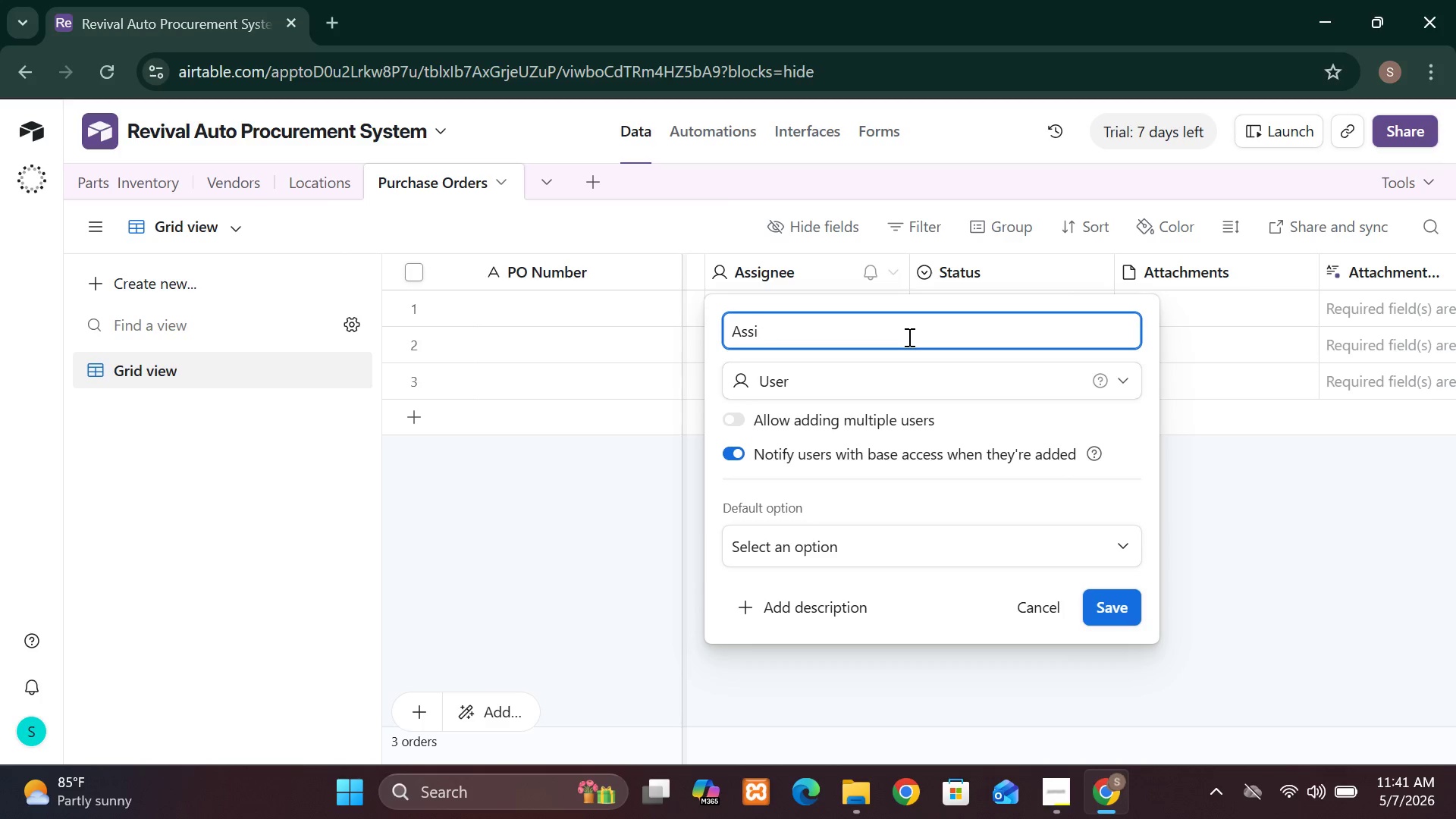 
key(Backspace)
 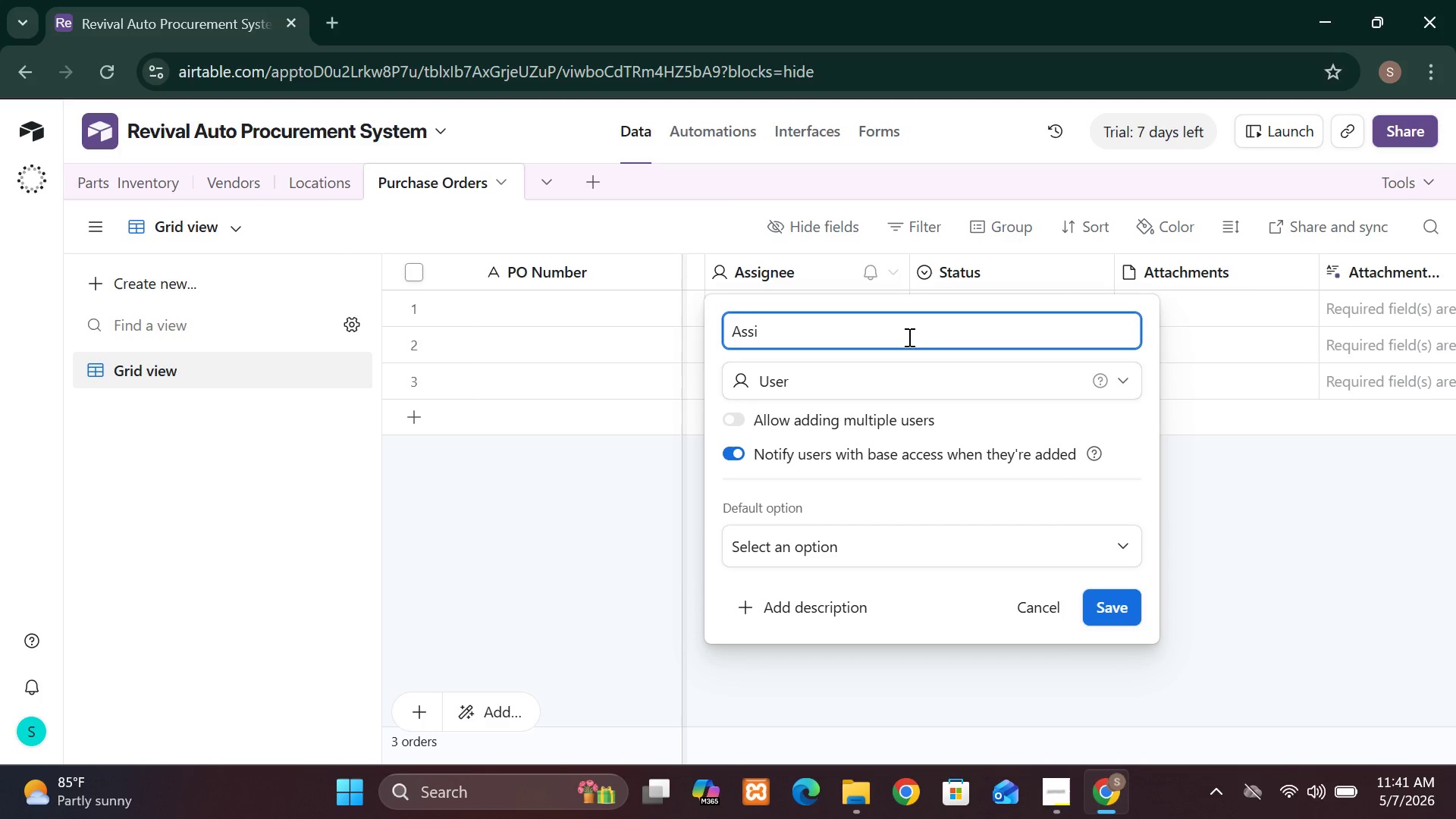 
key(Backspace)
 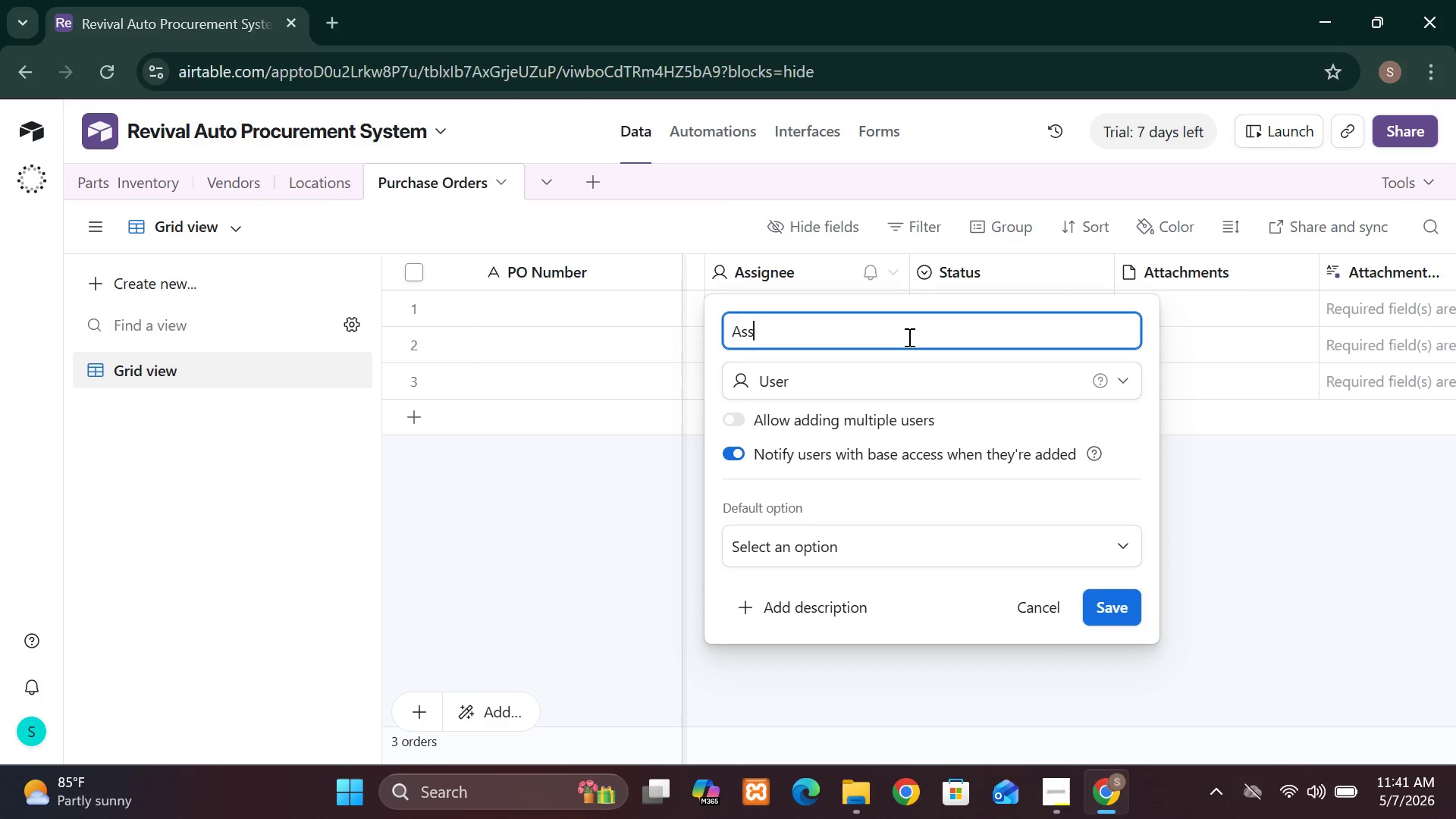 
key(Backspace)
 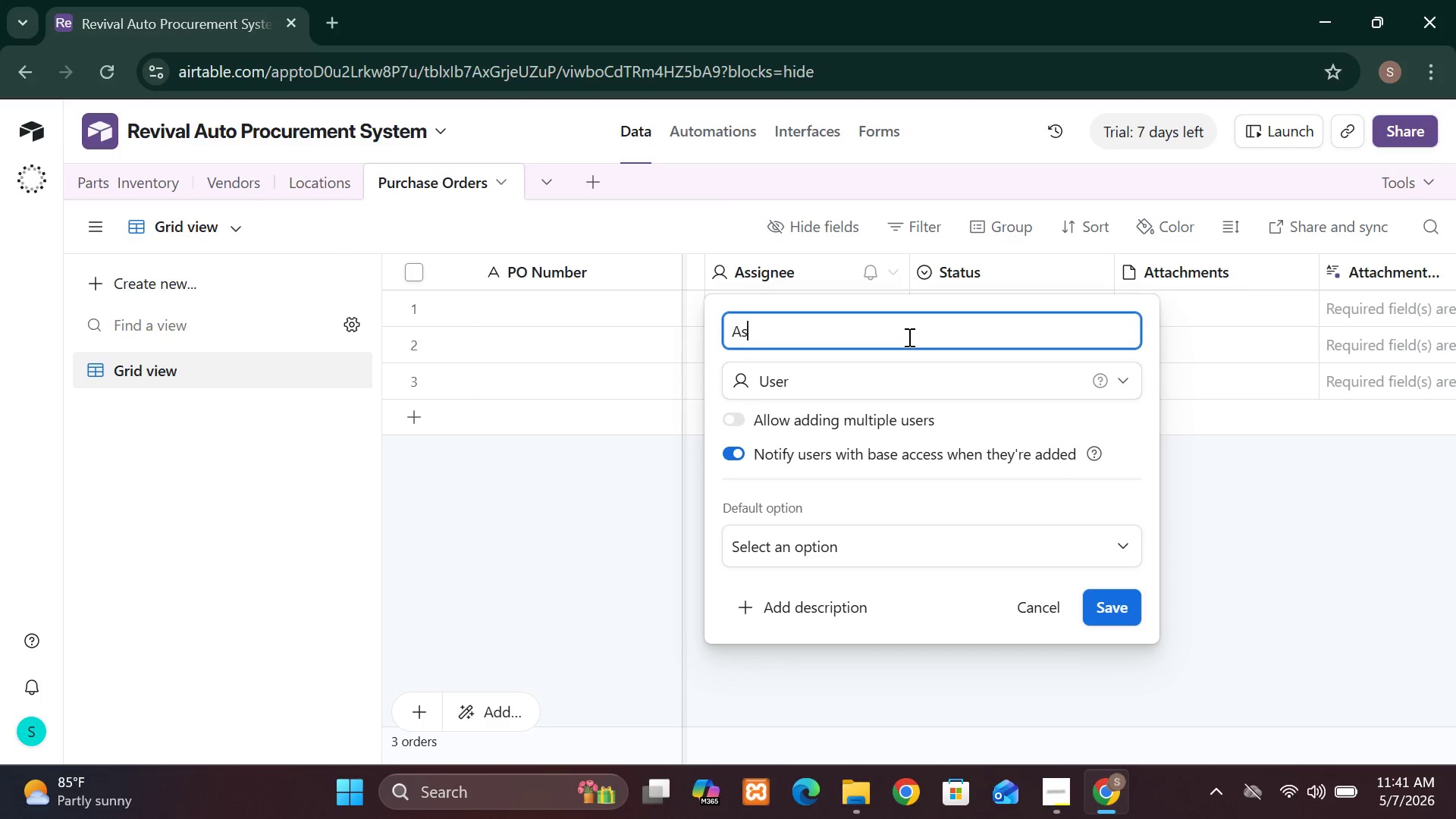 
key(Backspace)
 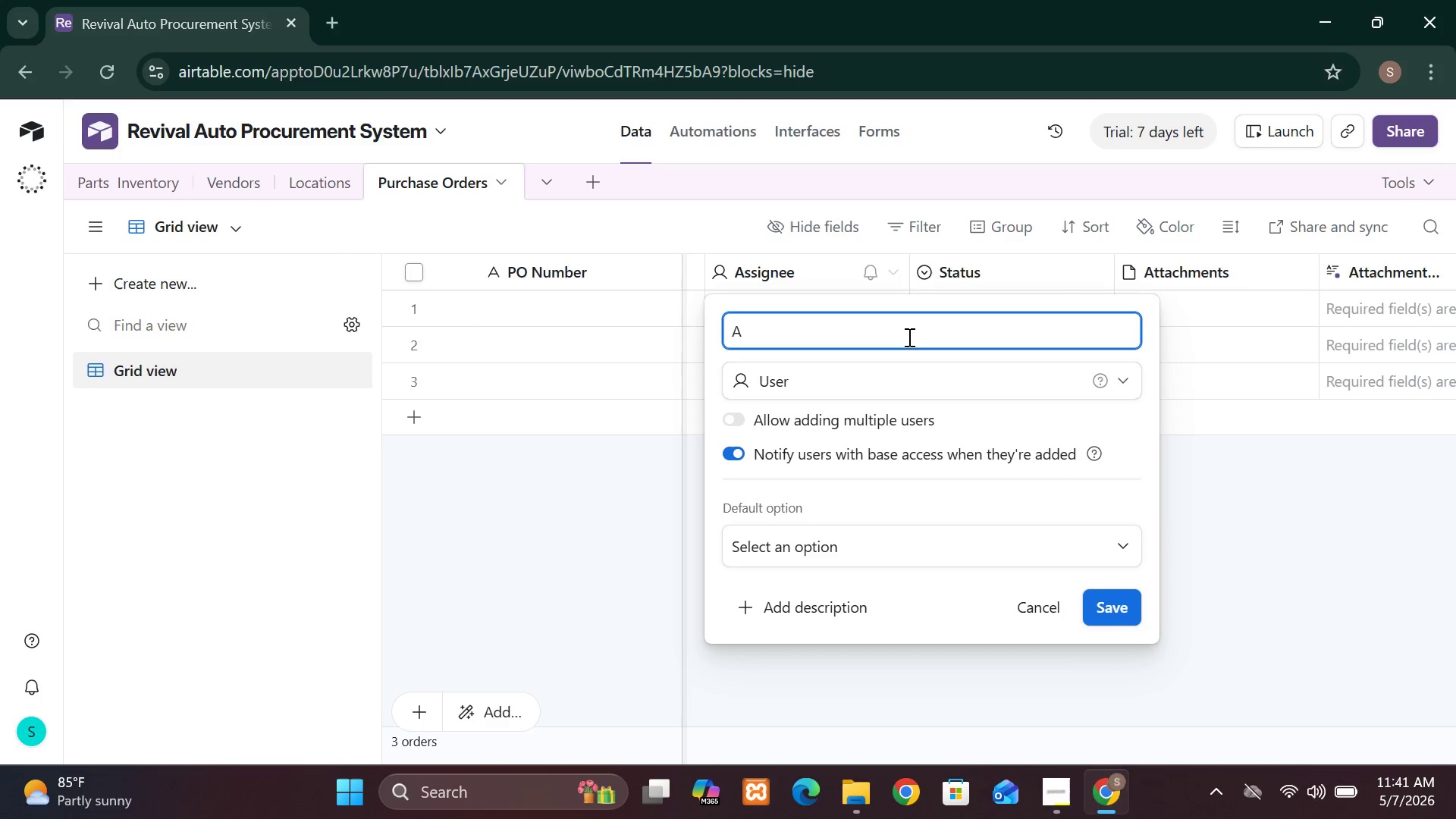 
key(Backspace)
 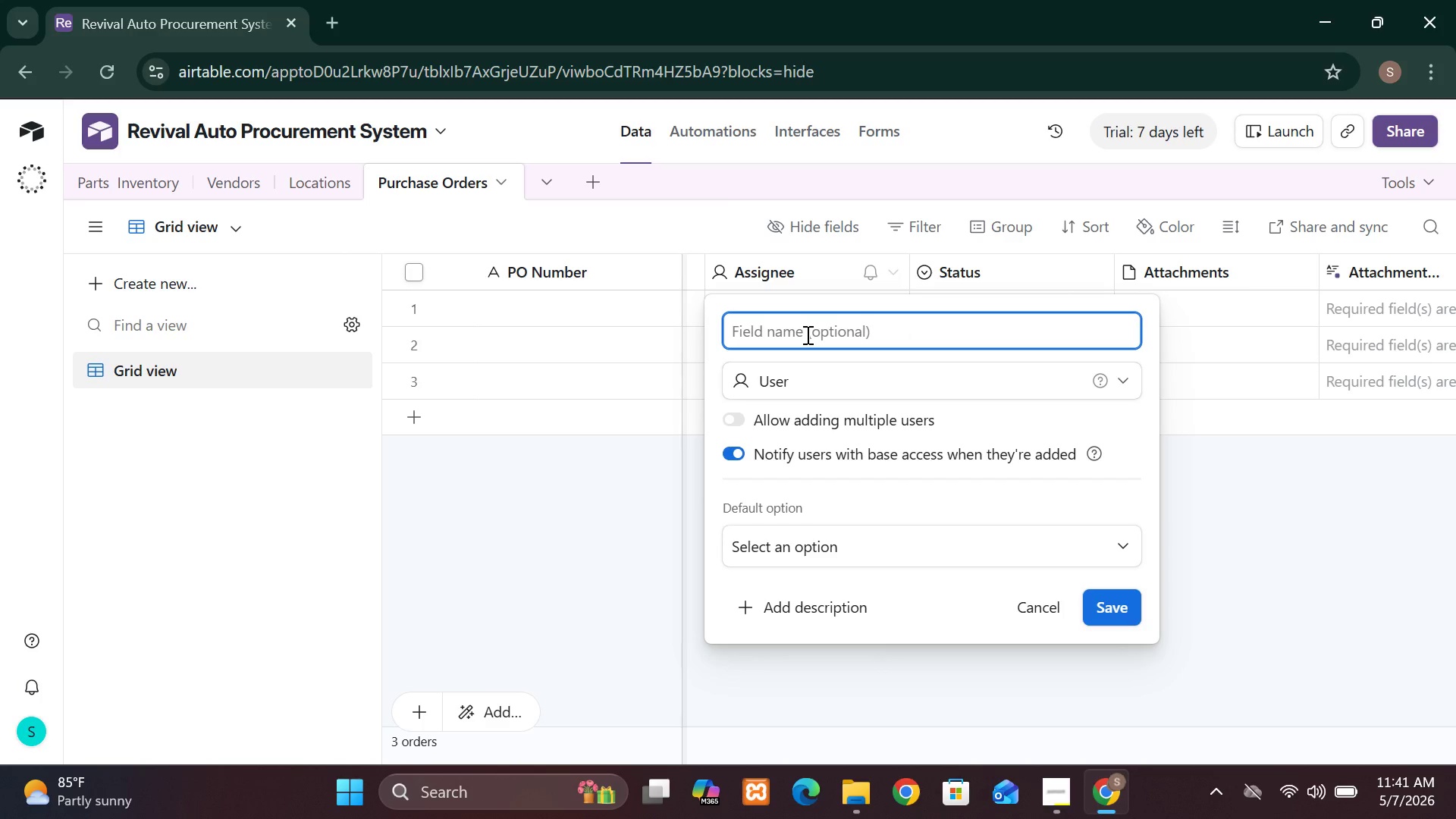 
wait(13.66)
 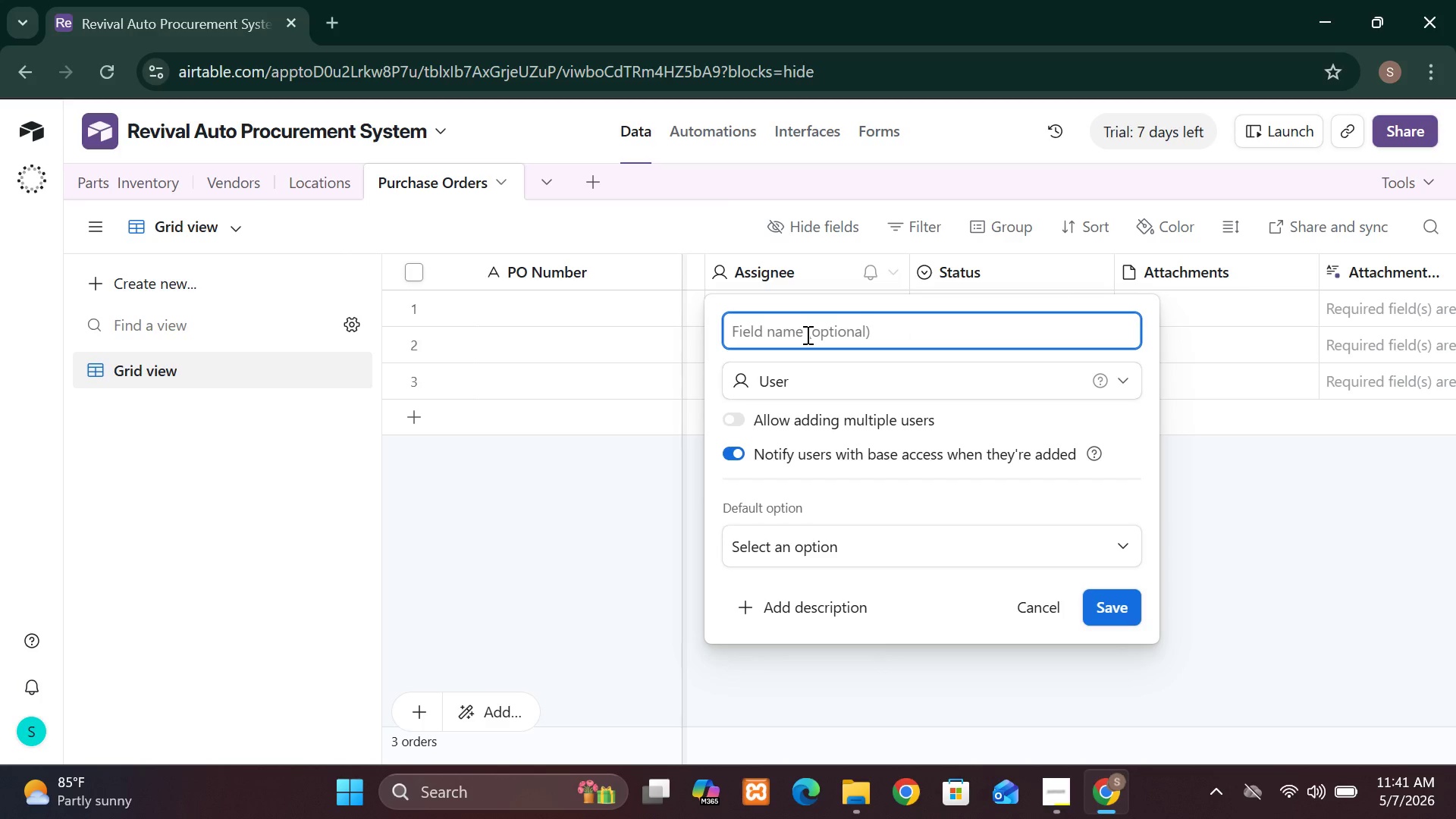 
left_click([1043, 610])
 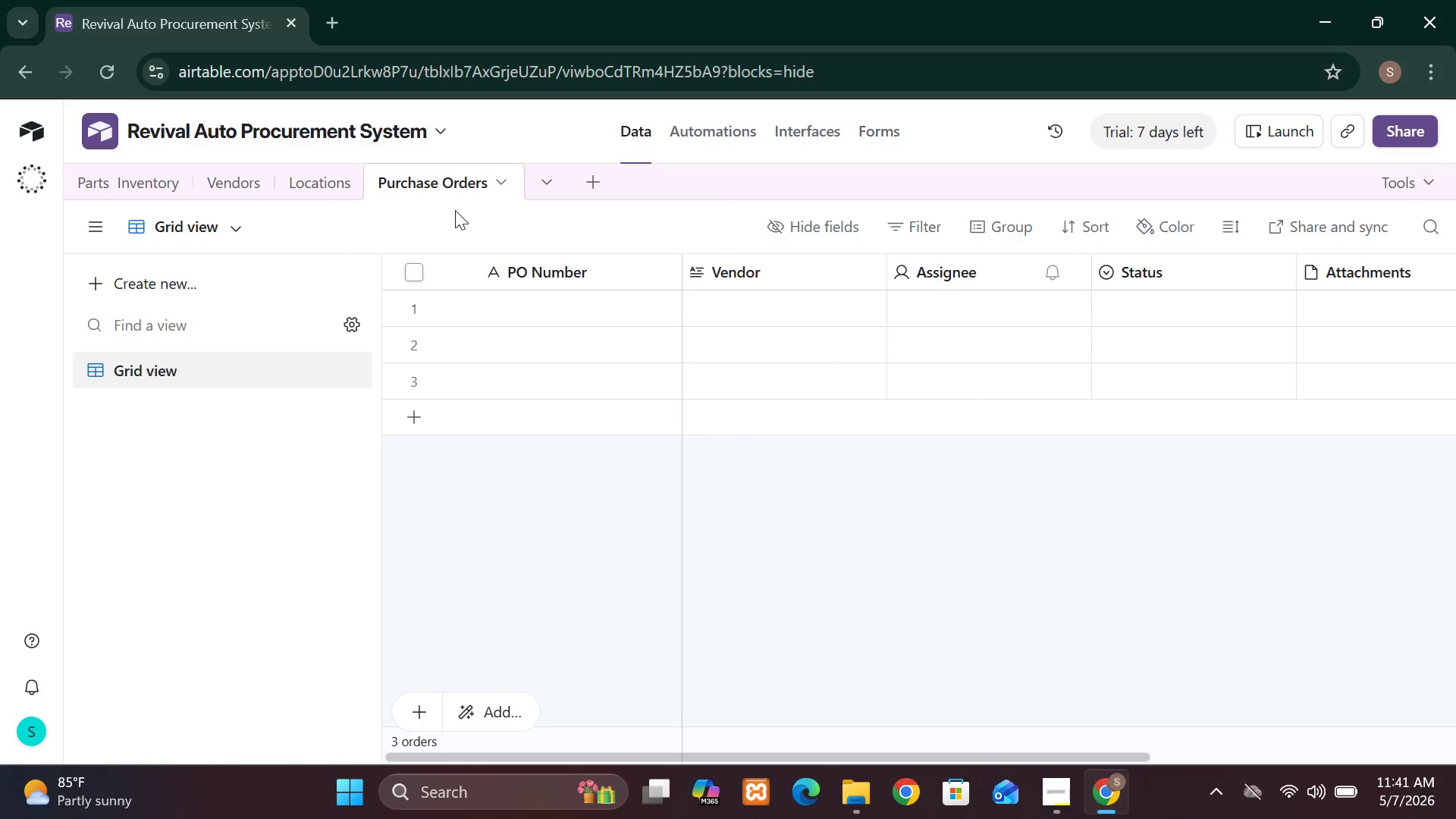 
left_click([245, 194])
 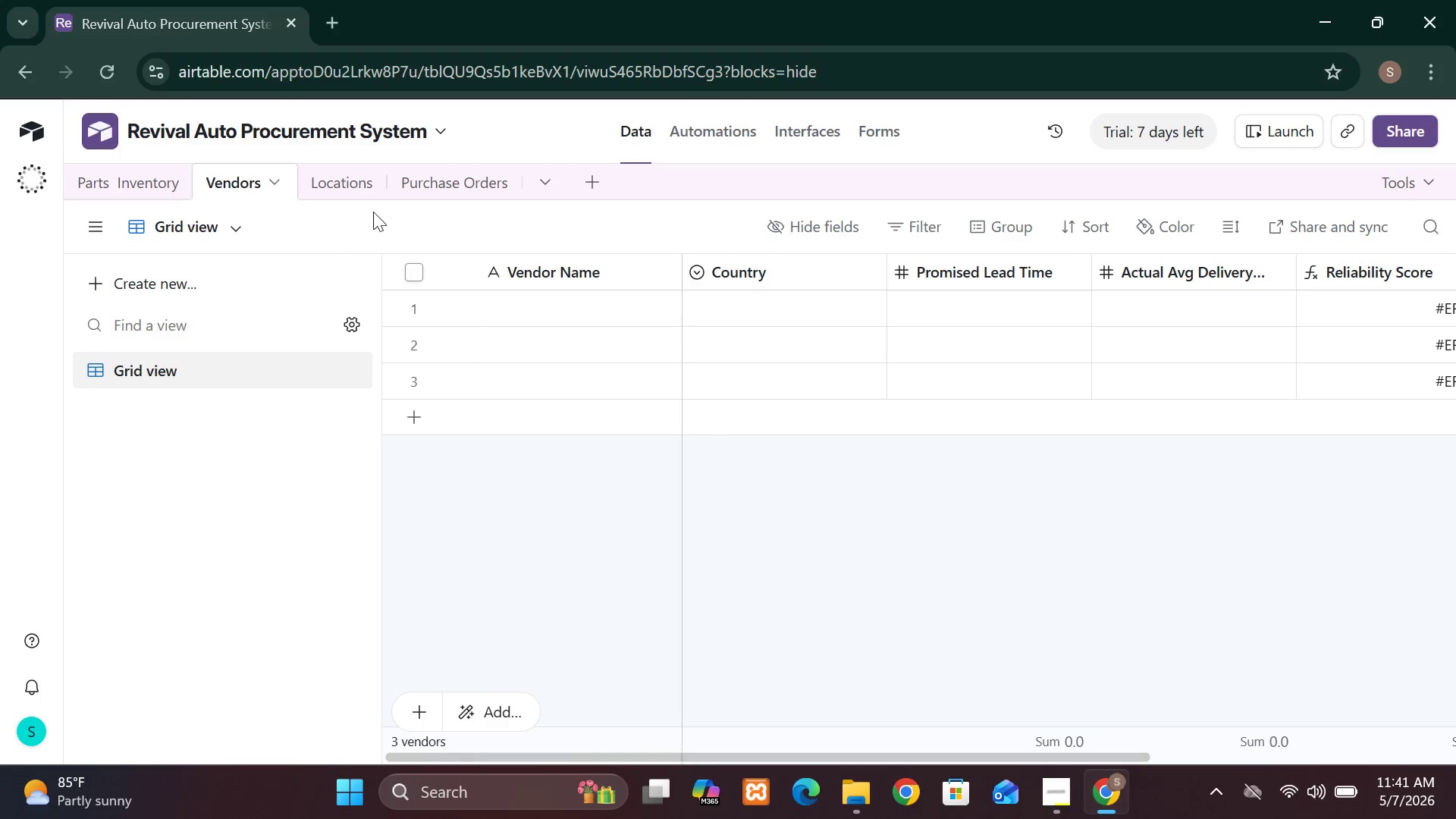 
wait(5.72)
 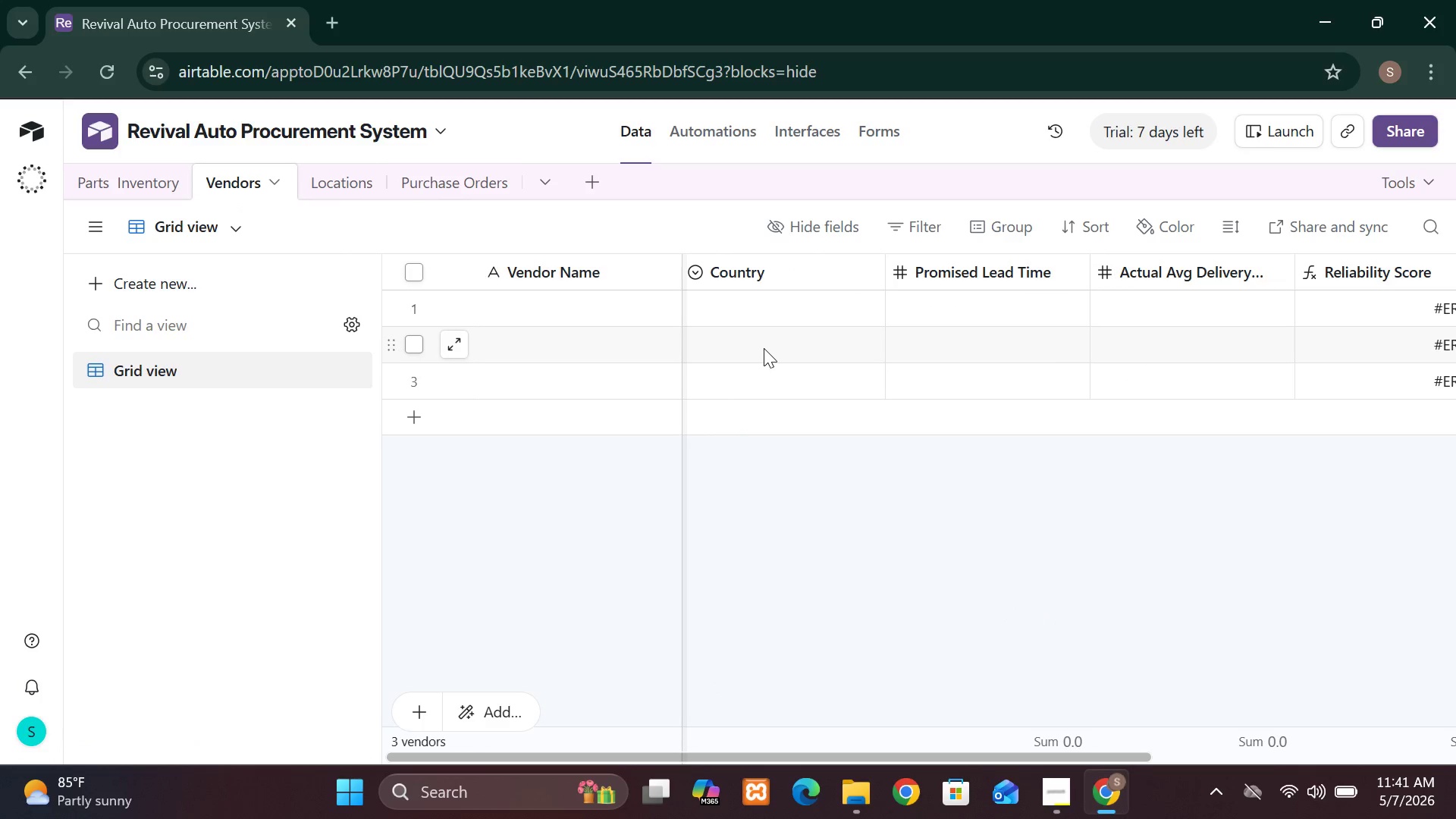 
left_click([158, 177])
 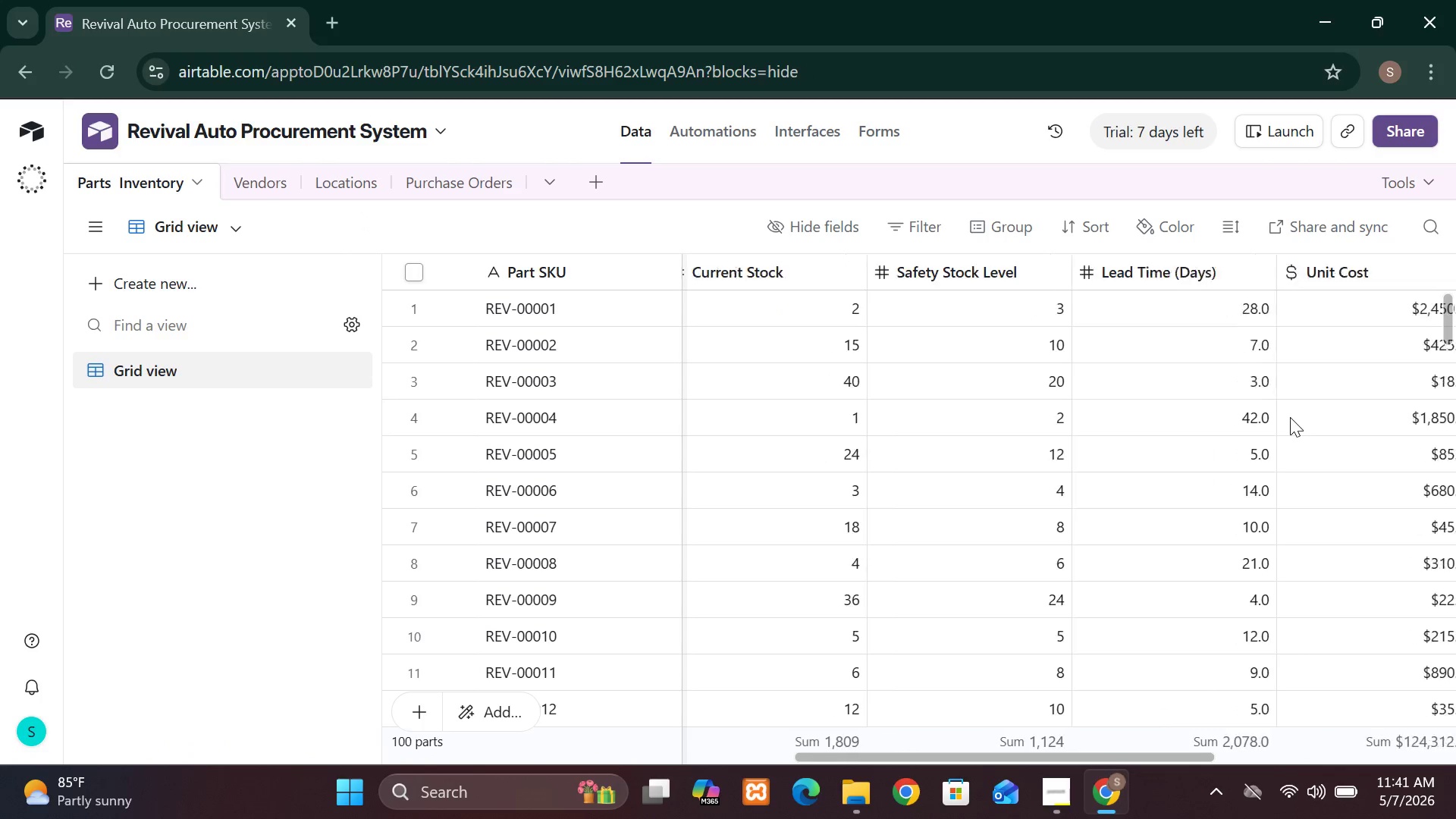 
wait(11.5)
 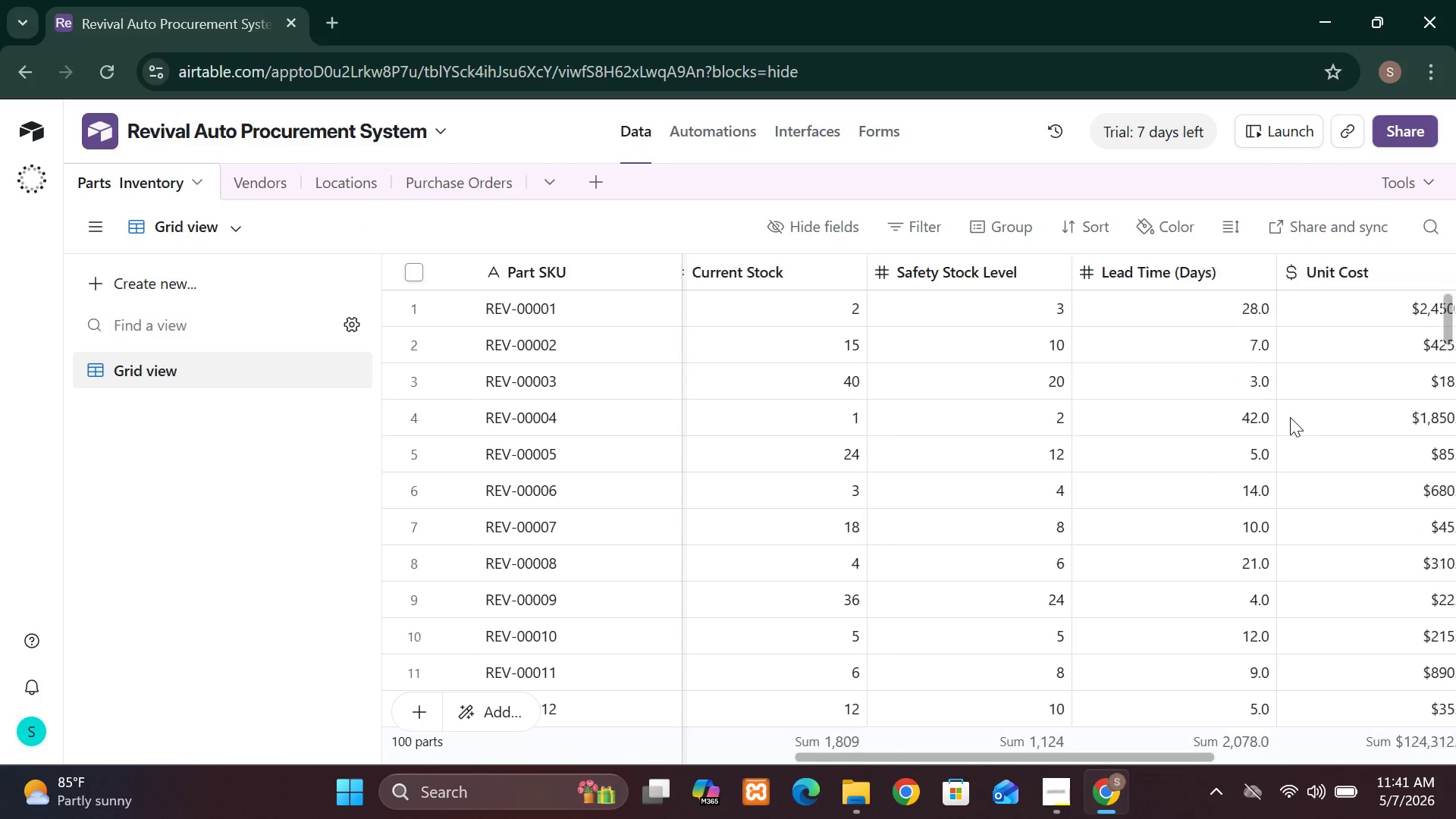 
left_click([499, 184])
 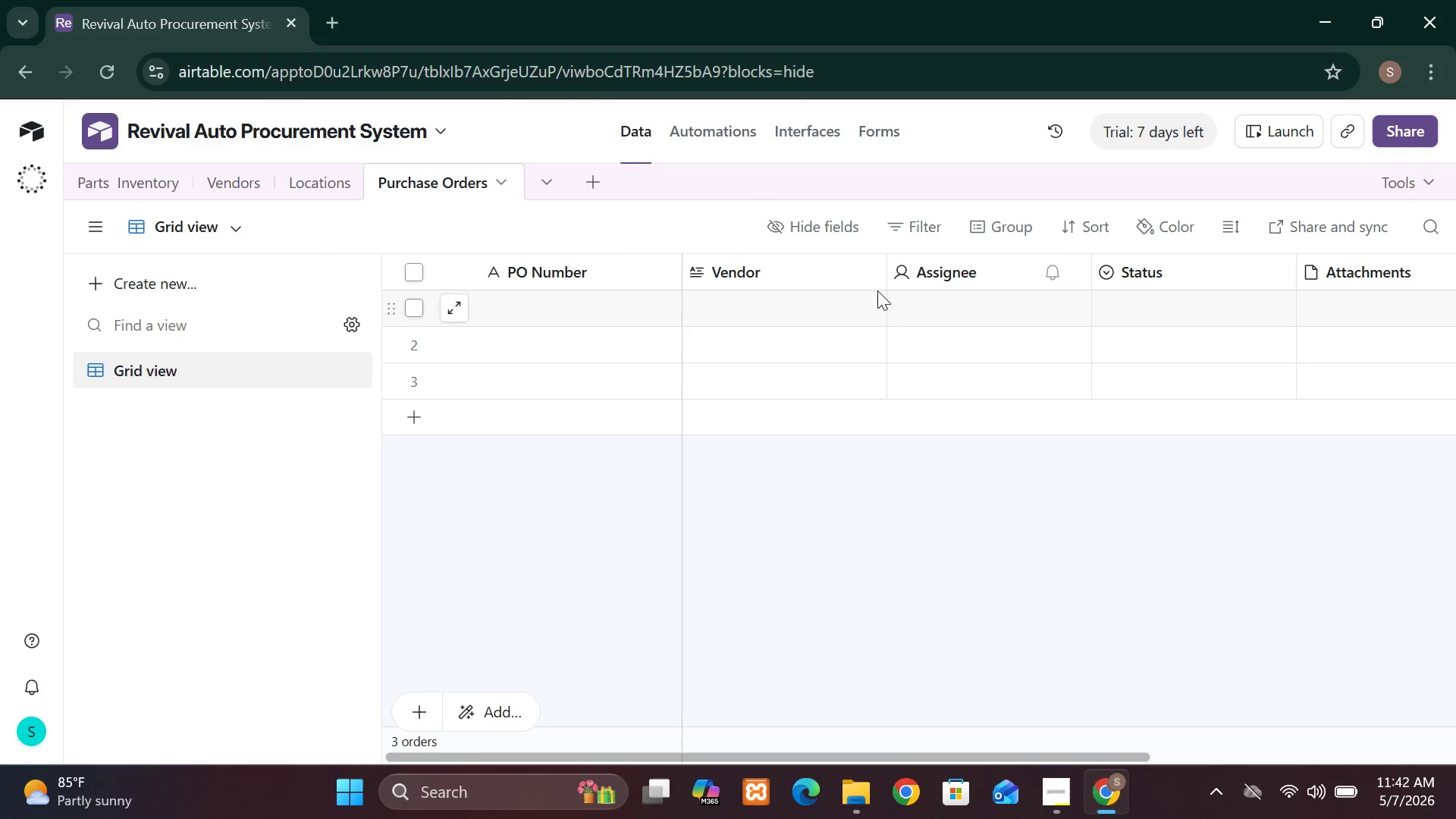 
left_click([876, 278])
 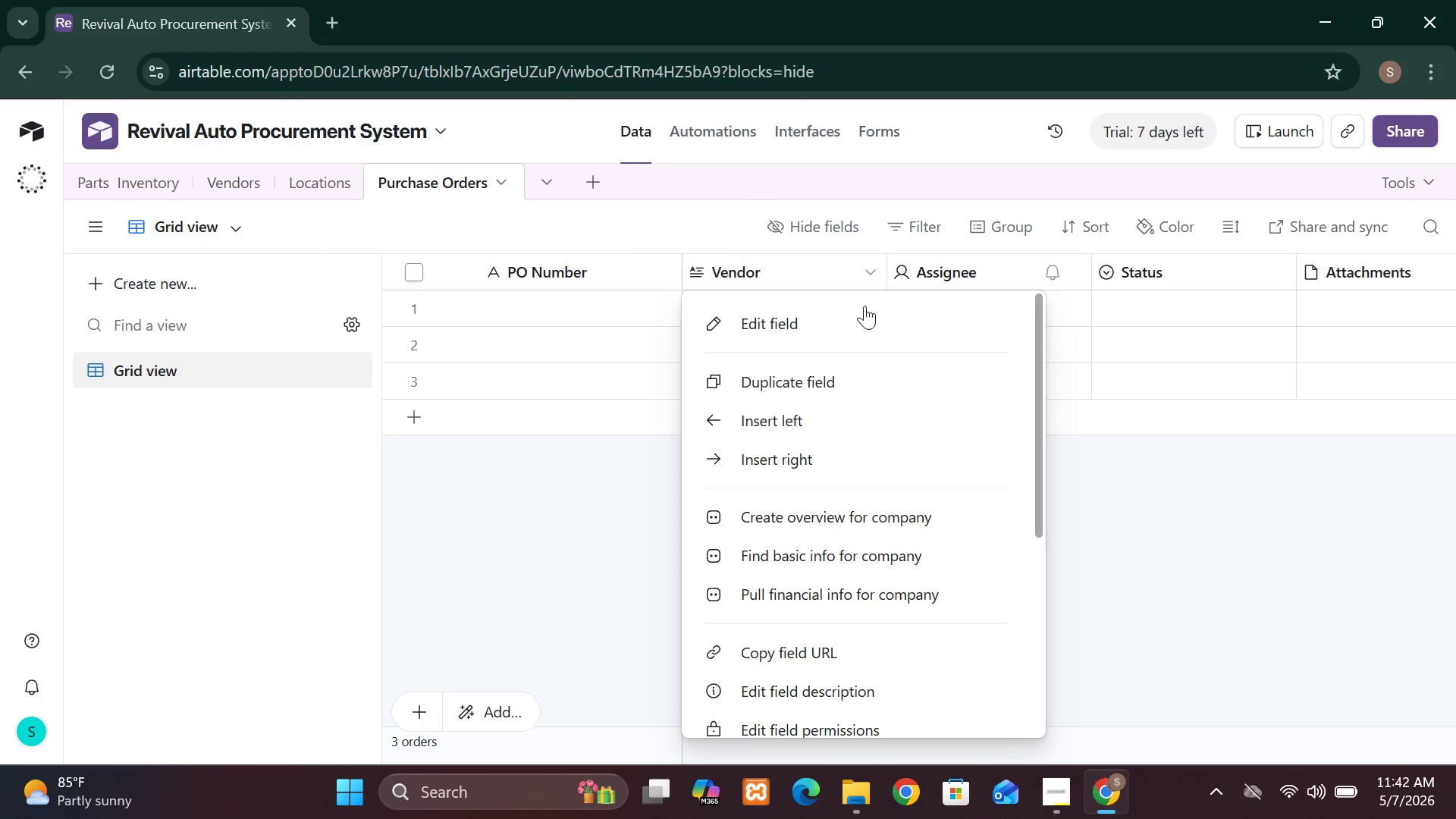 
left_click([861, 320])
 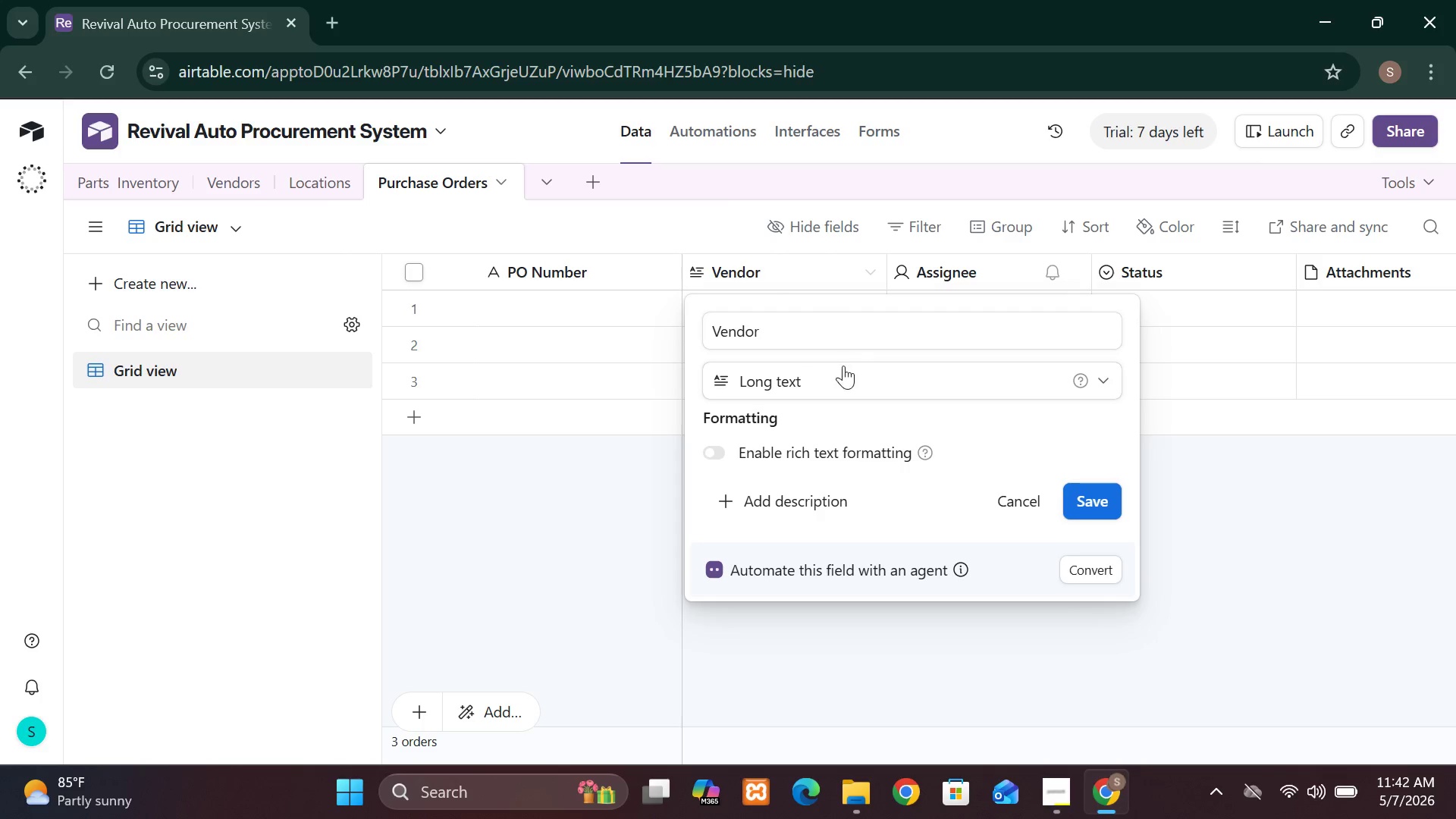 
wait(10.22)
 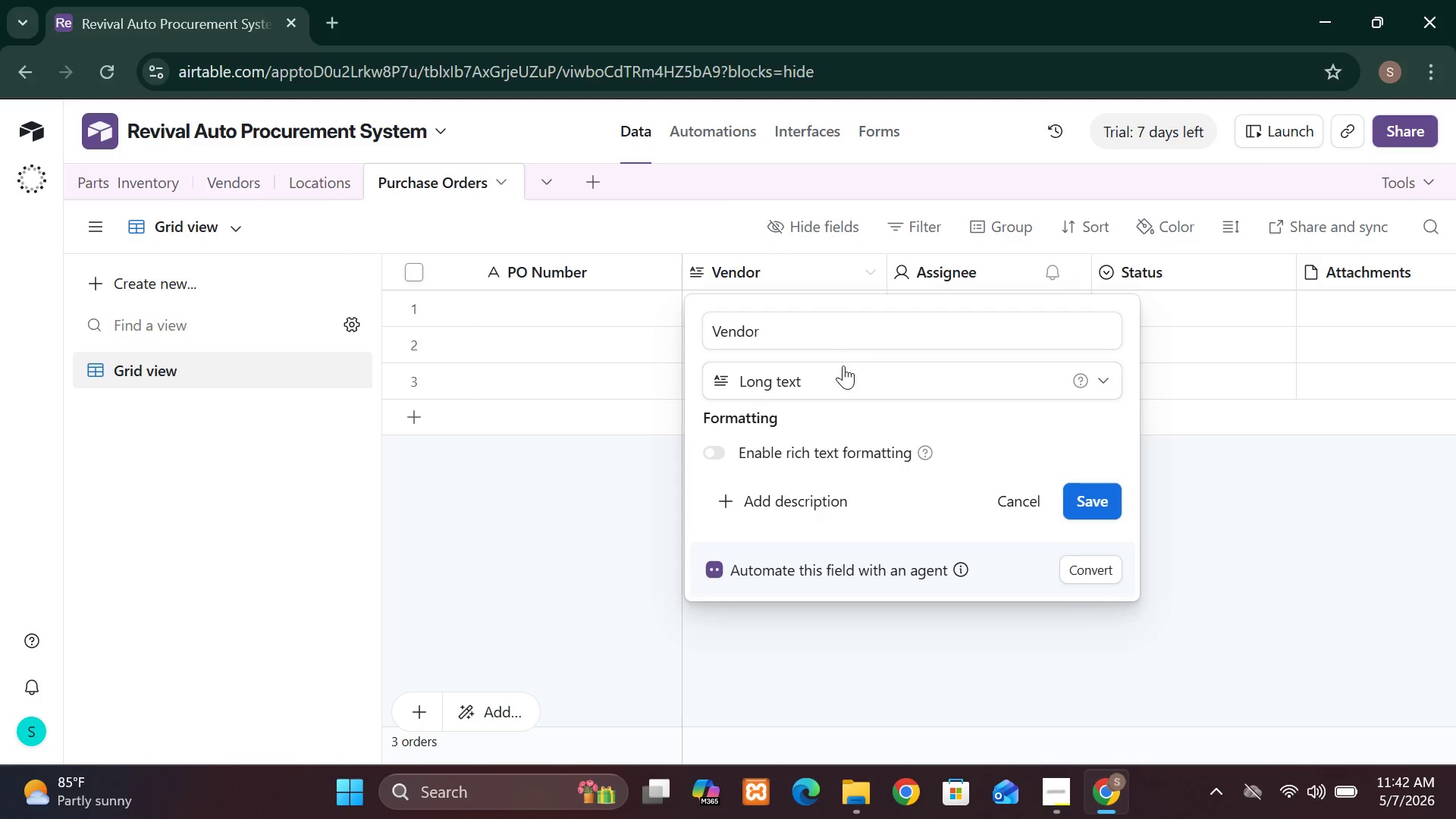 
left_click([850, 381])
 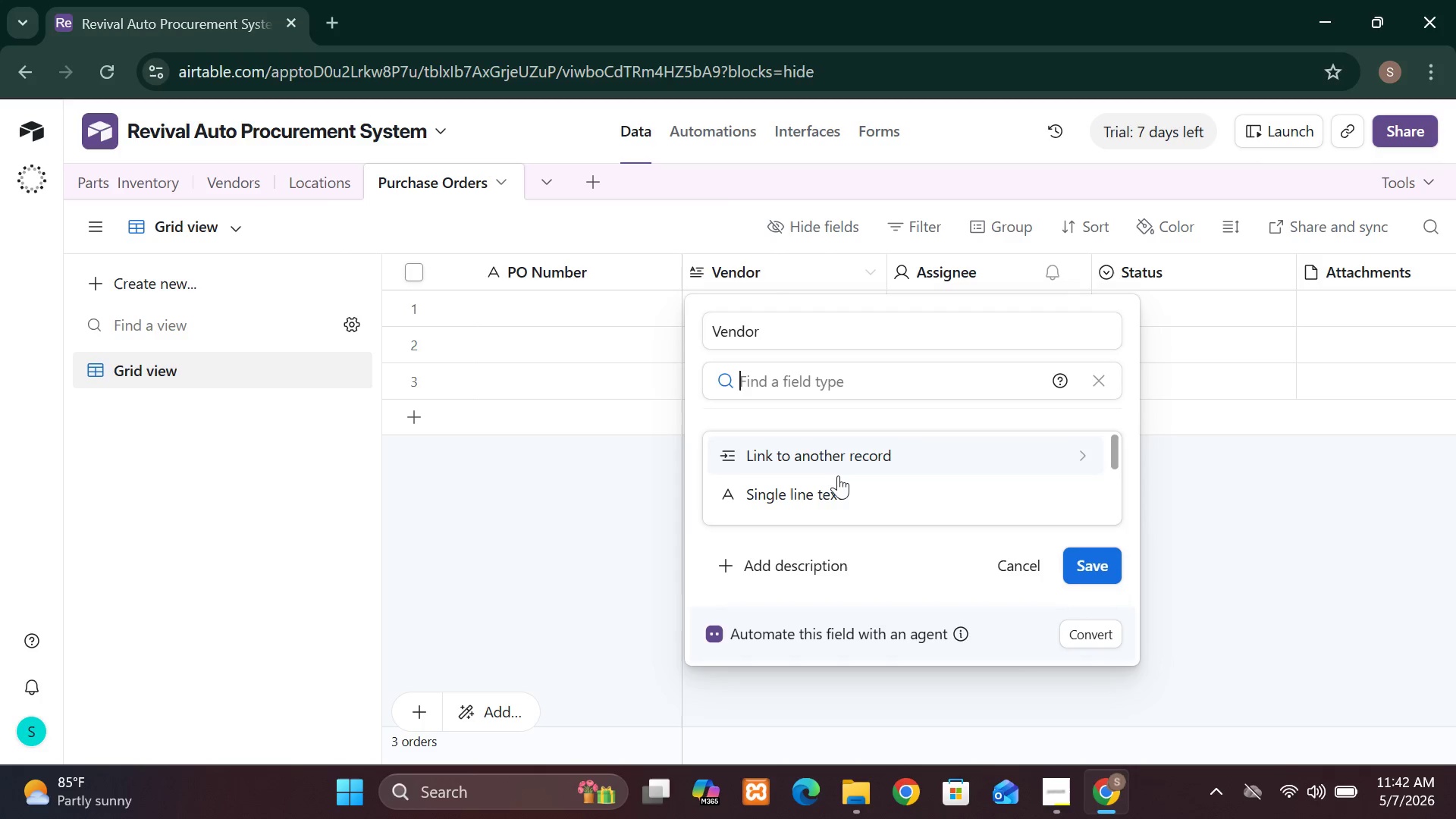 
left_click([836, 482])
 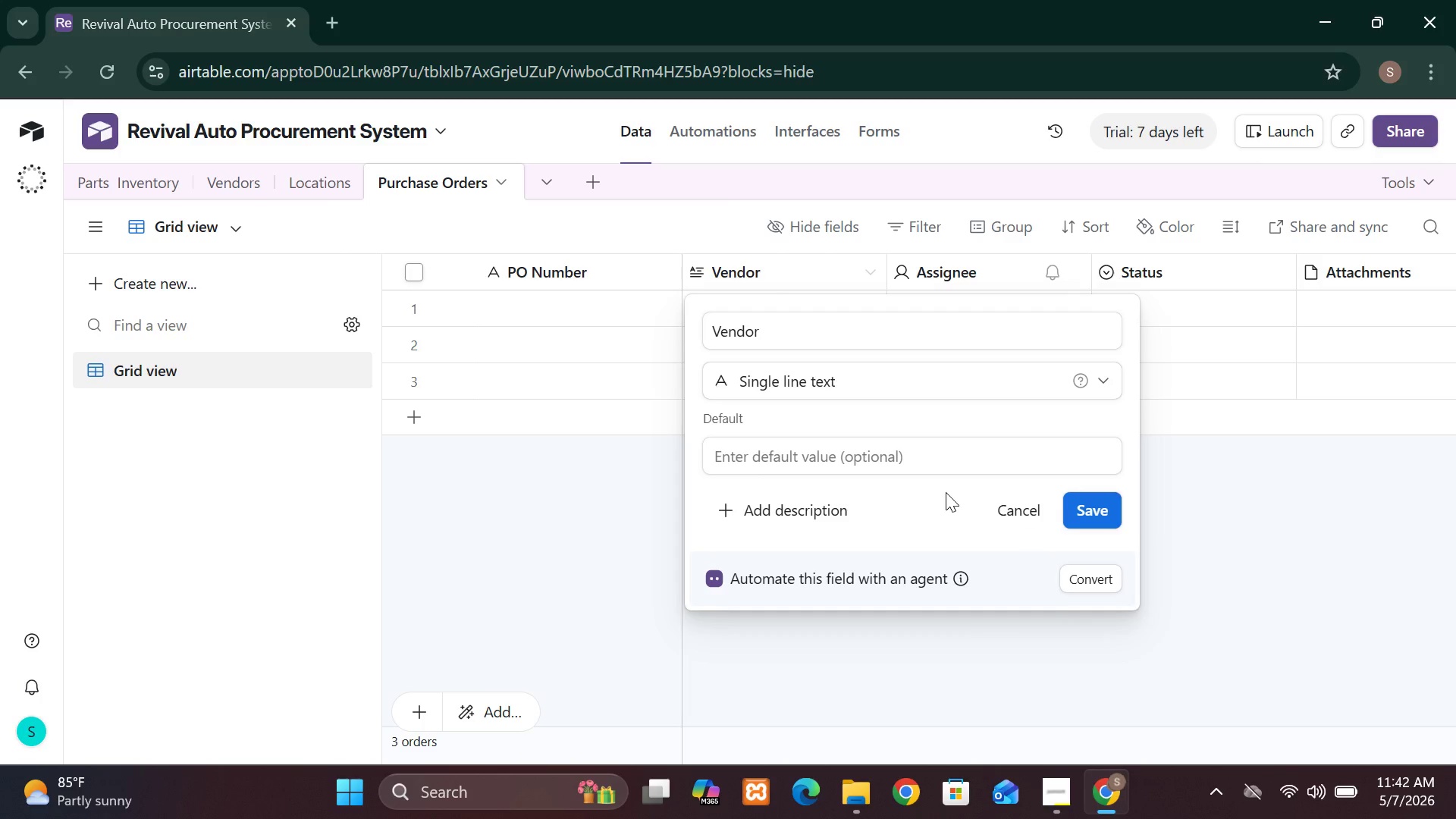 
wait(12.17)
 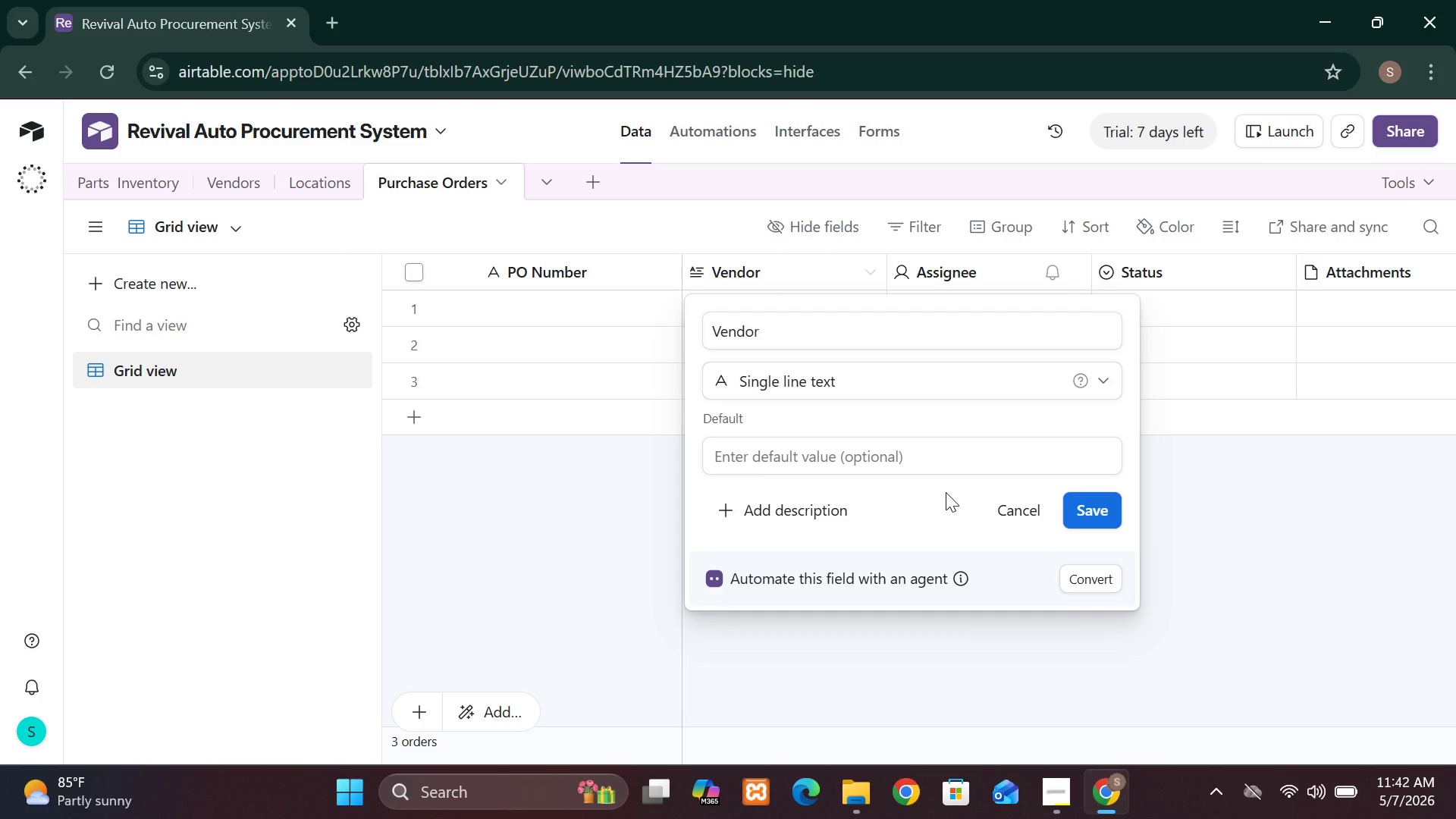 
left_click([885, 381])
 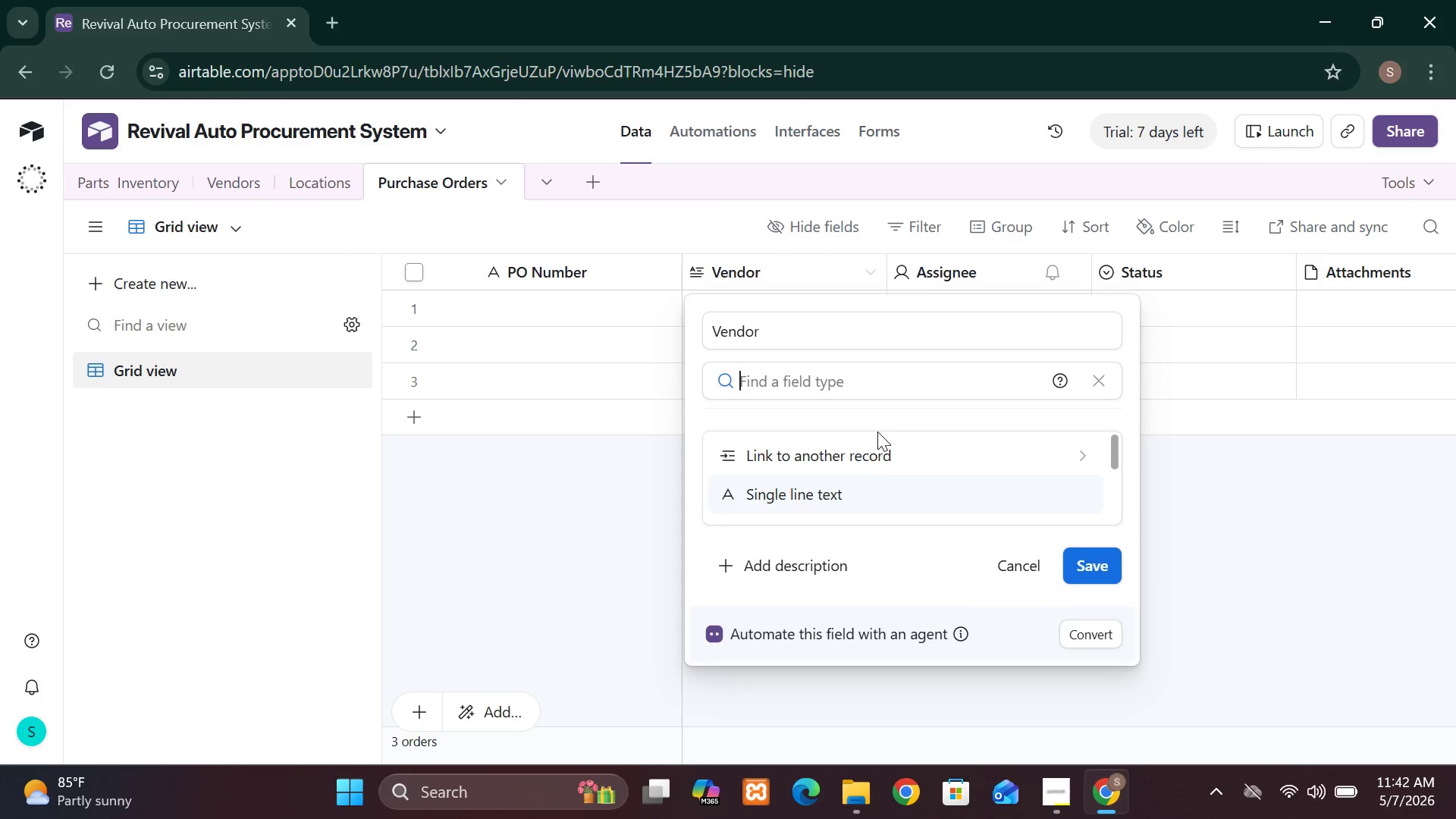 
left_click([876, 447])
 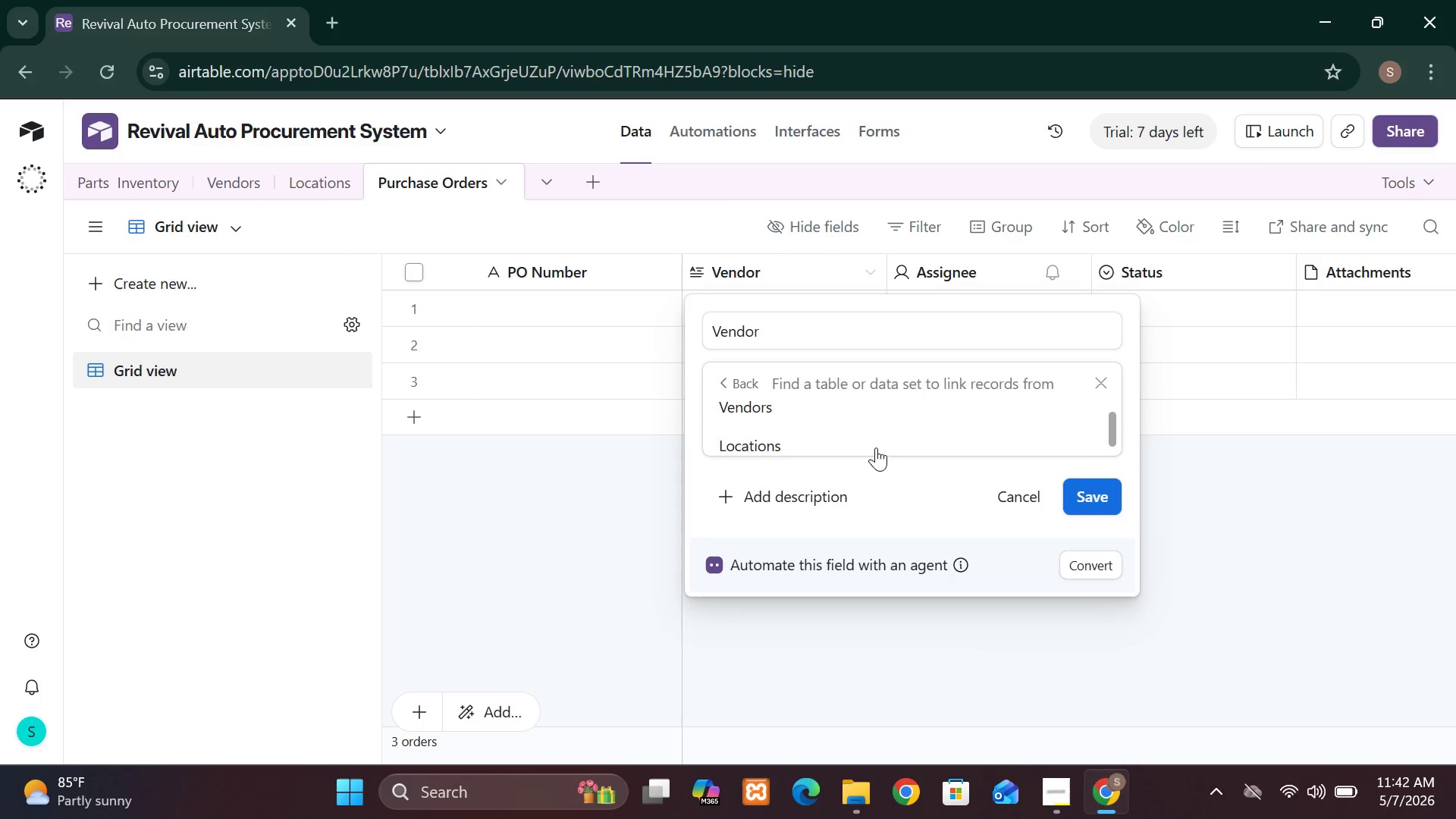 
wait(7.06)
 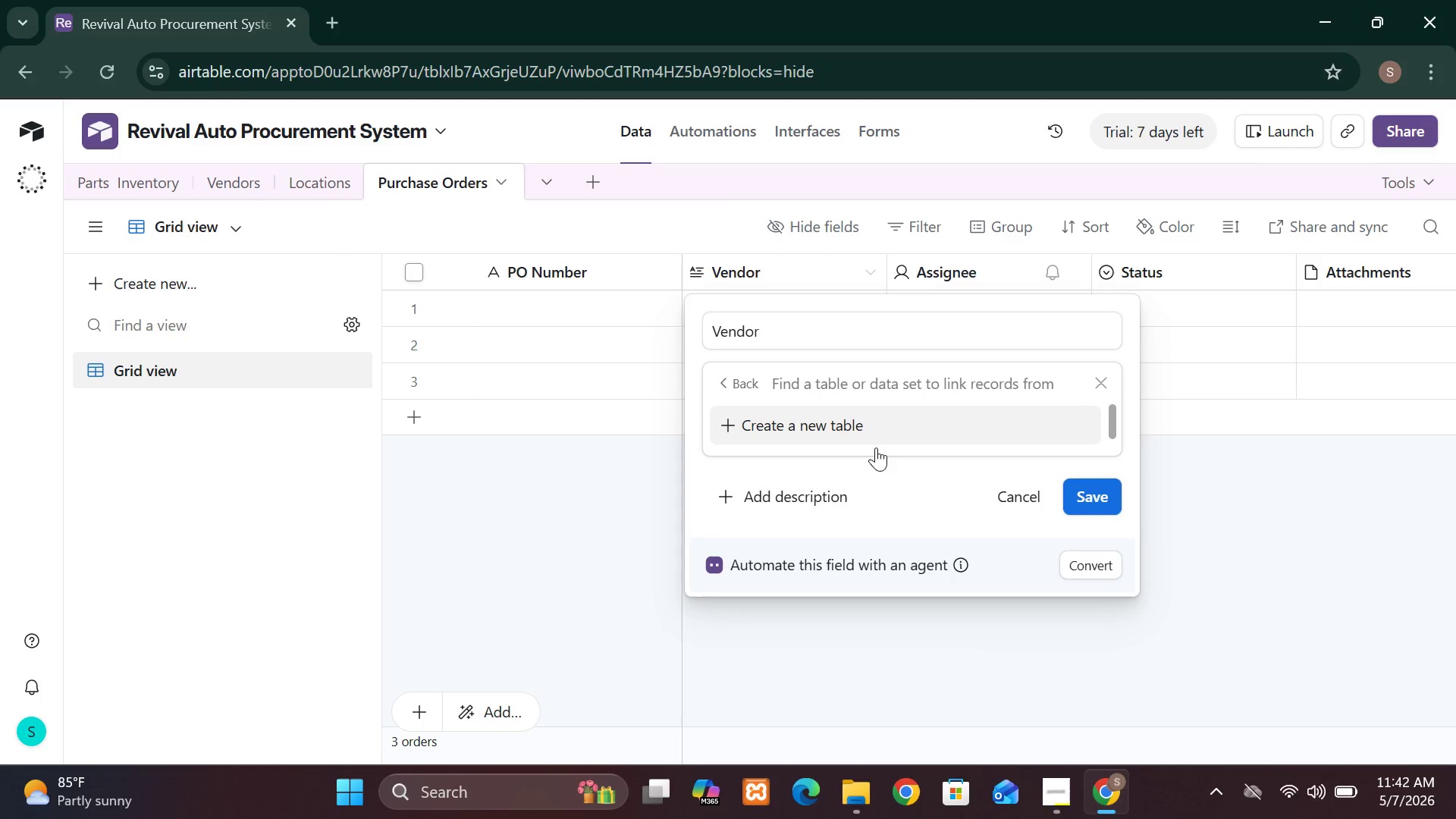 
left_click([871, 431])
 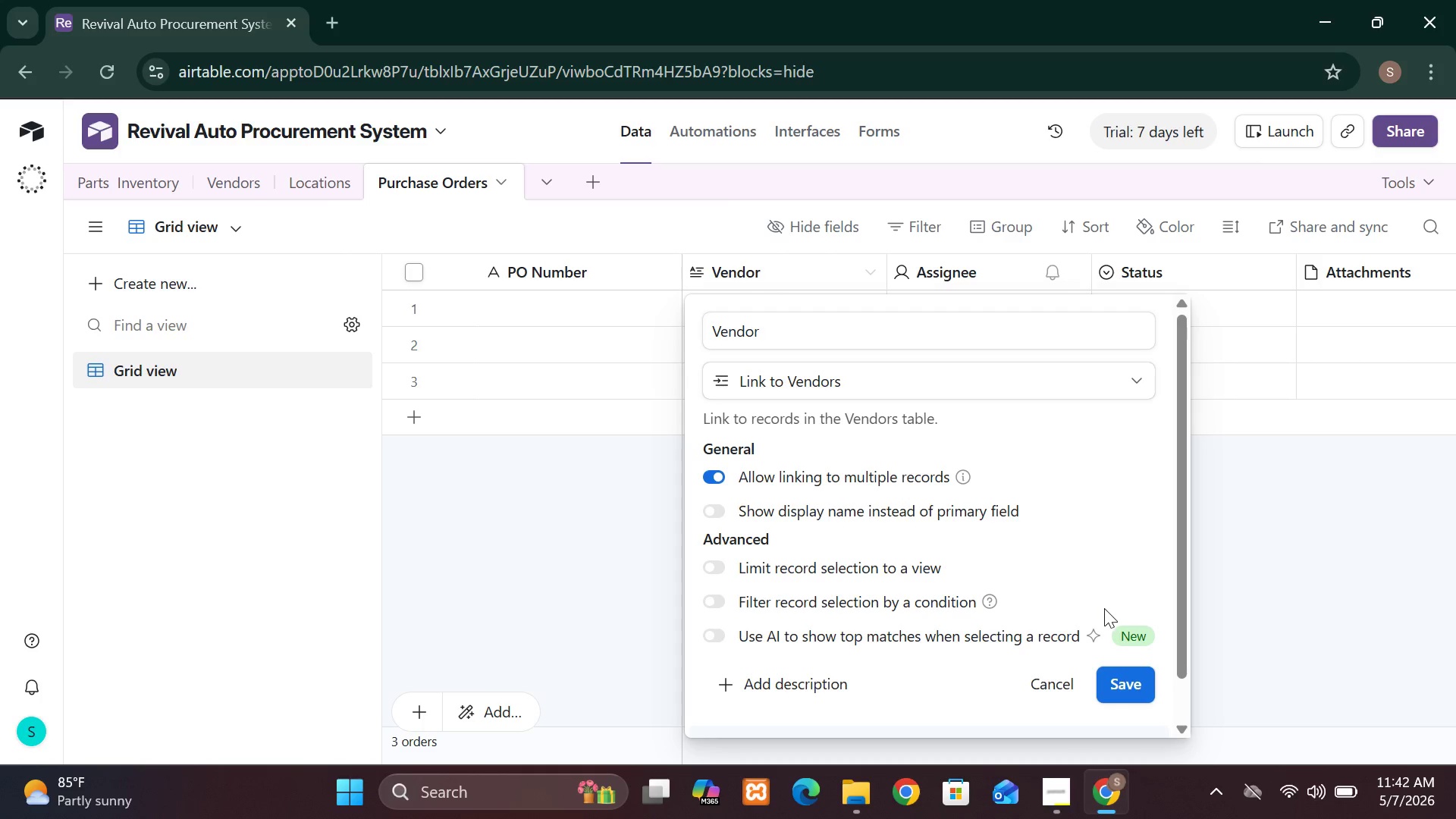 
left_click([1122, 686])
 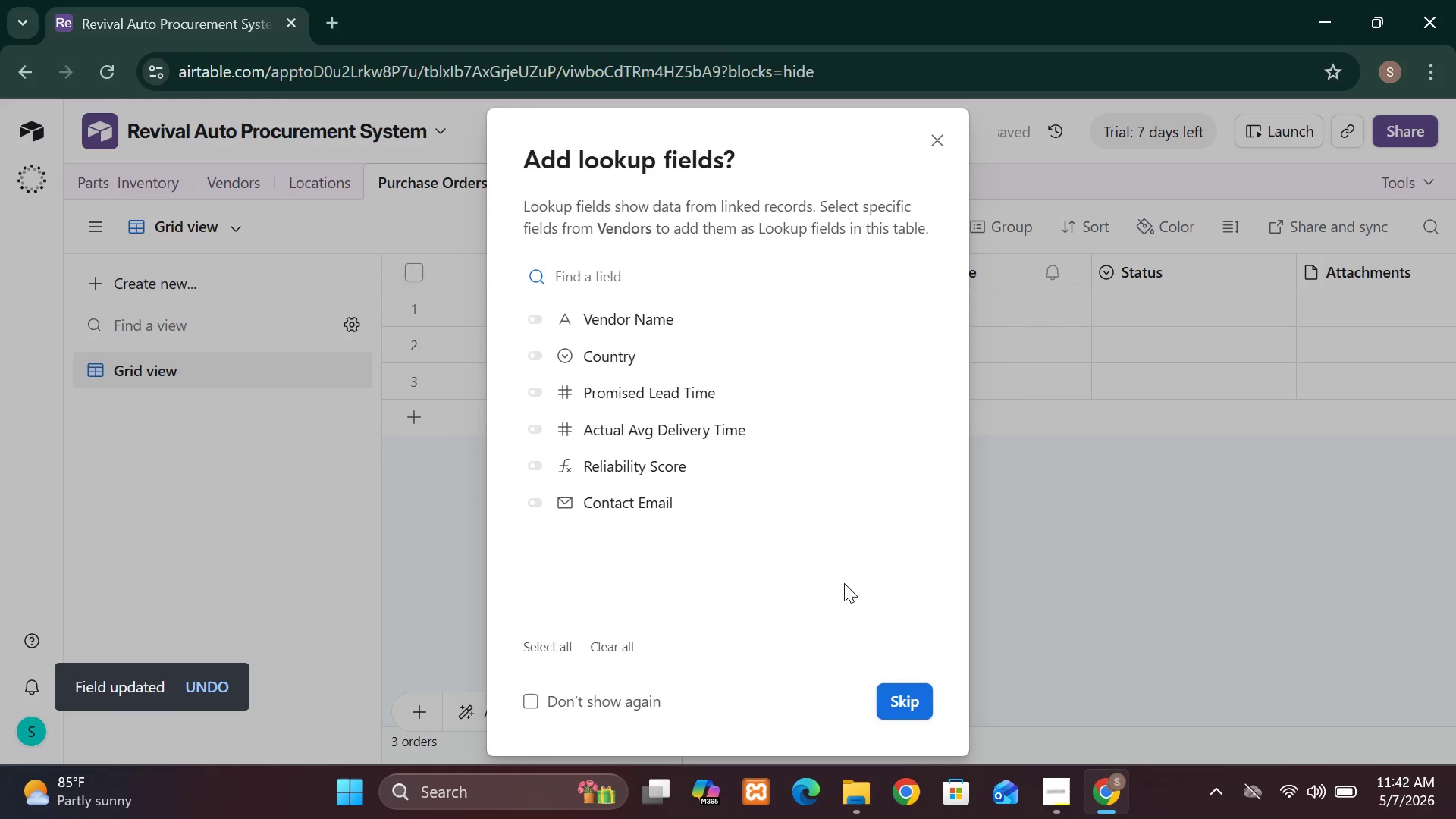 
wait(10.25)
 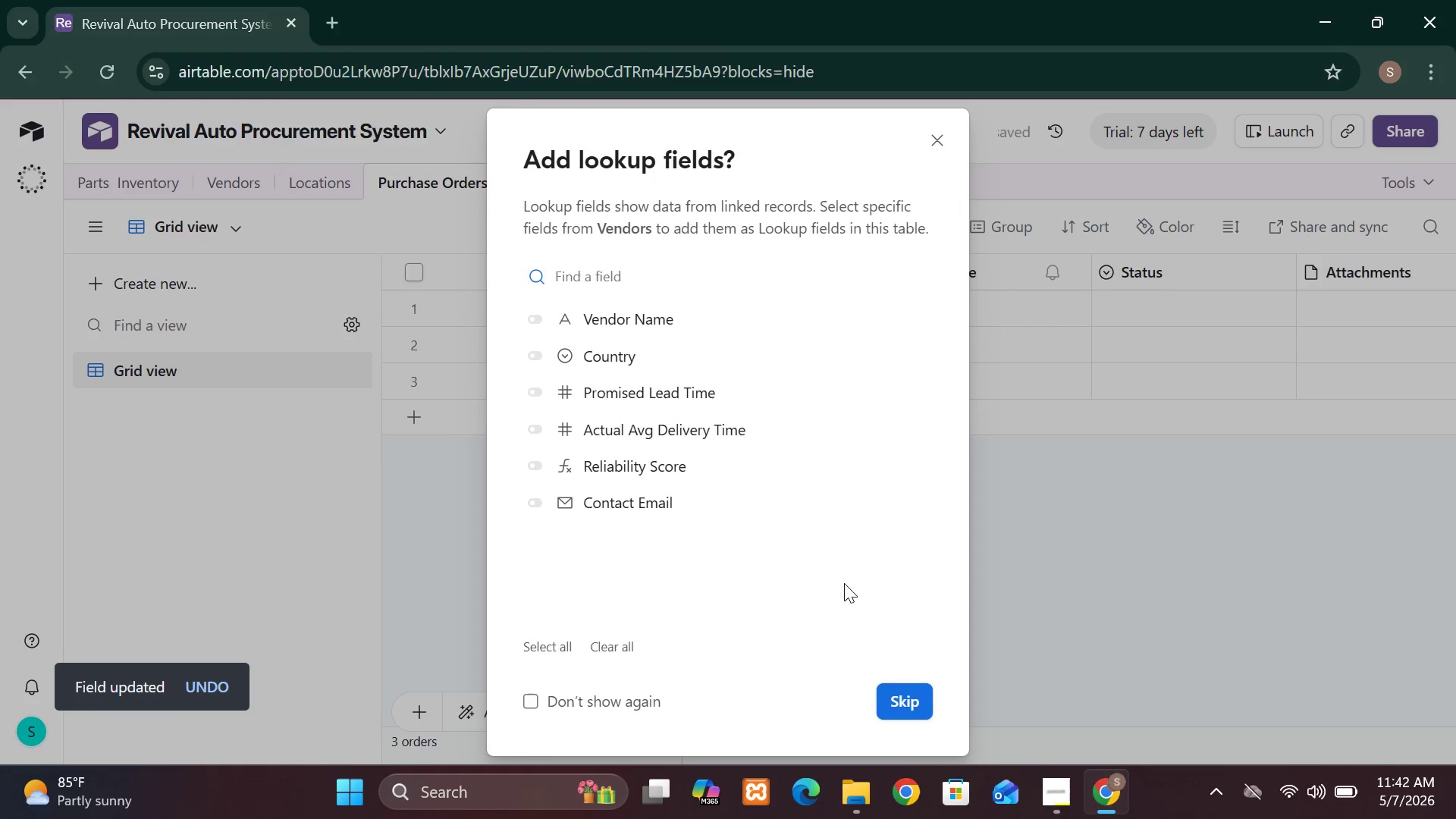 
left_click([935, 152])
 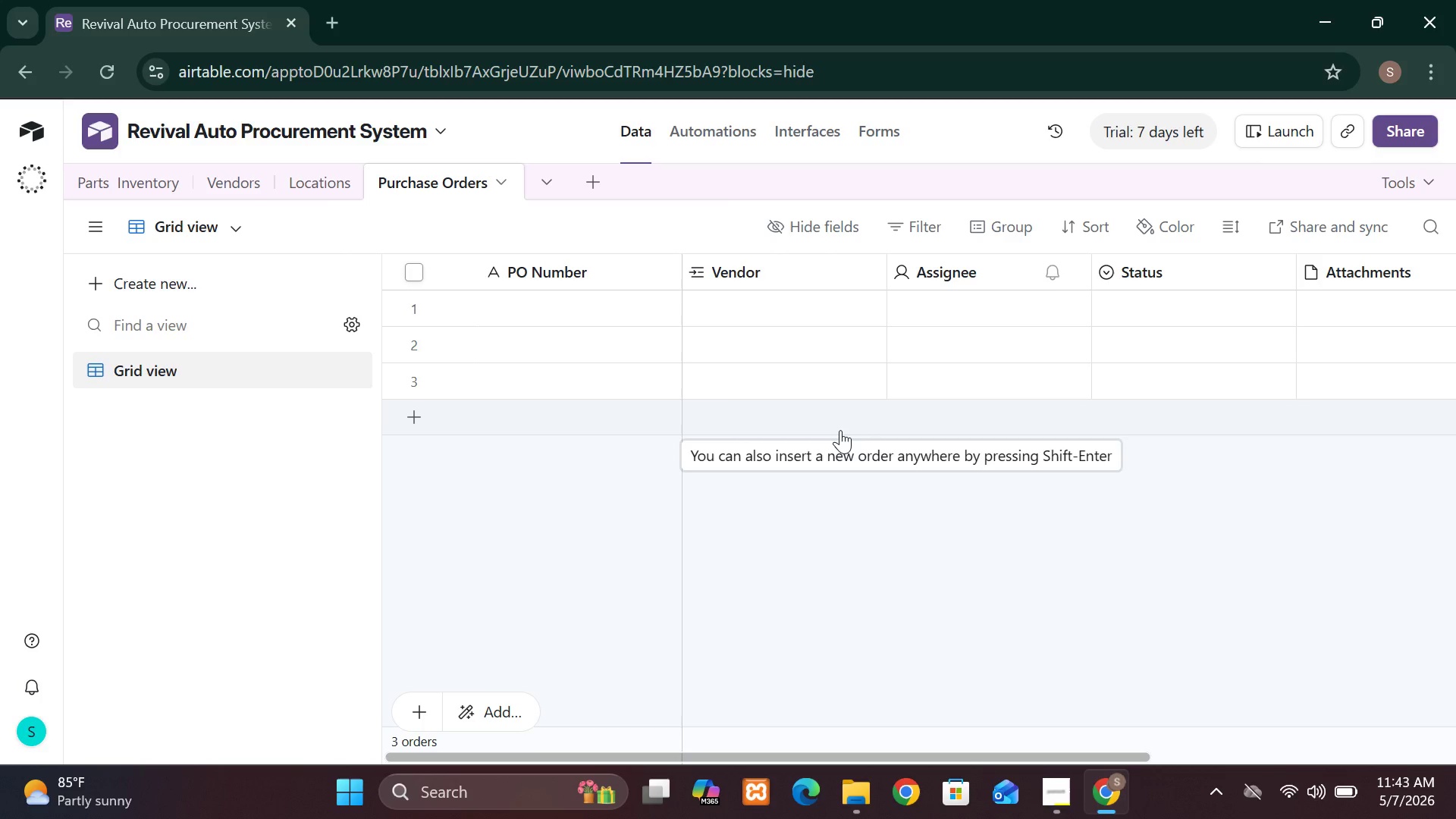 
wait(50.02)
 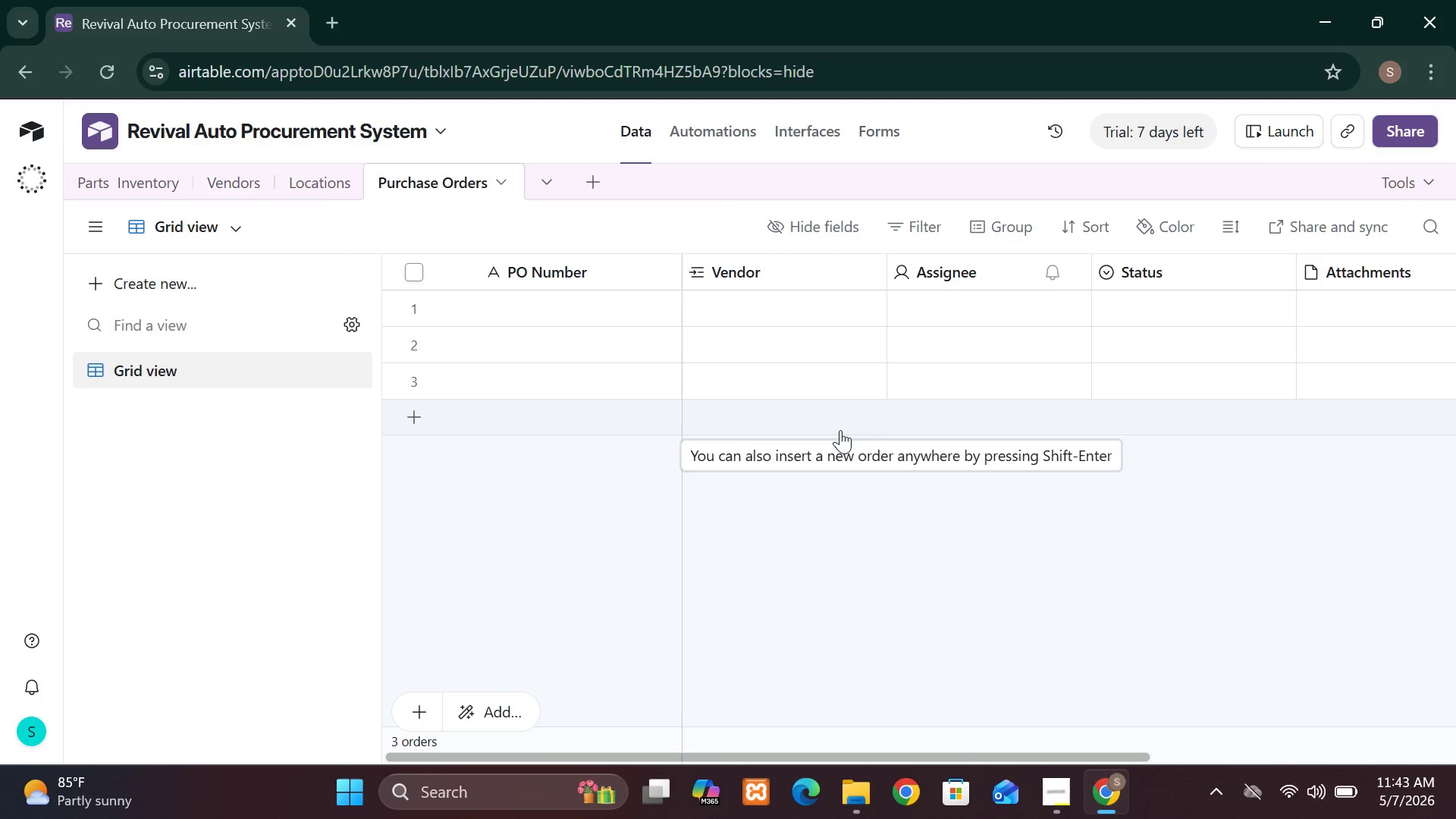 
left_click([1071, 271])
 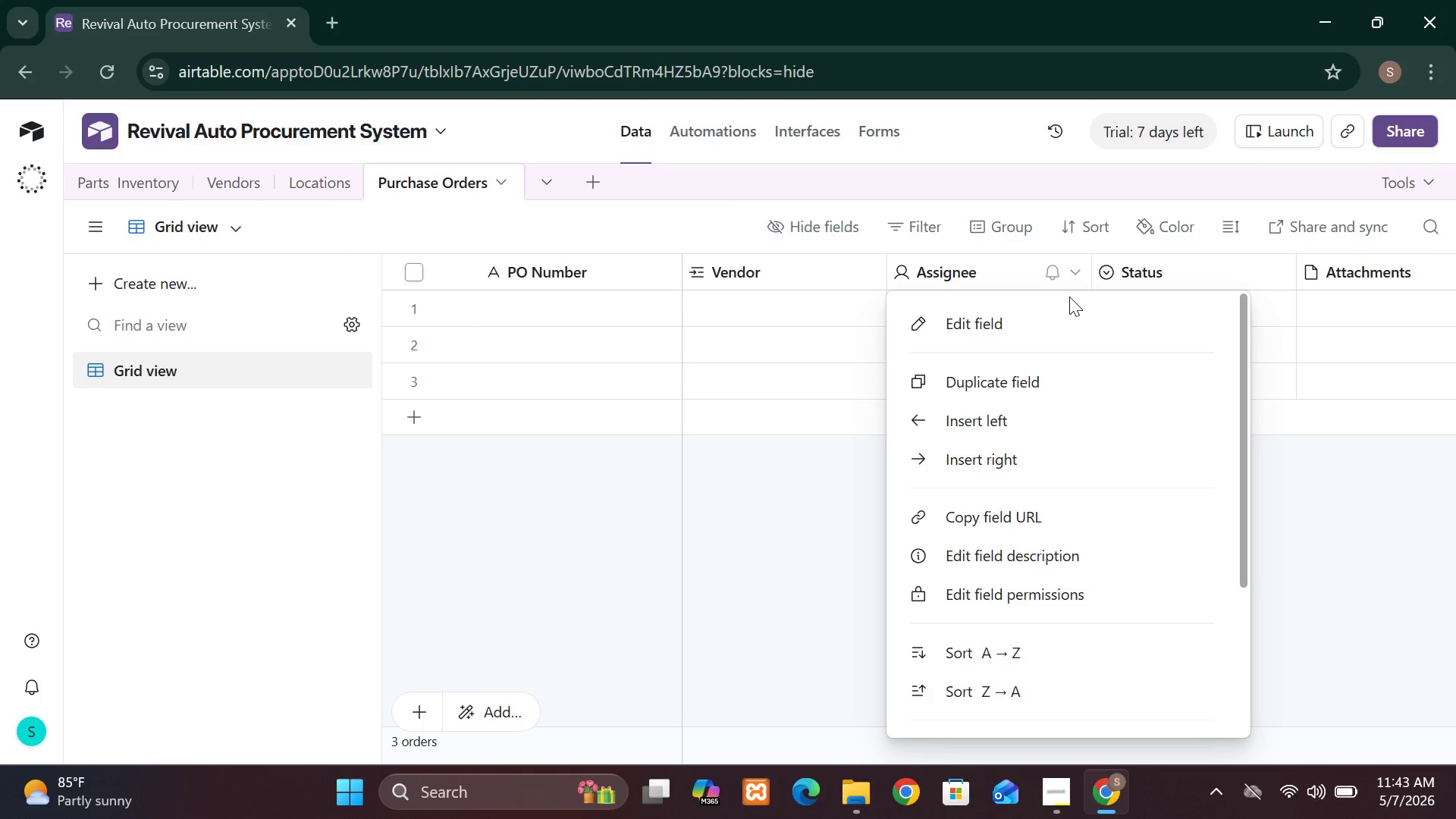 
left_click([1060, 314])
 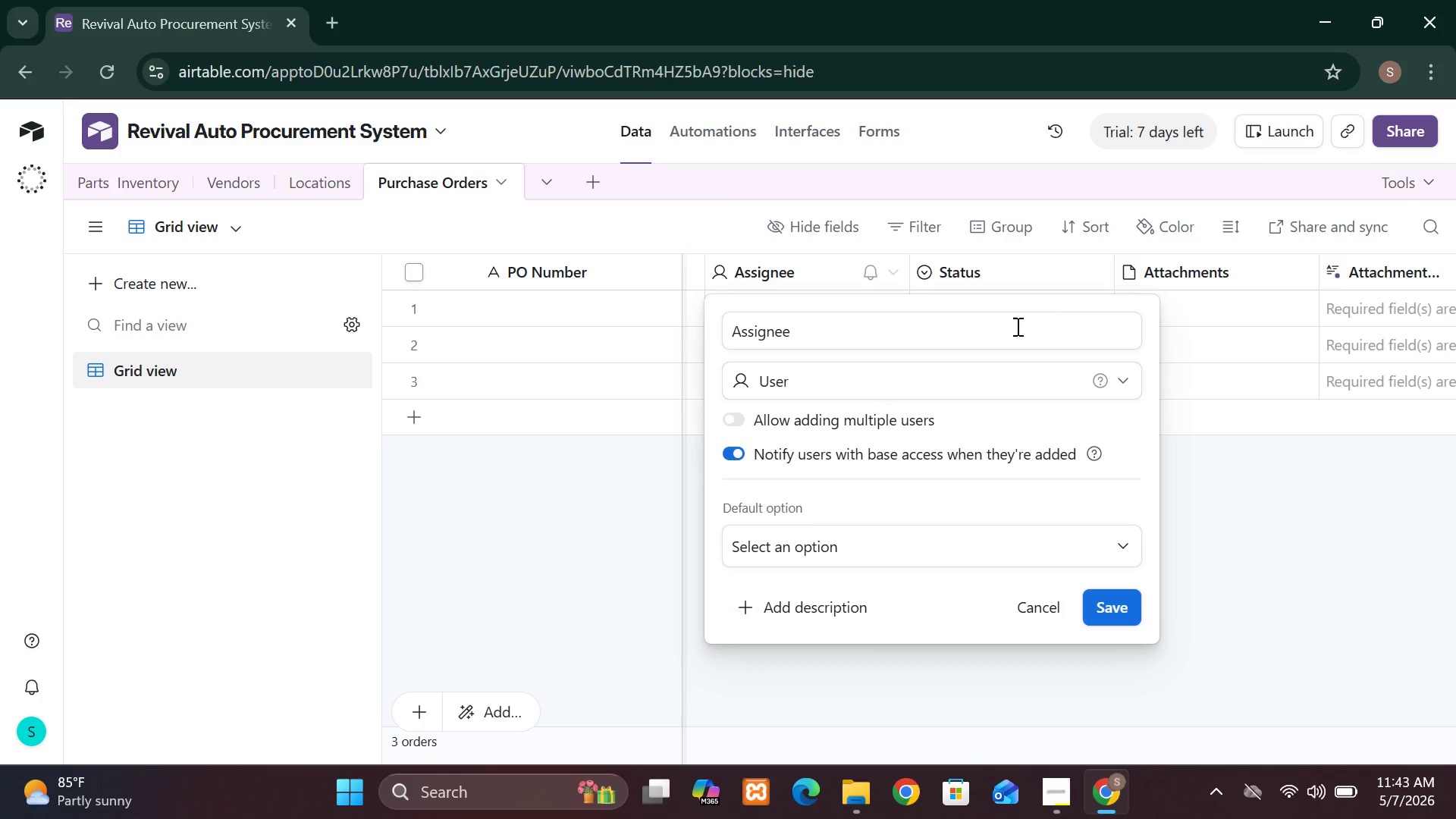 
left_click([919, 330])
 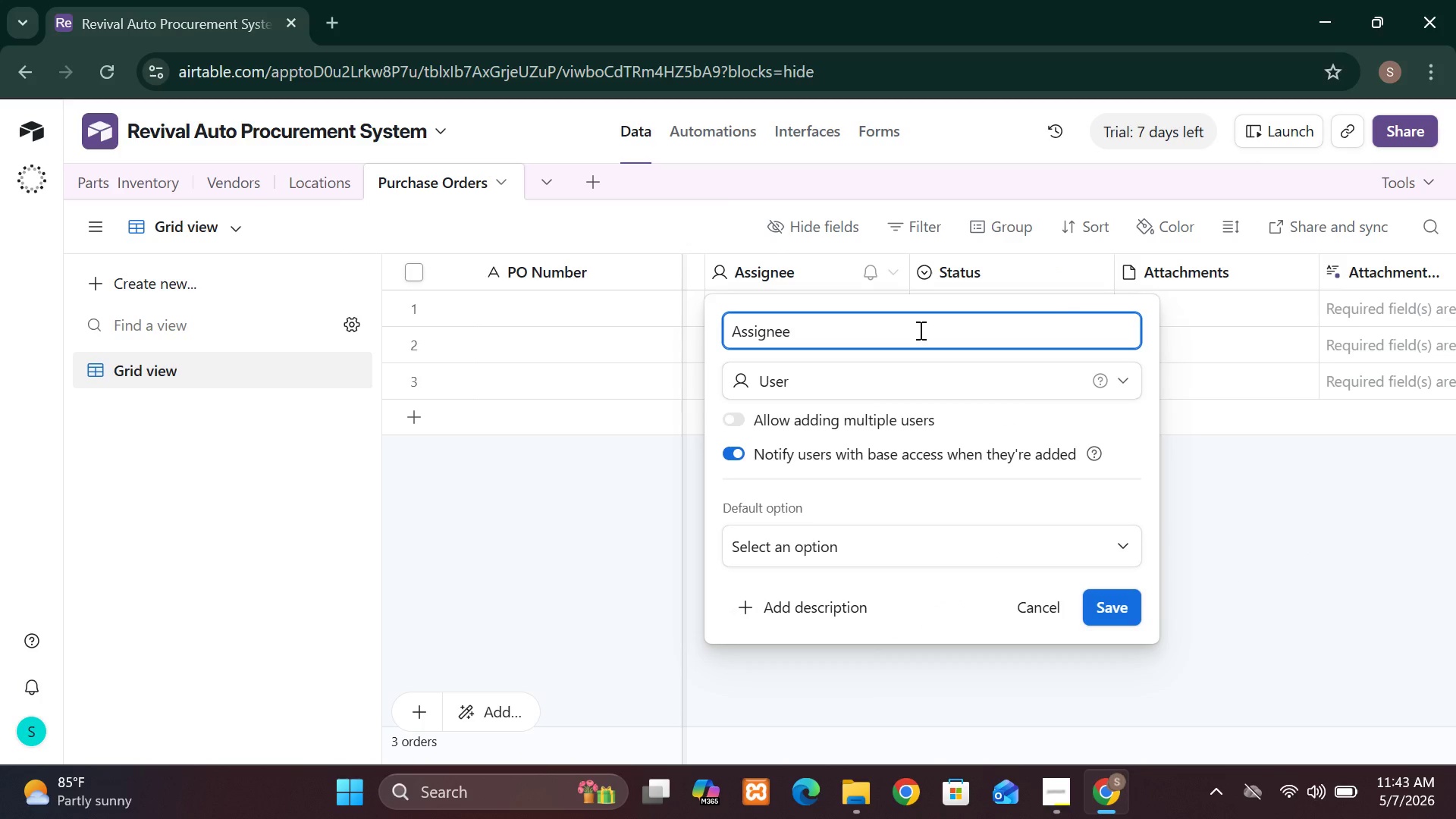 
key(Backspace)
key(Backspace)
key(Backspace)
key(Backspace)
key(Backspace)
key(Backspace)
key(Backspace)
key(Backspace)
type(Part  SKU)
 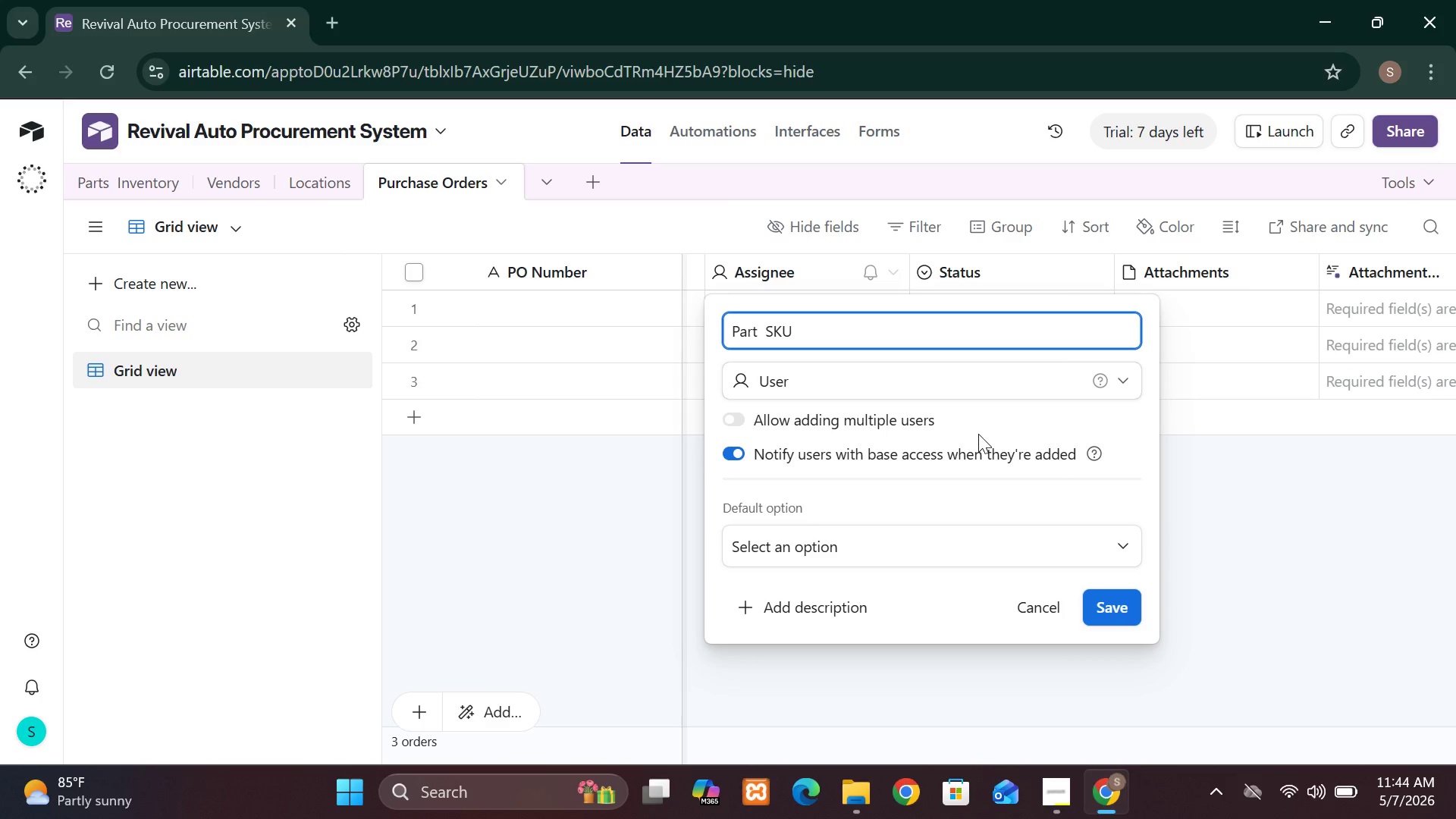 
wait(7.67)
 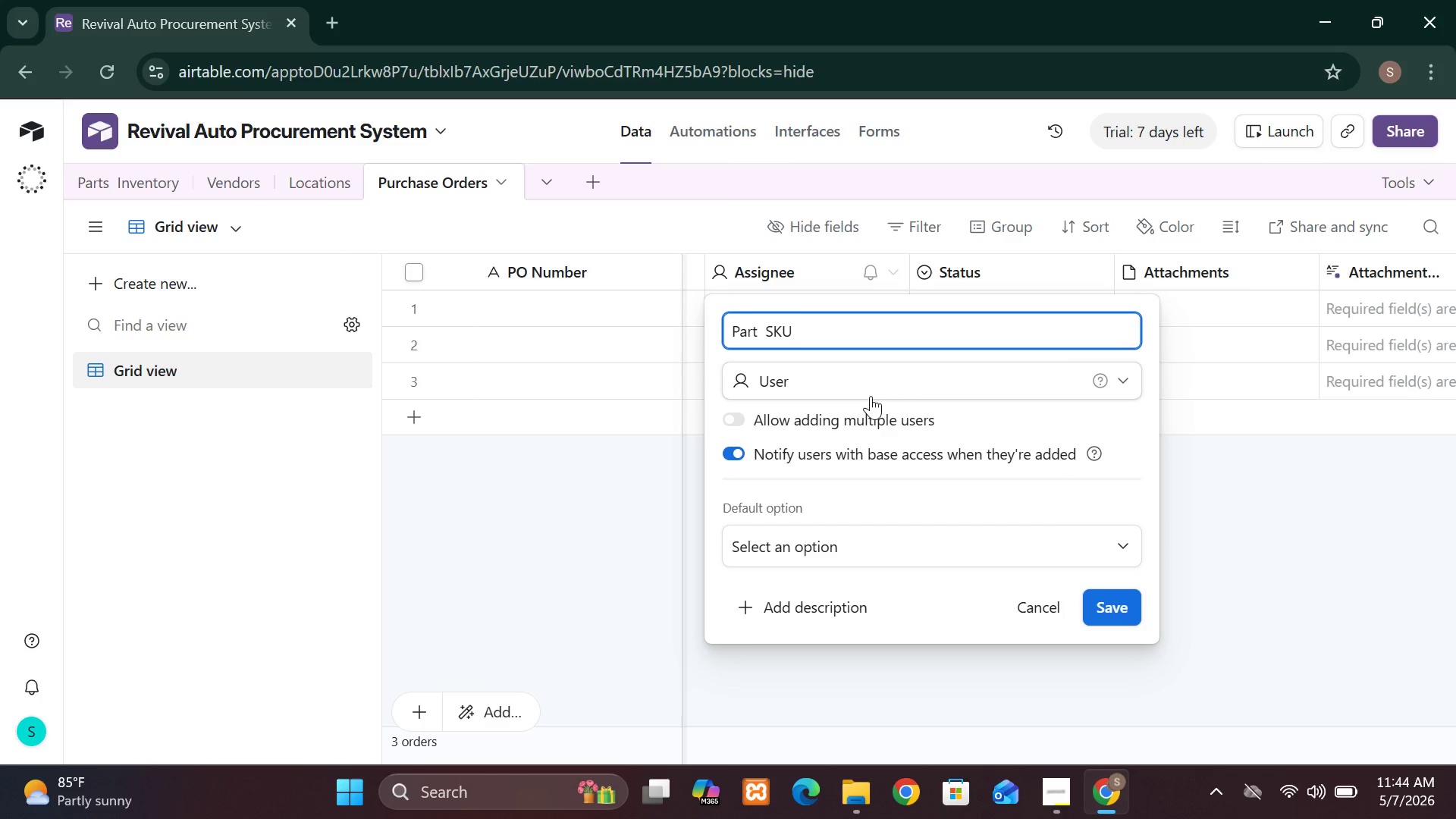 
left_click([1124, 547])
 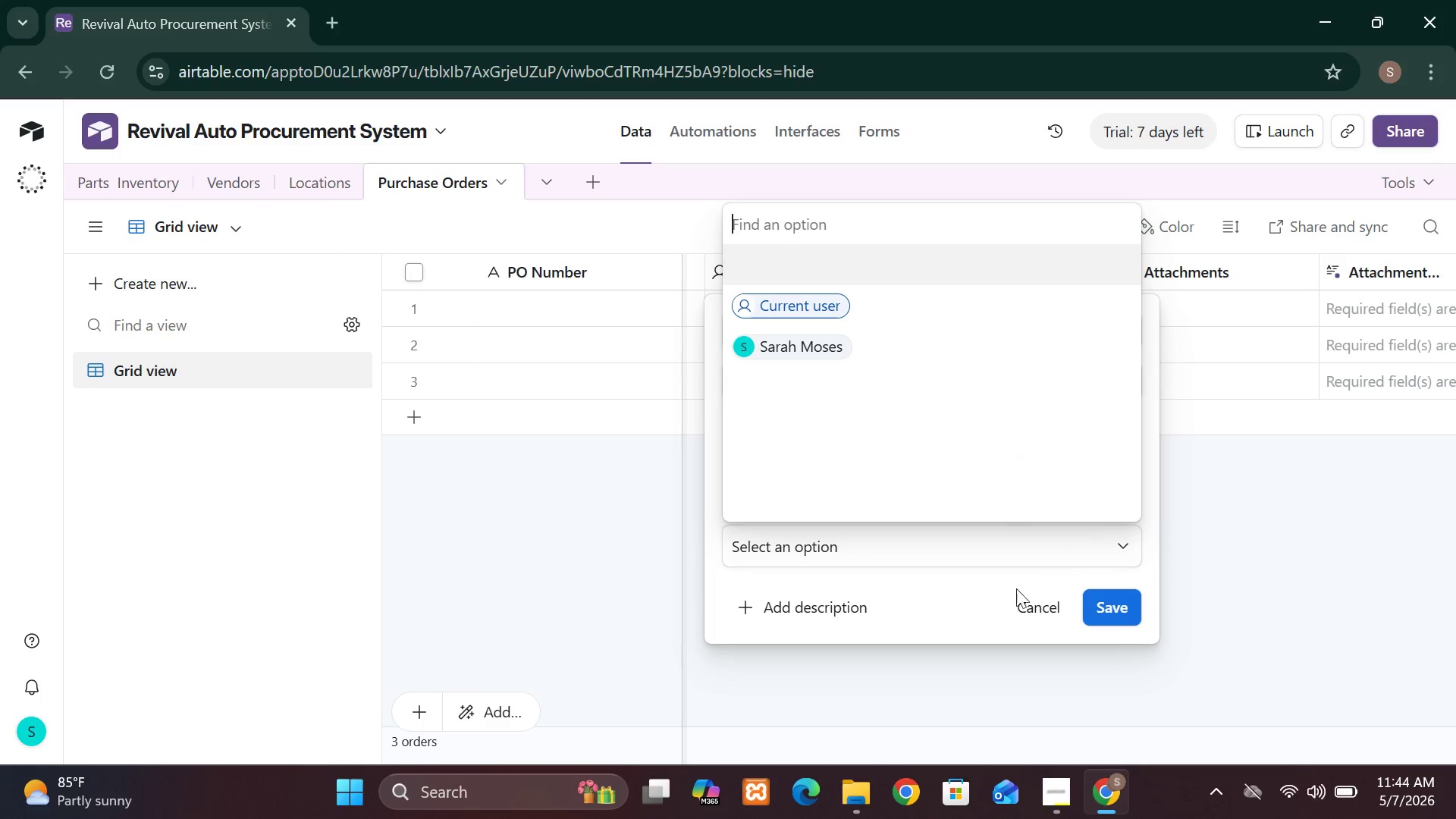 
left_click([972, 592])
 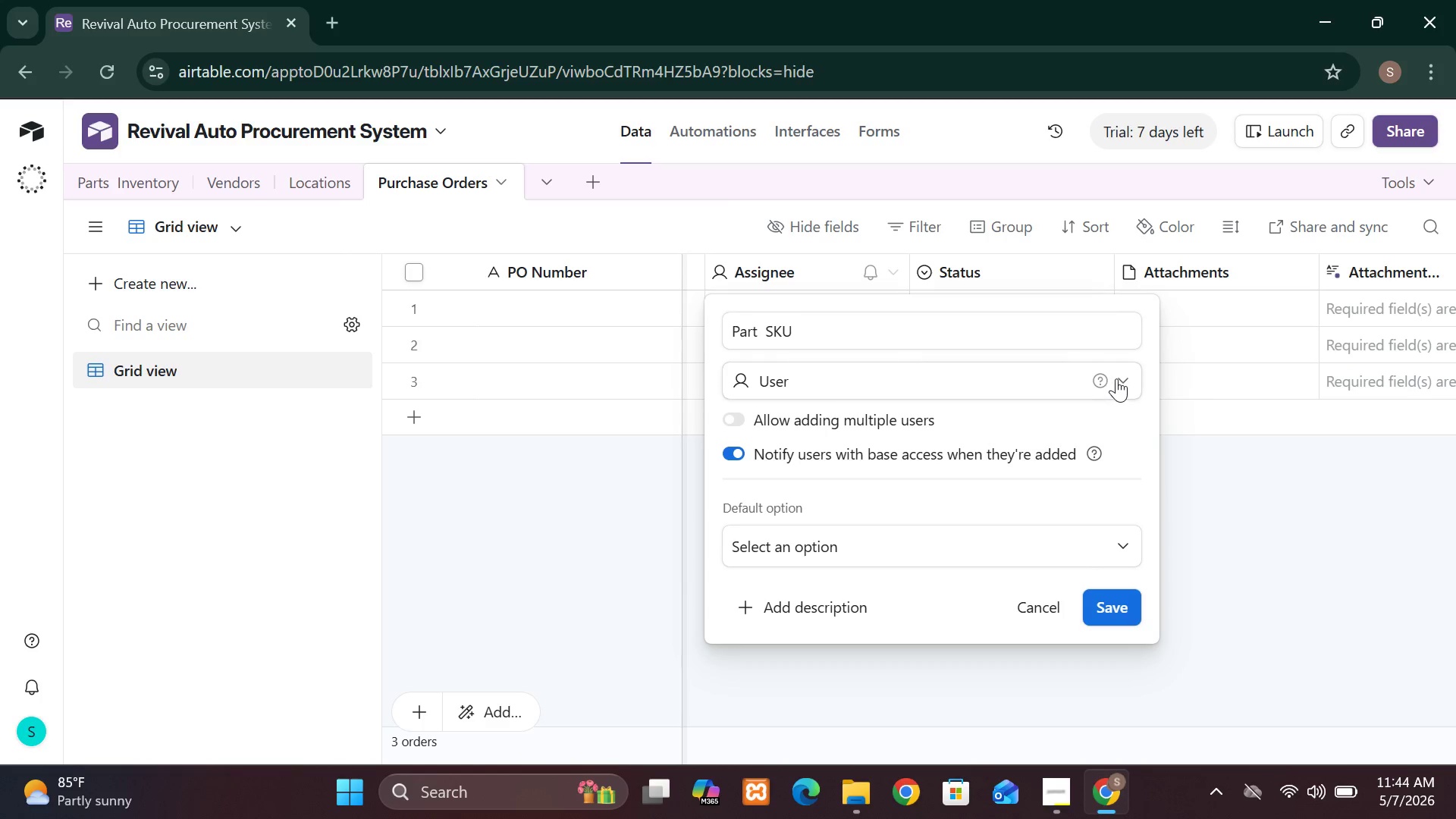 
left_click([1116, 378])
 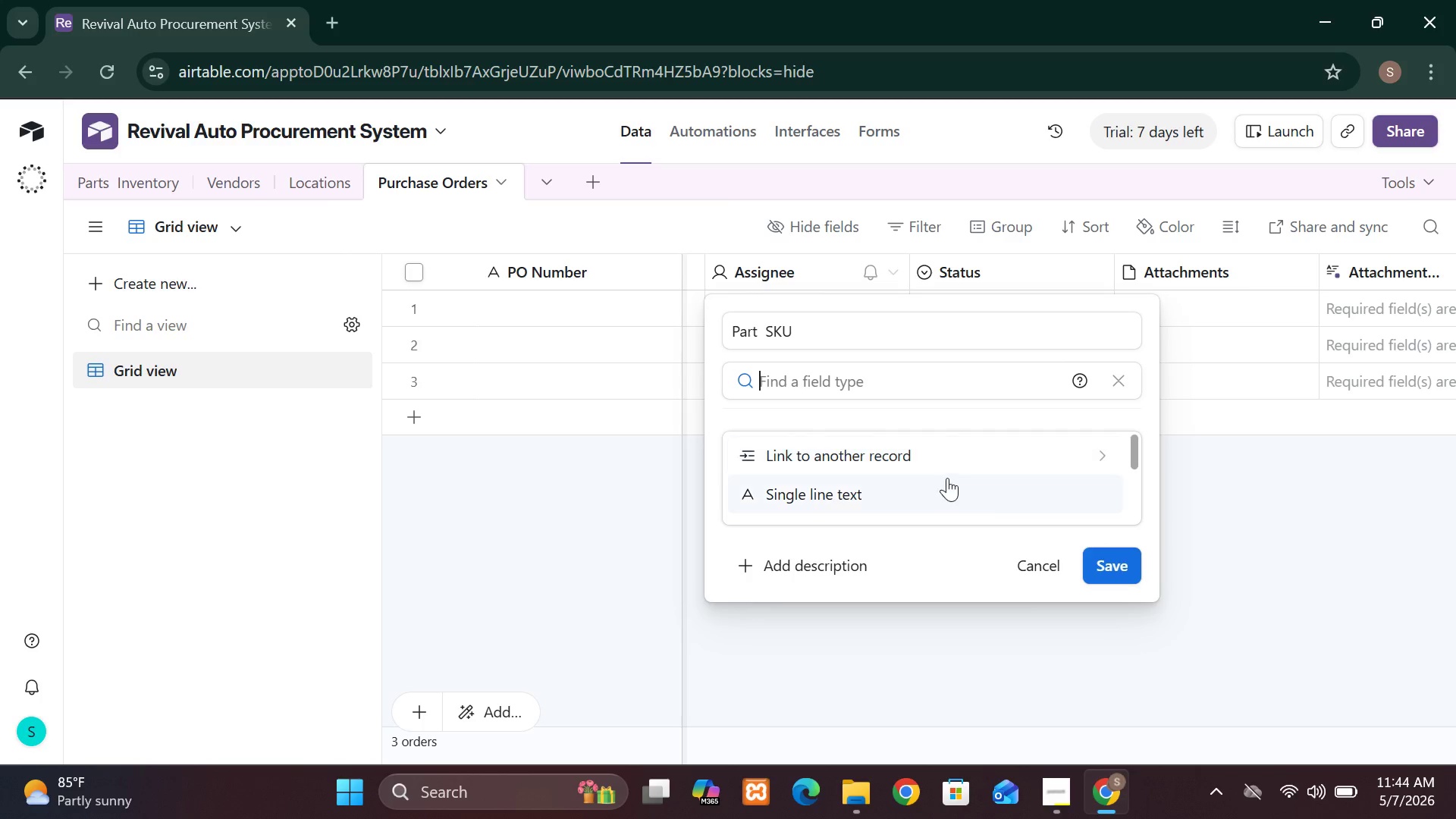 
left_click([946, 479])
 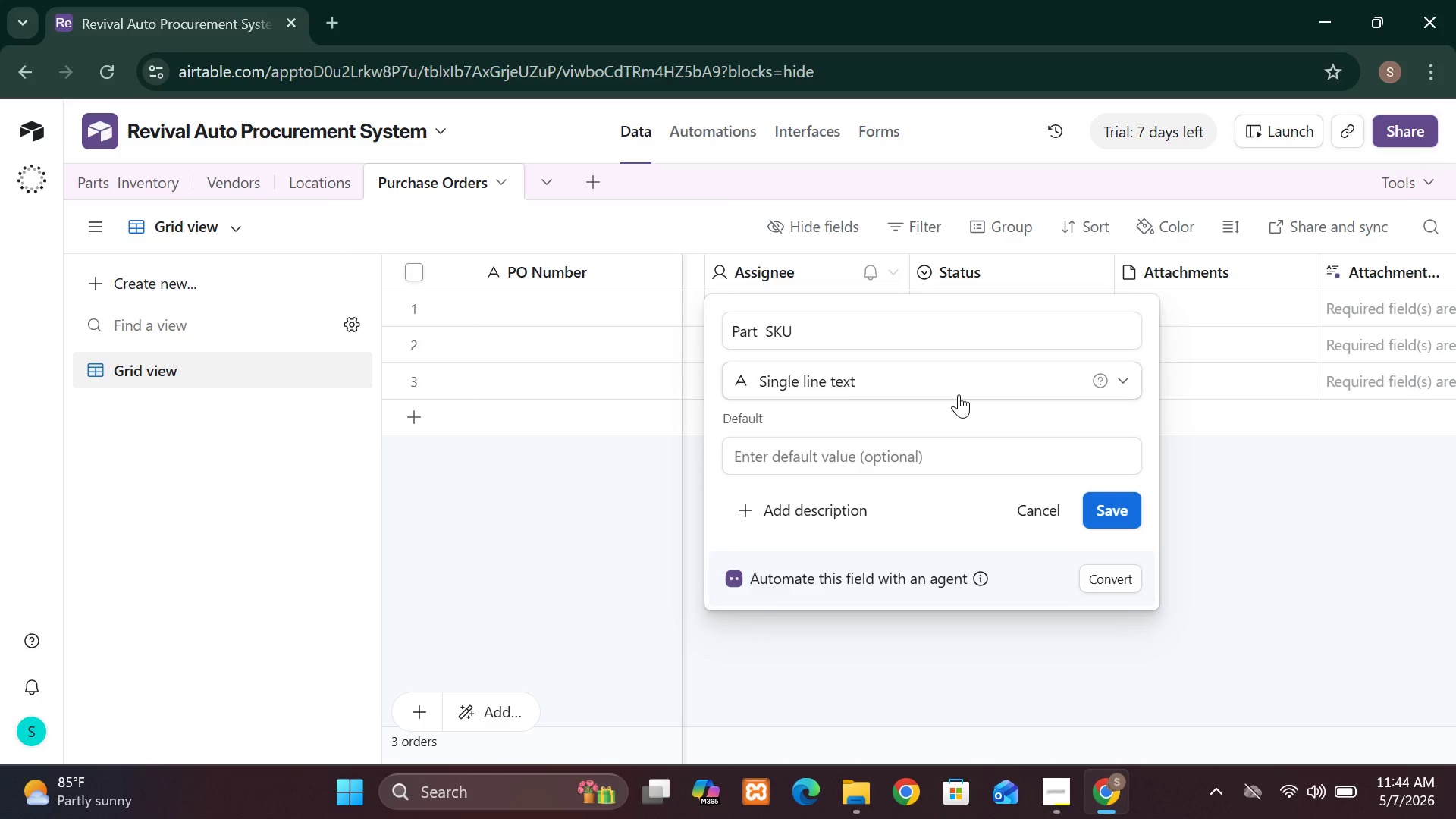 
left_click([943, 382])
 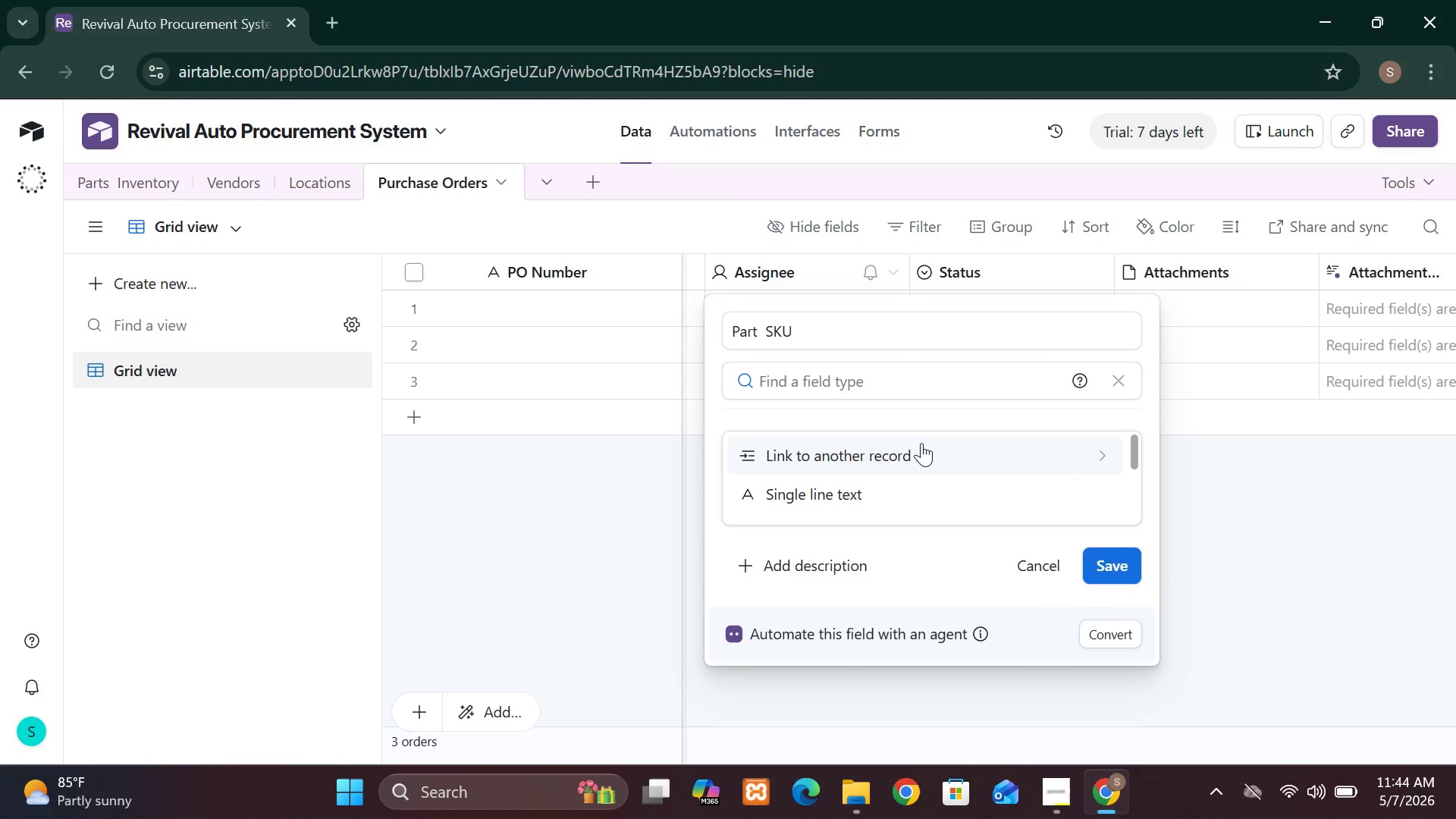 
left_click([918, 453])
 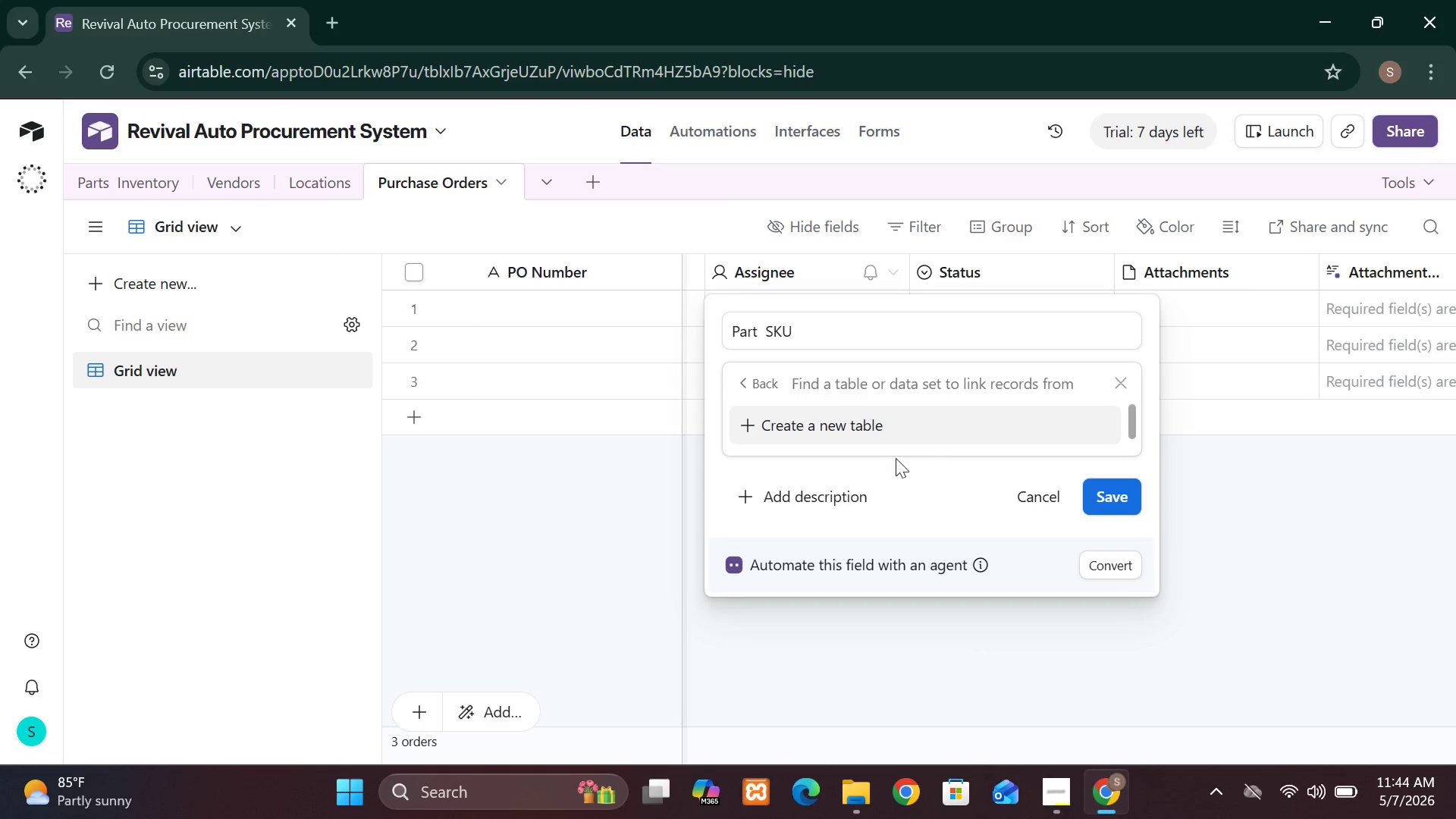 
mouse_move([858, 424])
 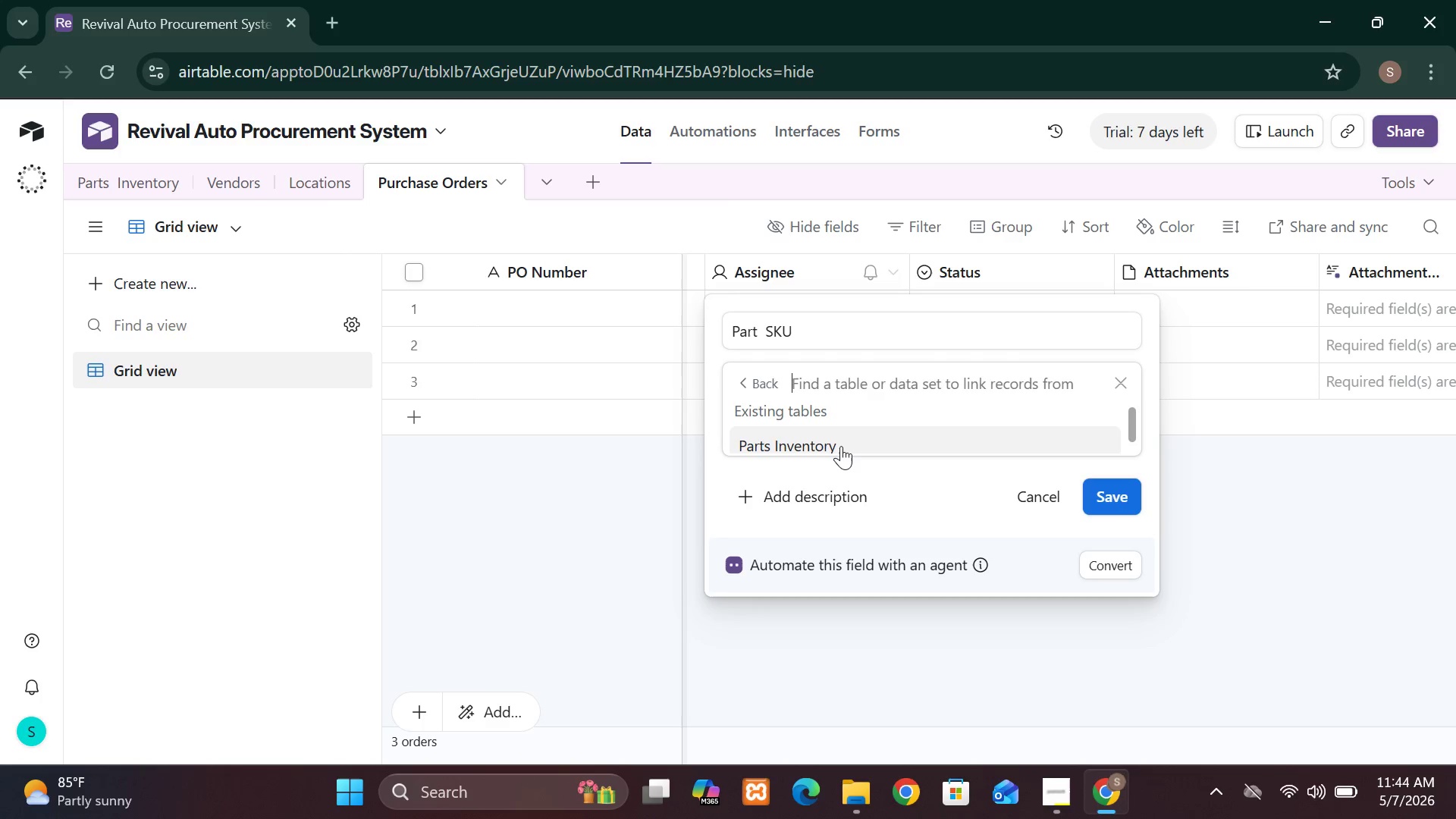 
left_click([841, 446])
 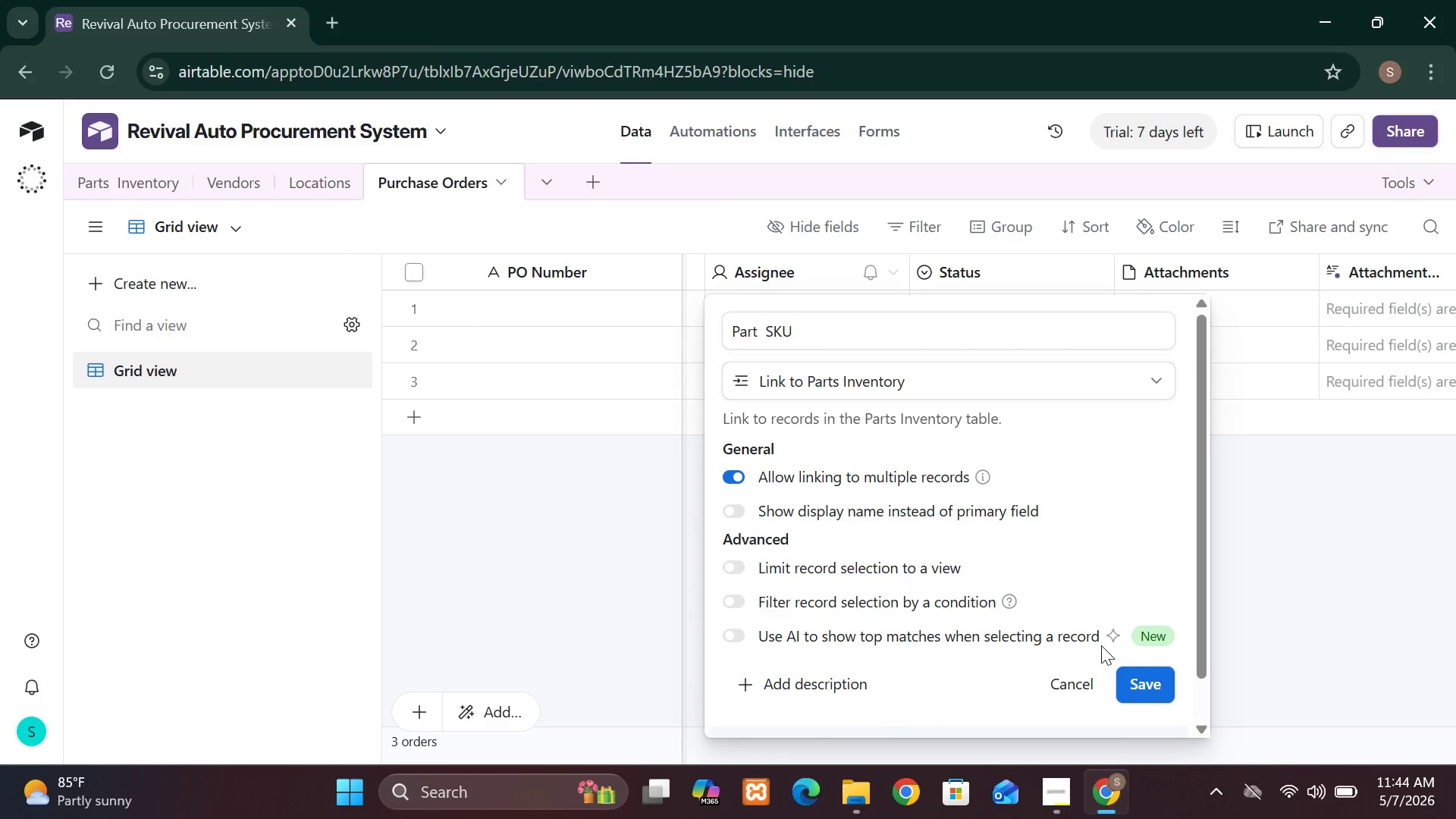 
left_click([1131, 684])
 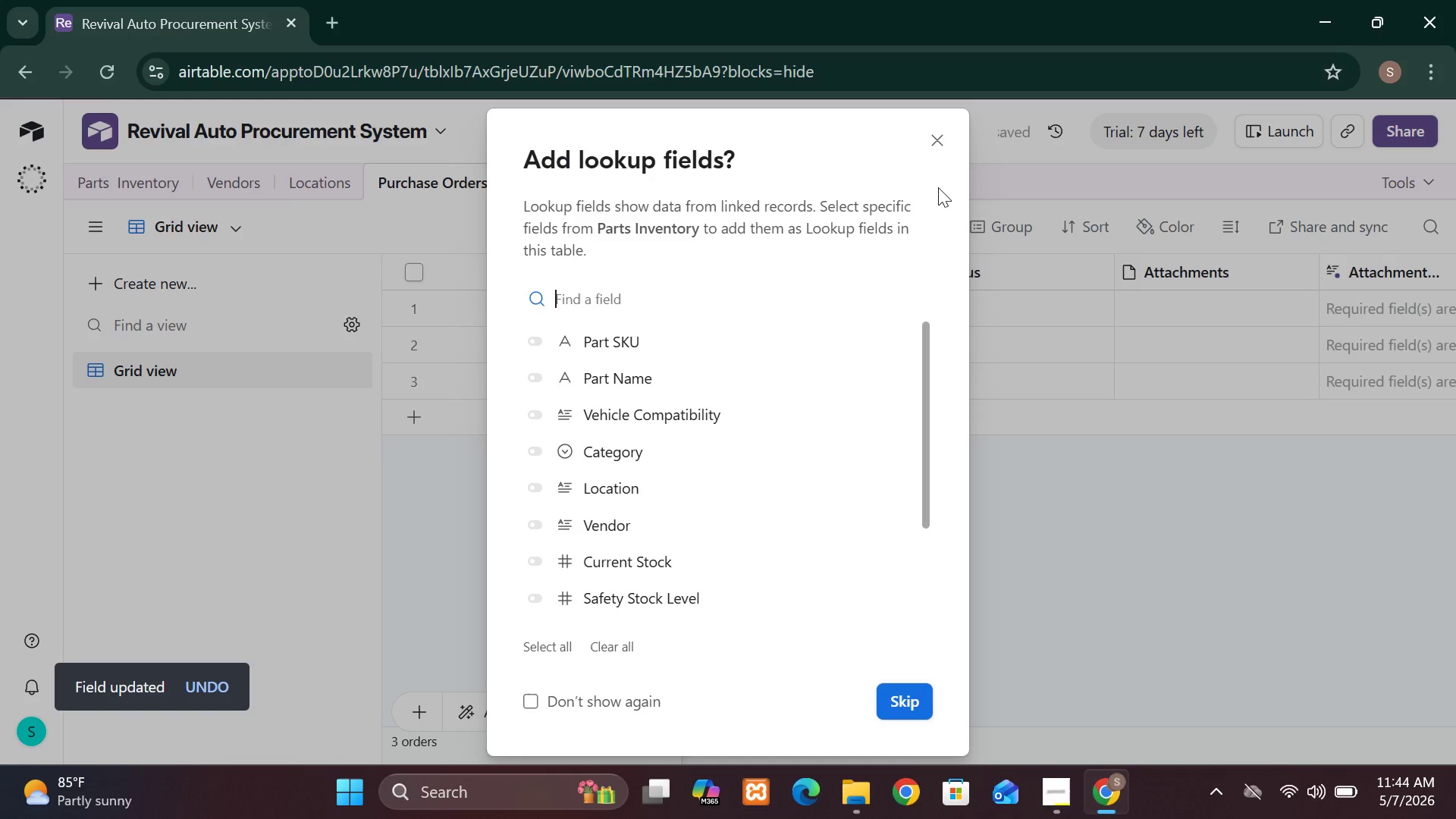 
left_click([930, 135])
 